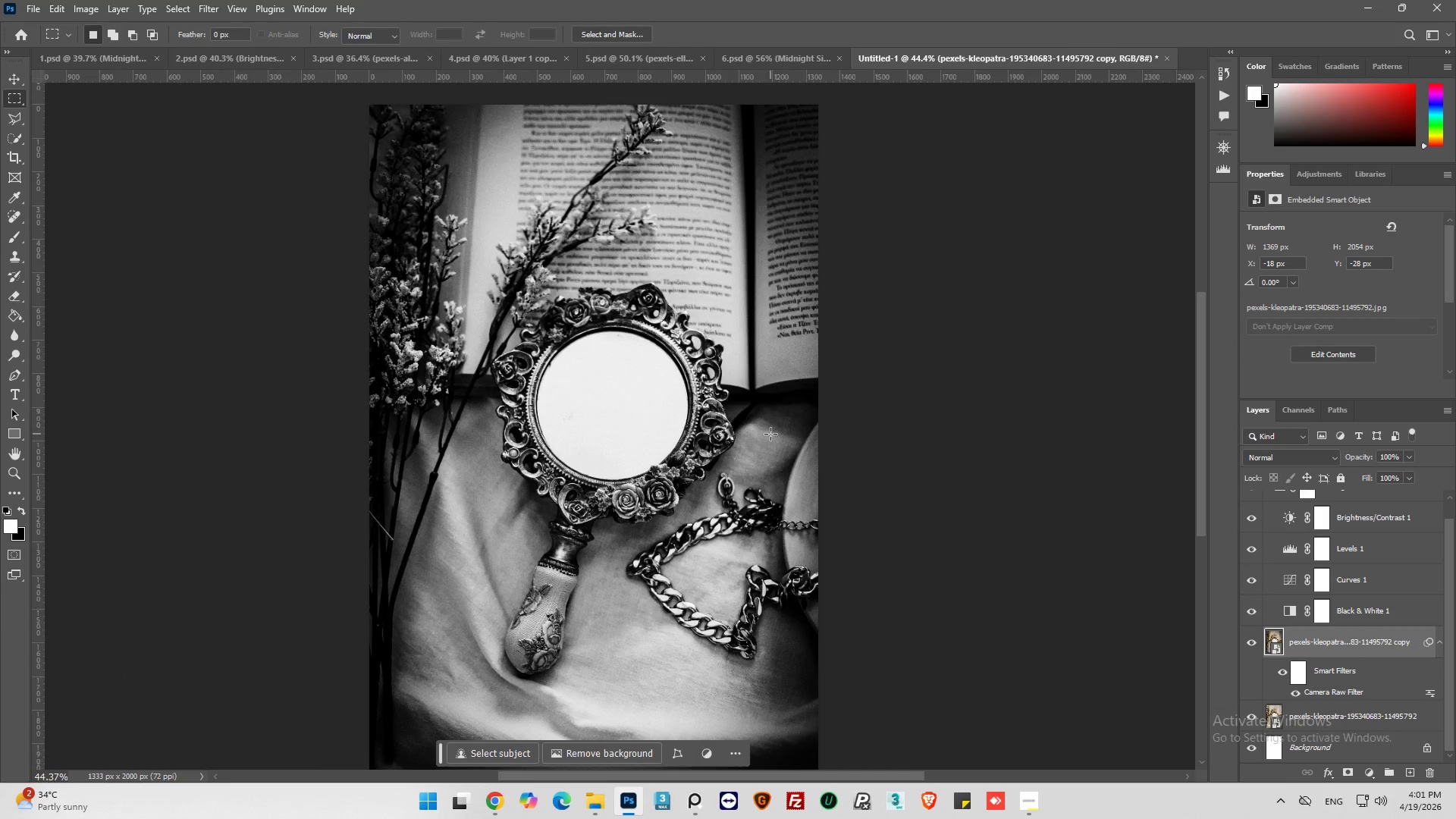 
key(Control+S)
 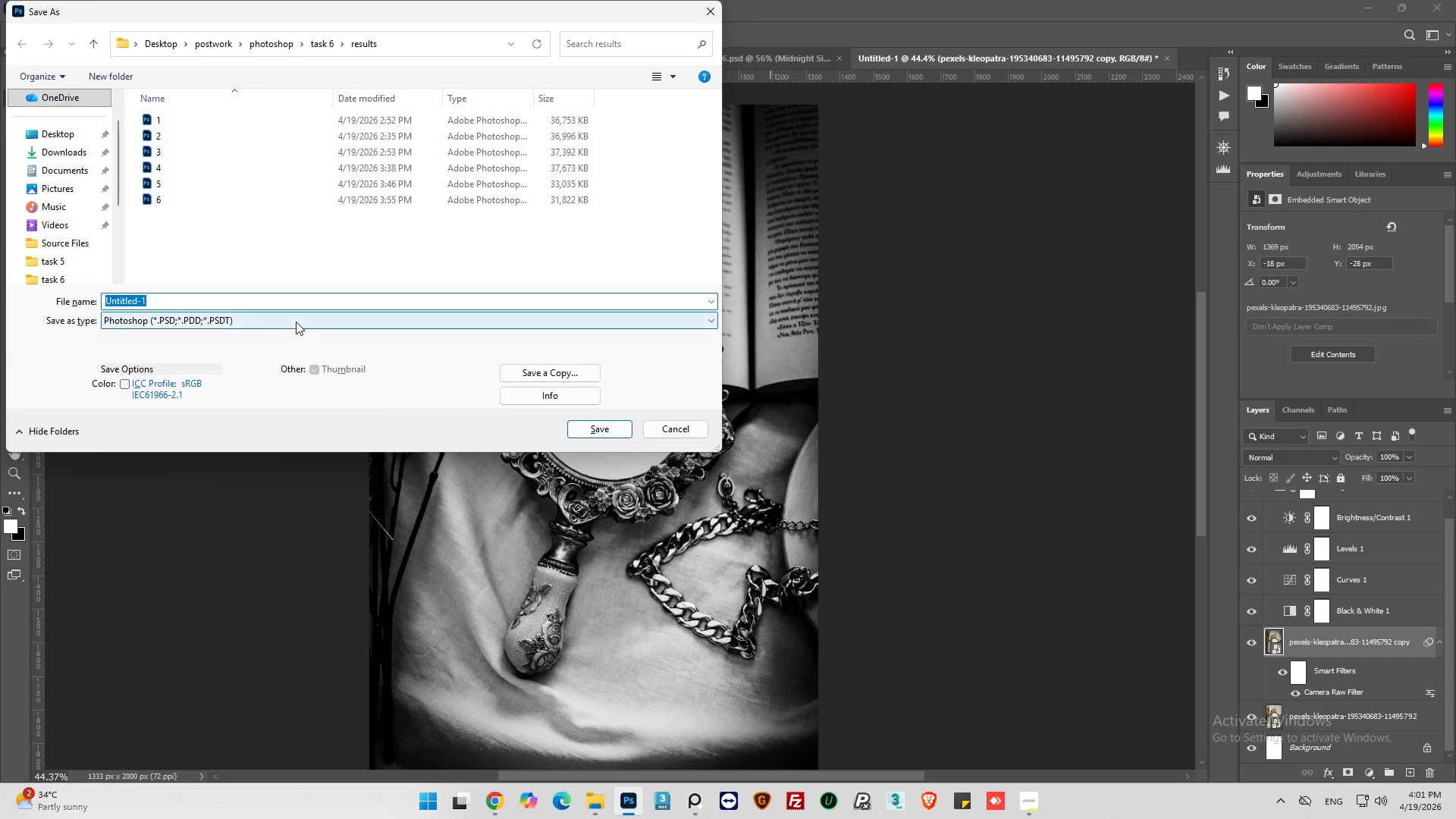 
key(7)
 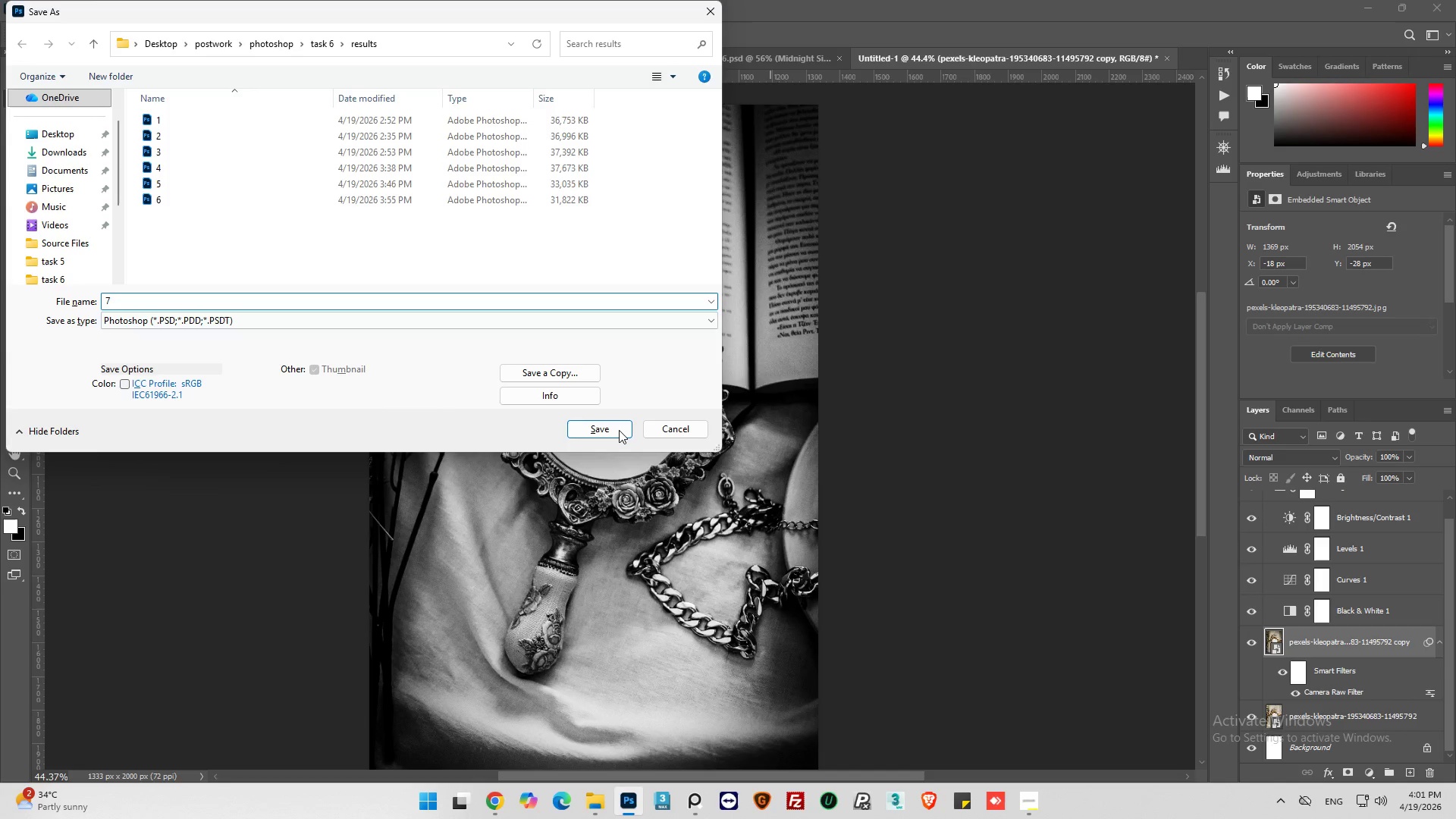 
left_click([619, 430])
 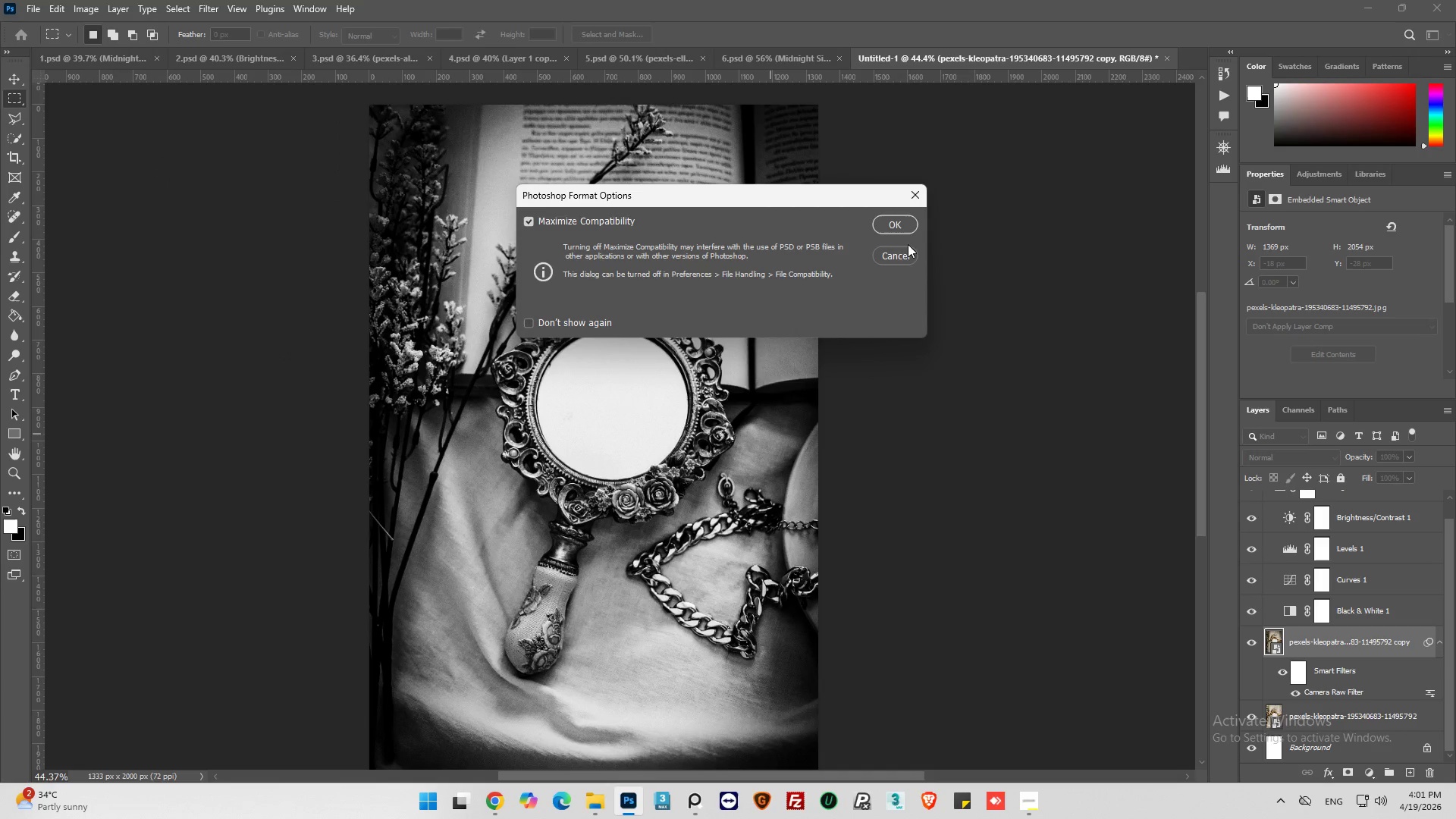 
left_click([900, 226])
 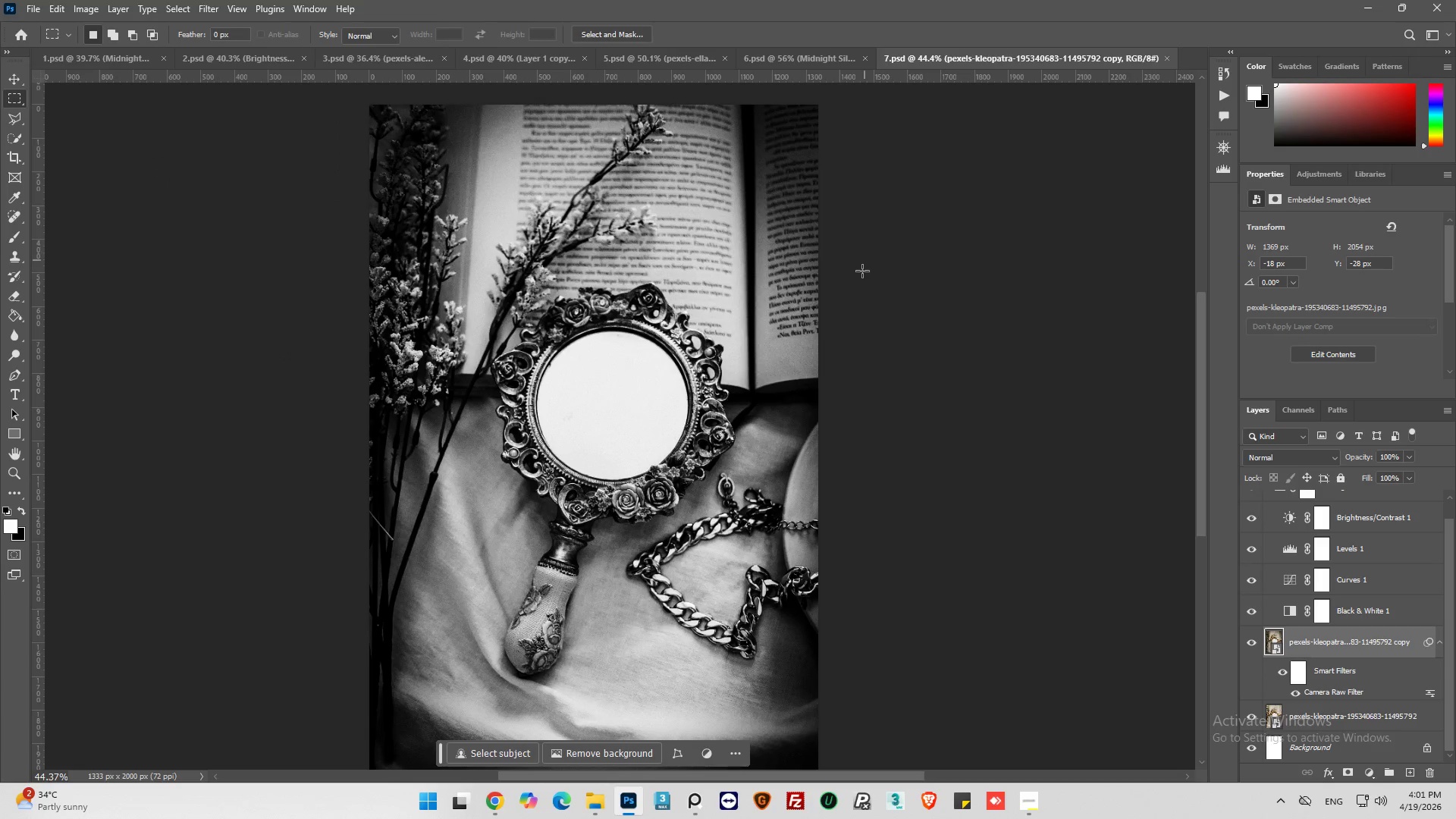 
scroll: coordinate [862, 271], scroll_direction: down, amount: 1.0
 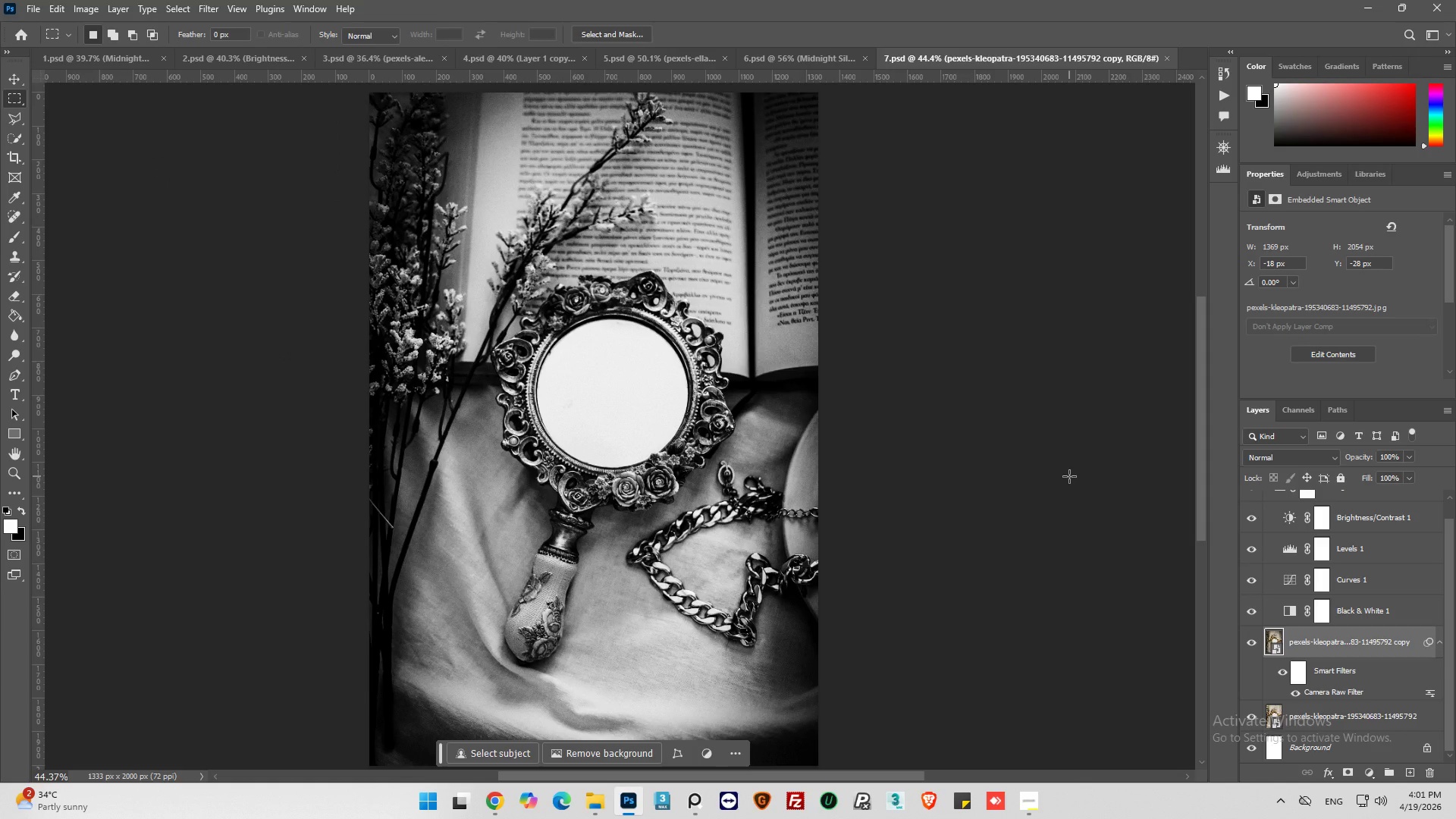 
wait(5.25)
 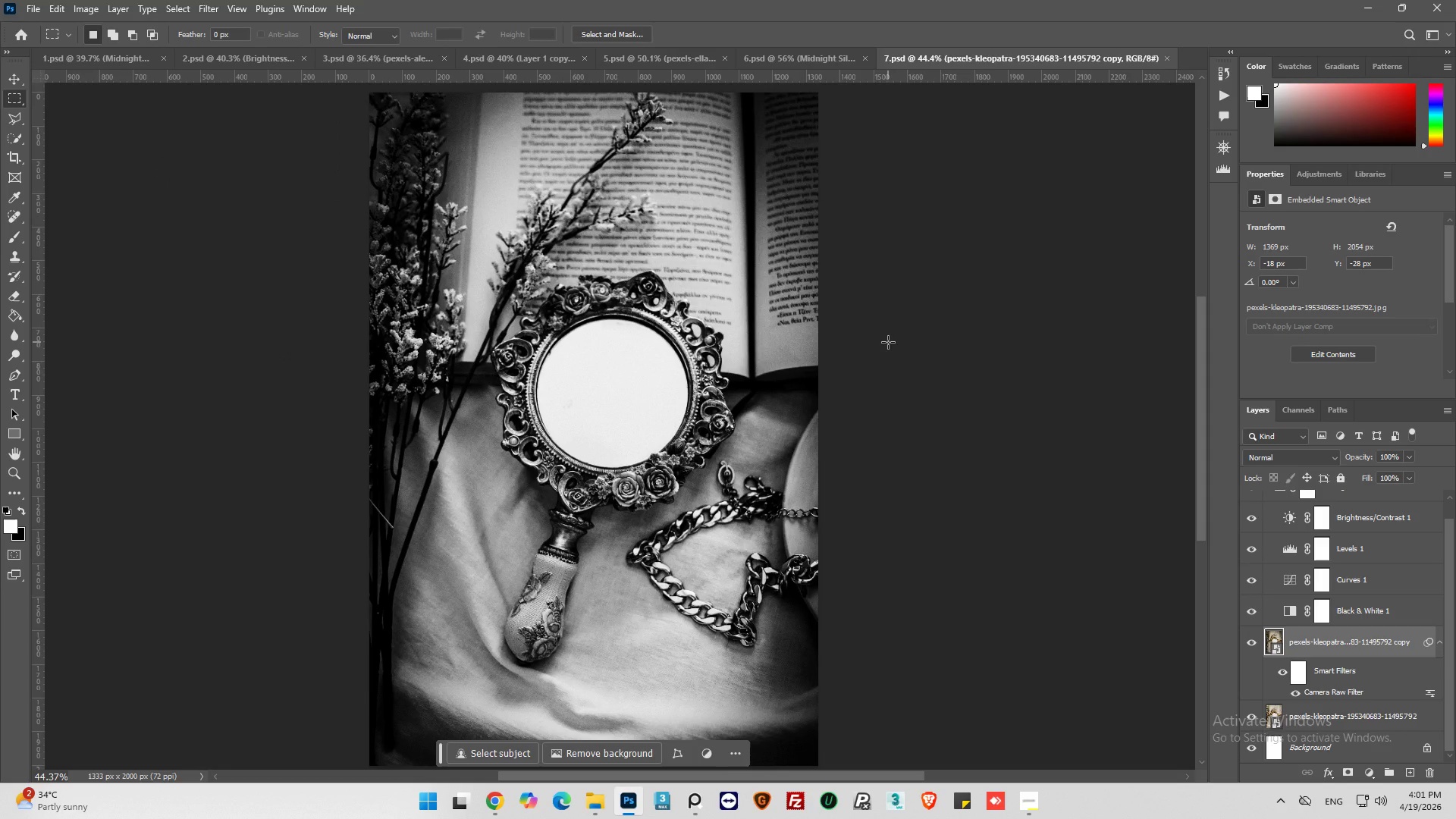 
left_click([1290, 551])
 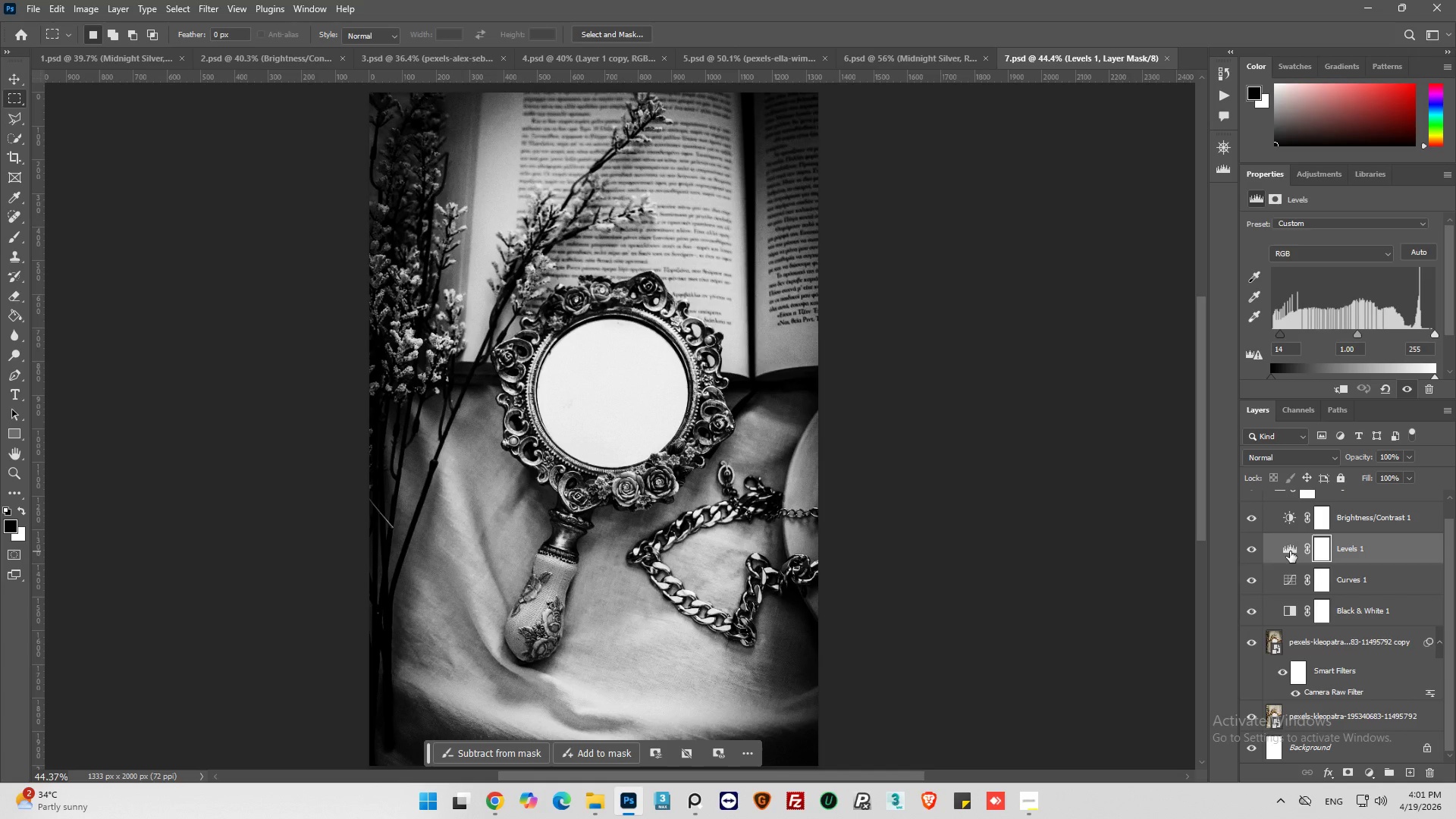 
left_click([1290, 551])
 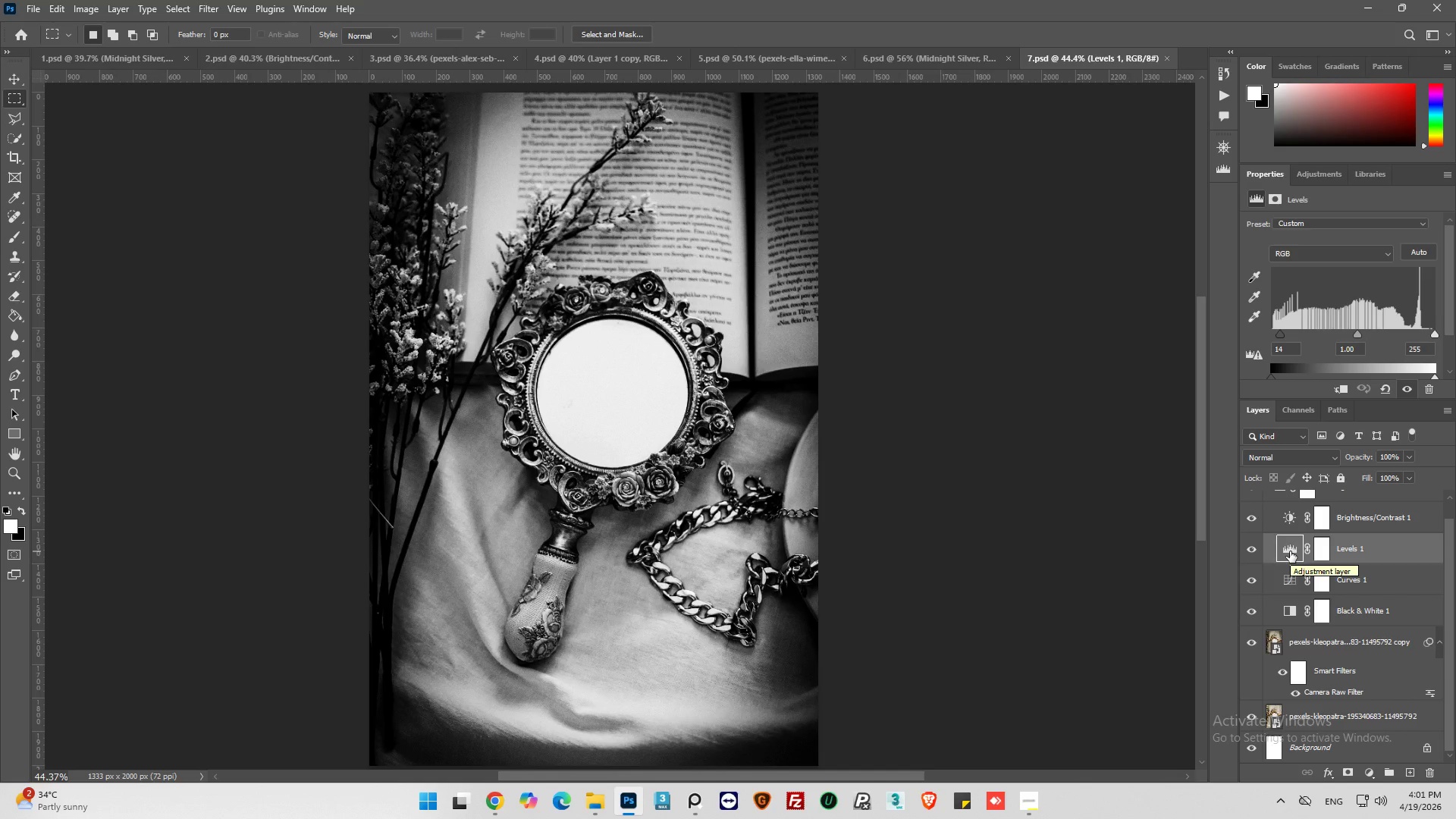 
scroll: coordinate [1290, 551], scroll_direction: up, amount: 3.0
 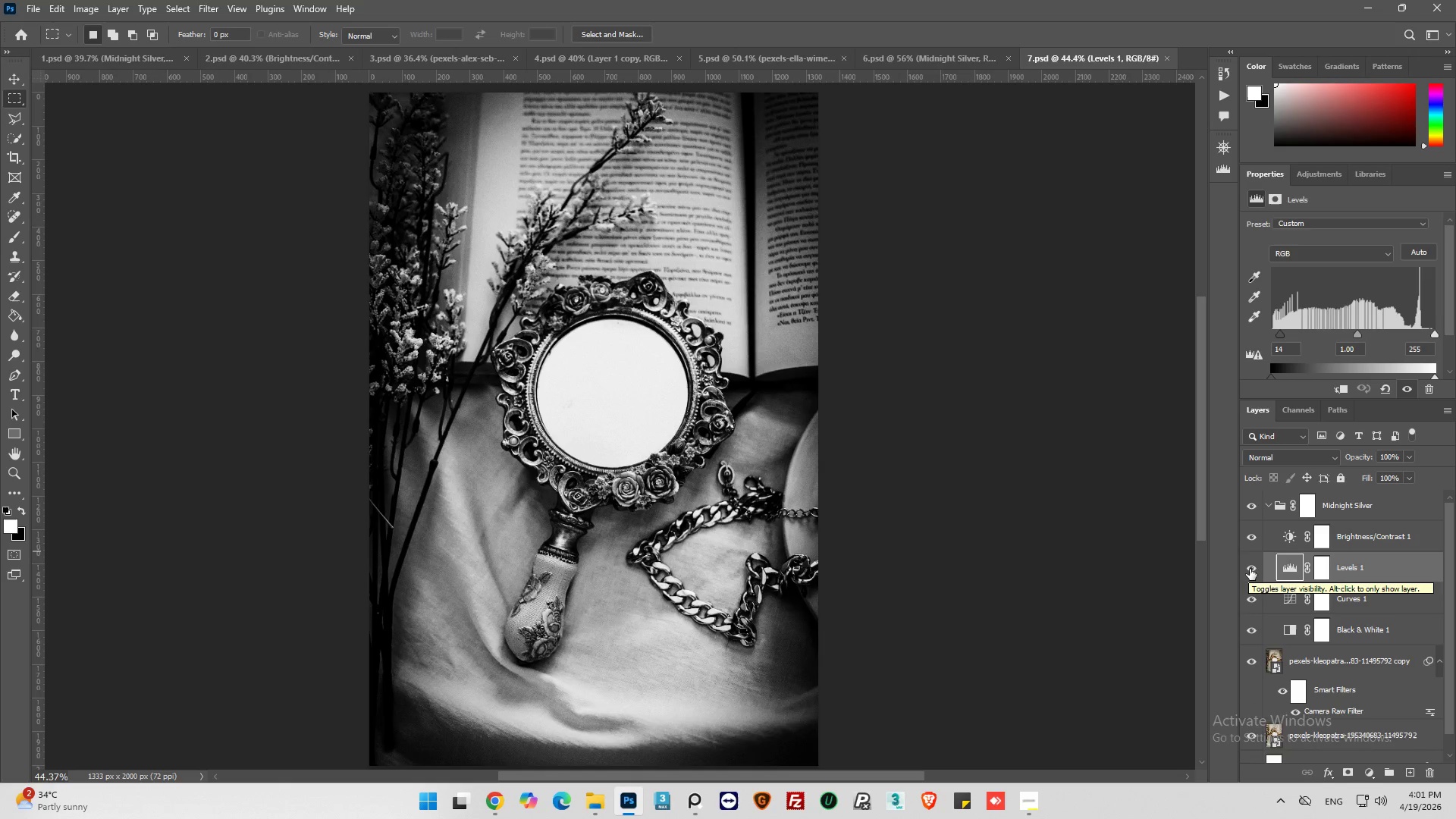 
left_click([1250, 569])
 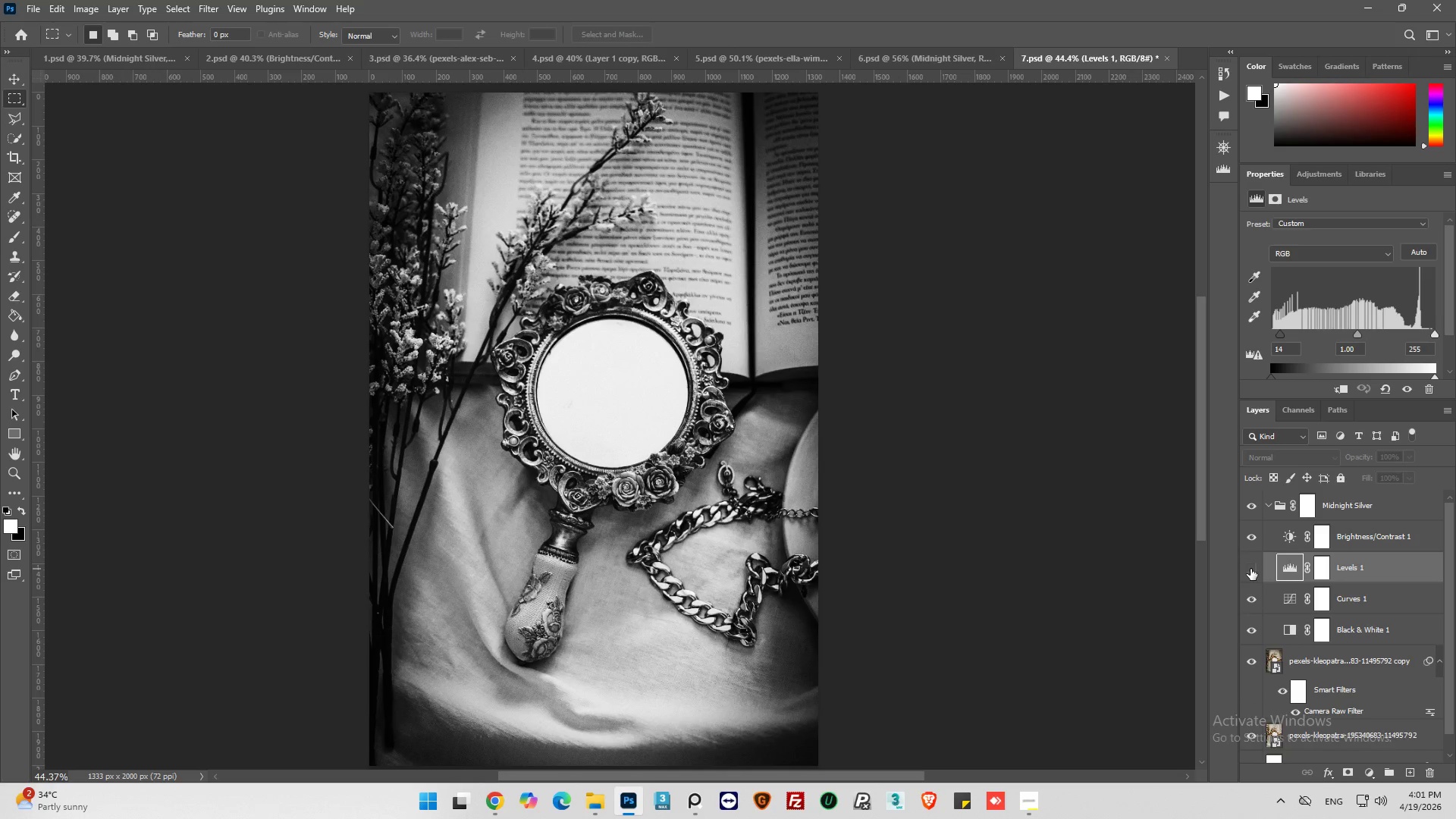 
left_click([1250, 569])
 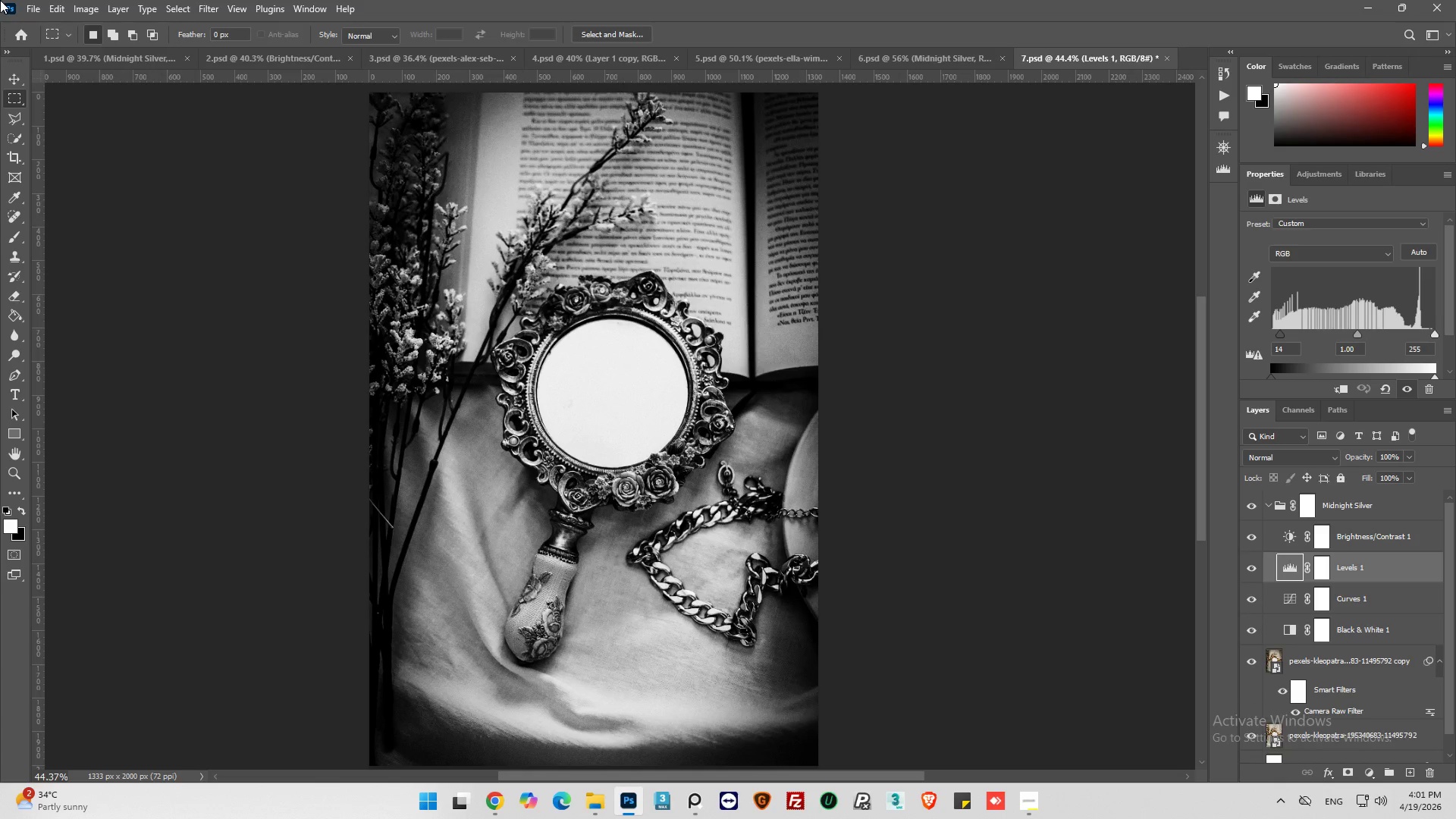 
left_click([43, 9])
 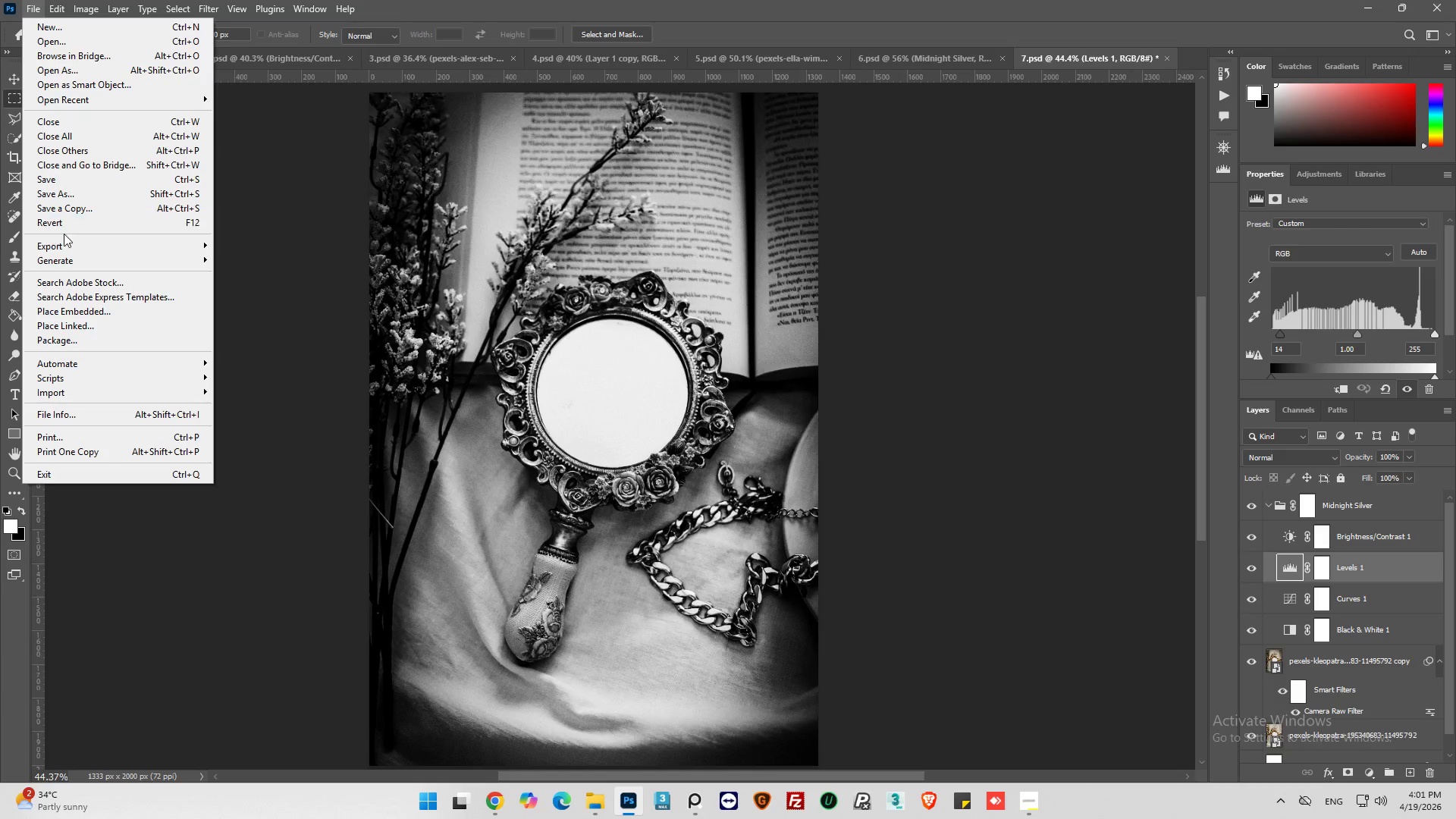 
left_click([74, 247])
 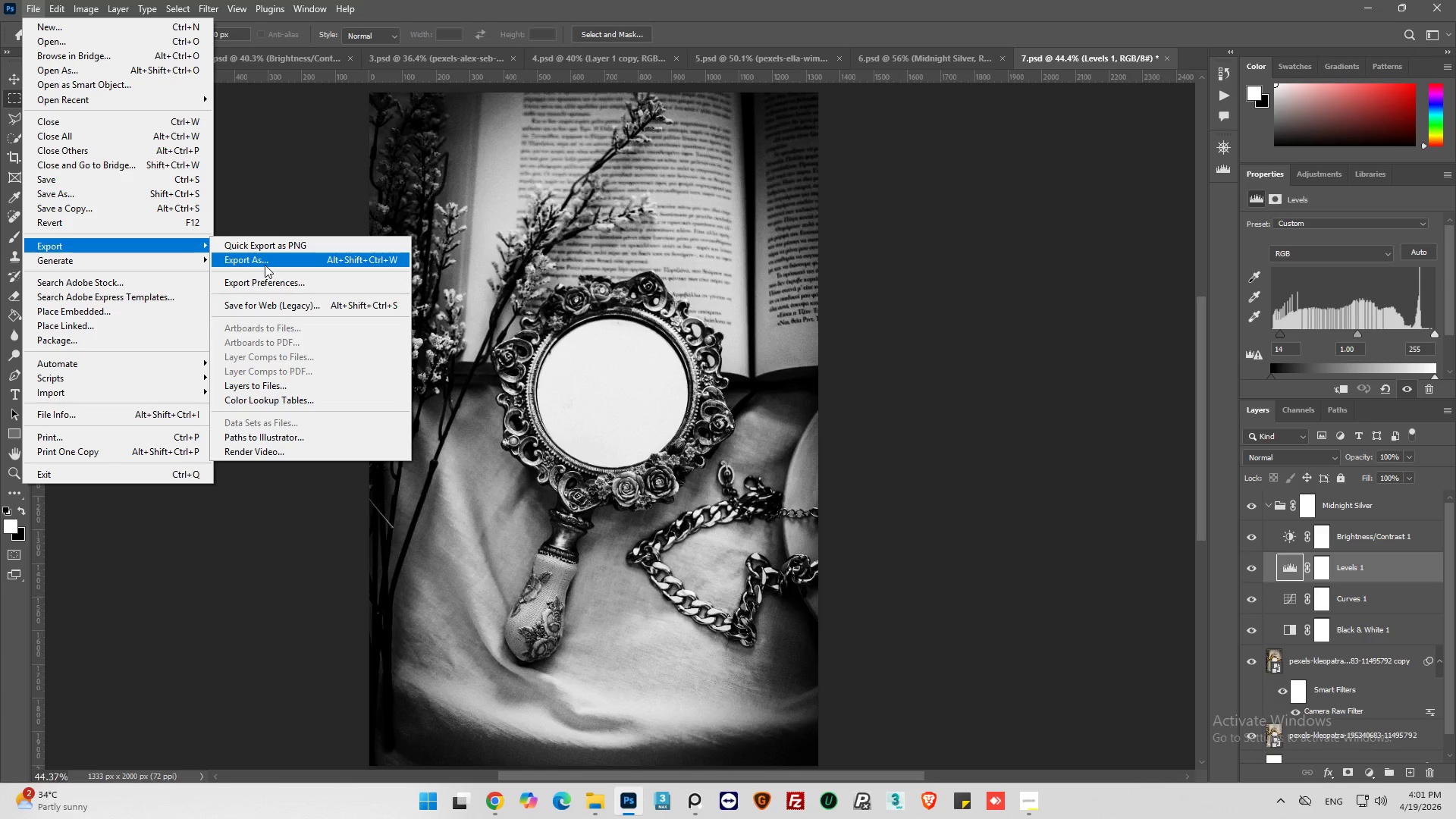 
left_click([267, 265])
 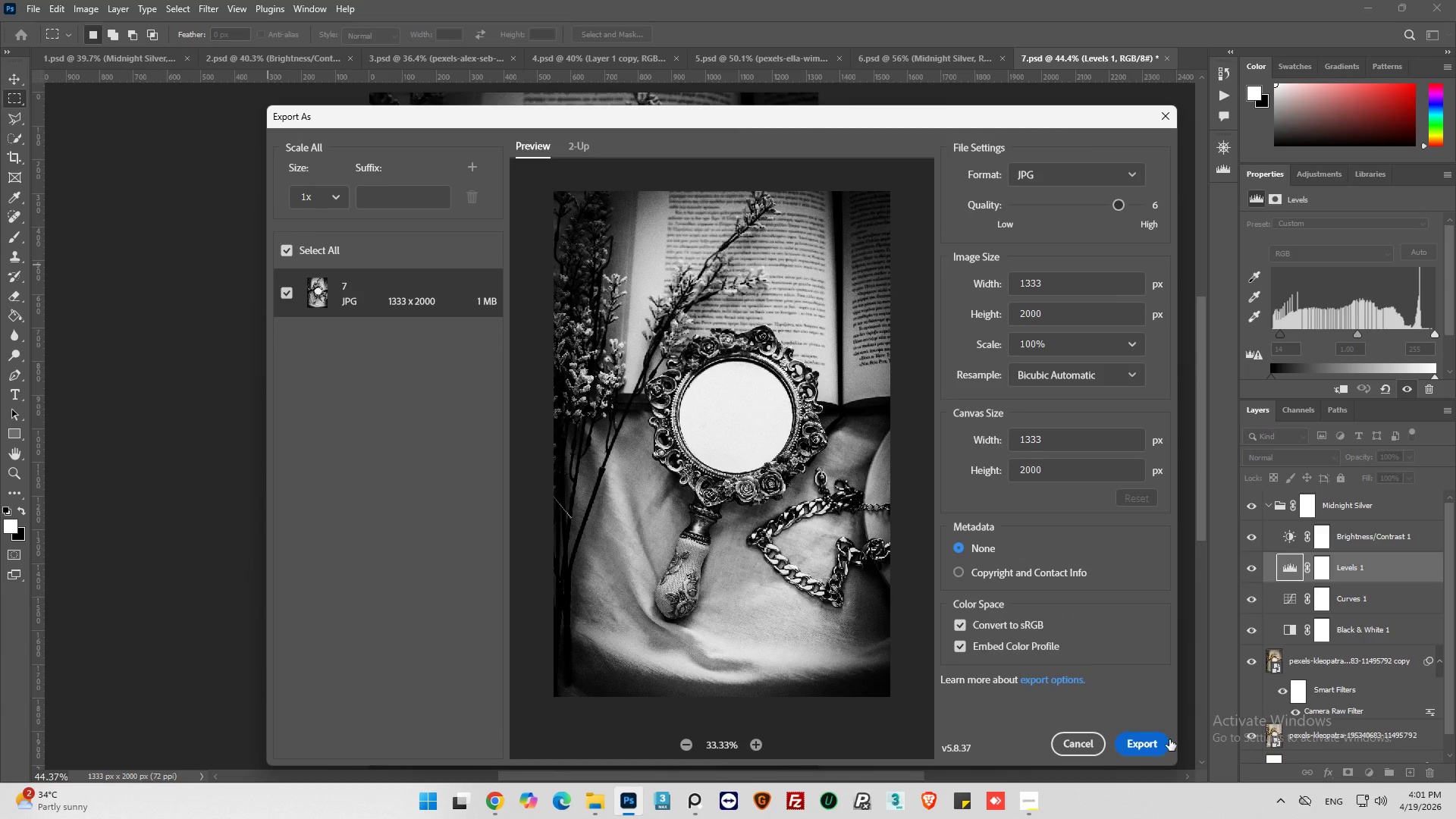 
left_click([1154, 741])
 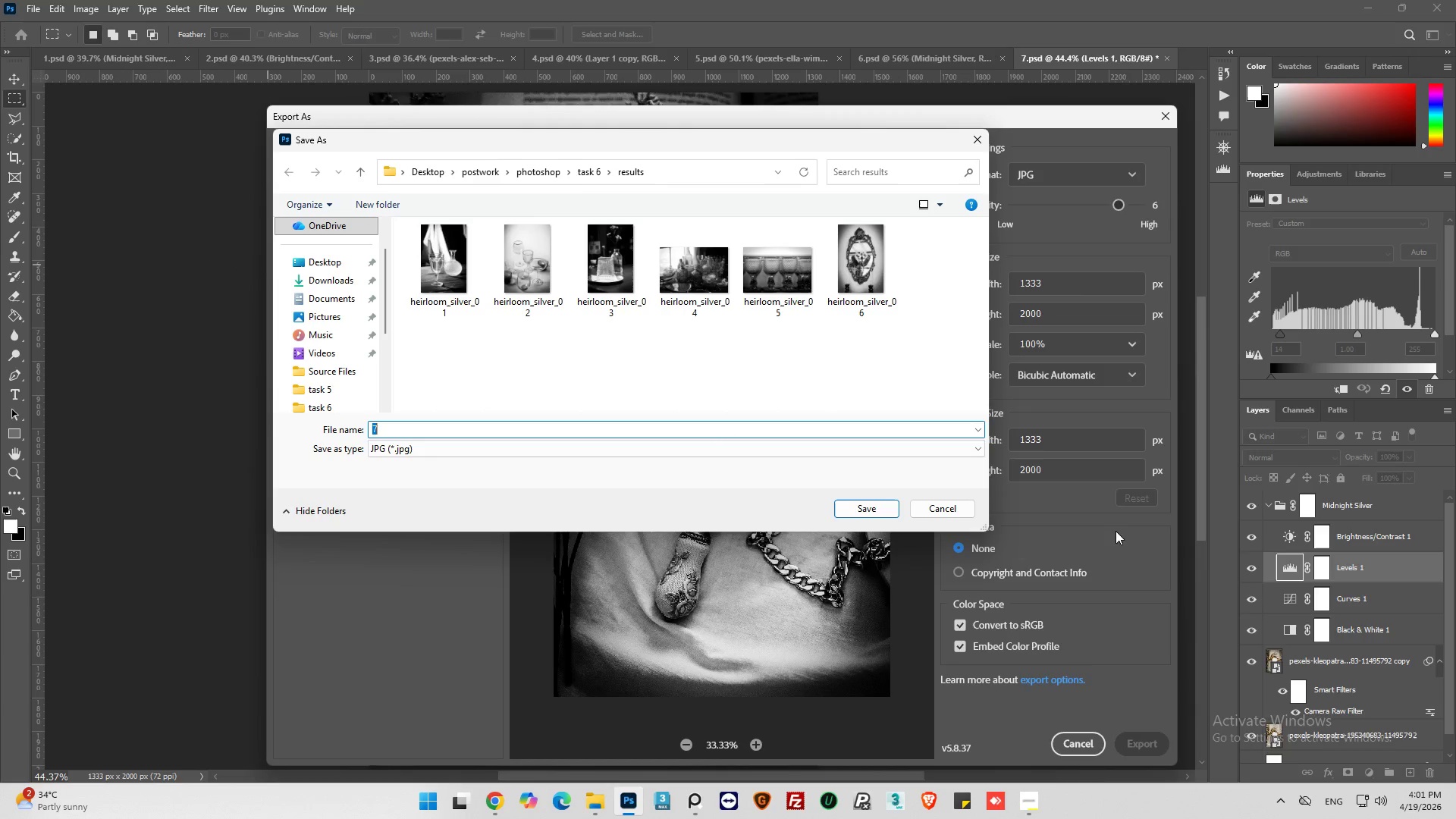 
wait(5.33)
 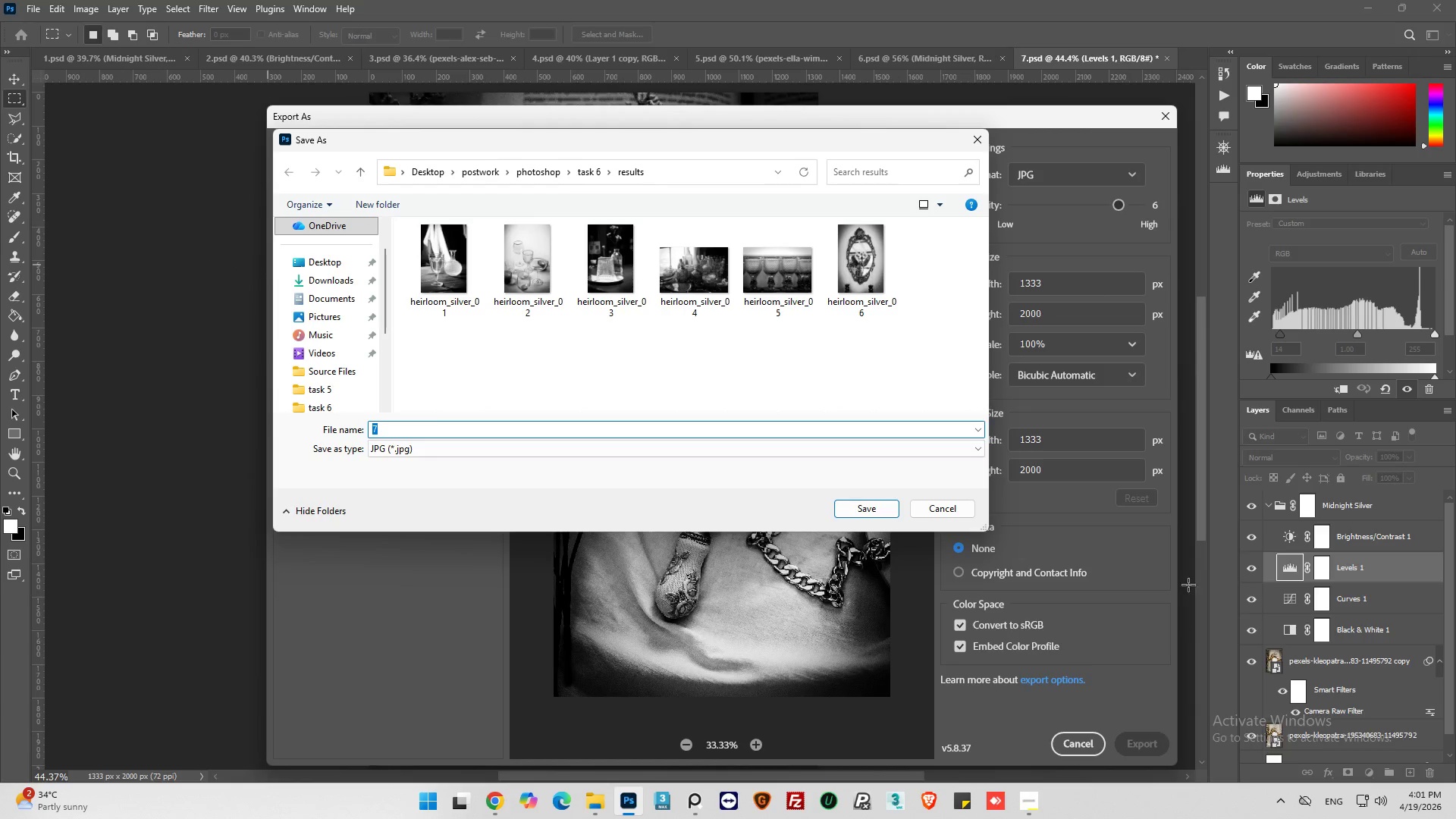 
left_click([884, 284])
 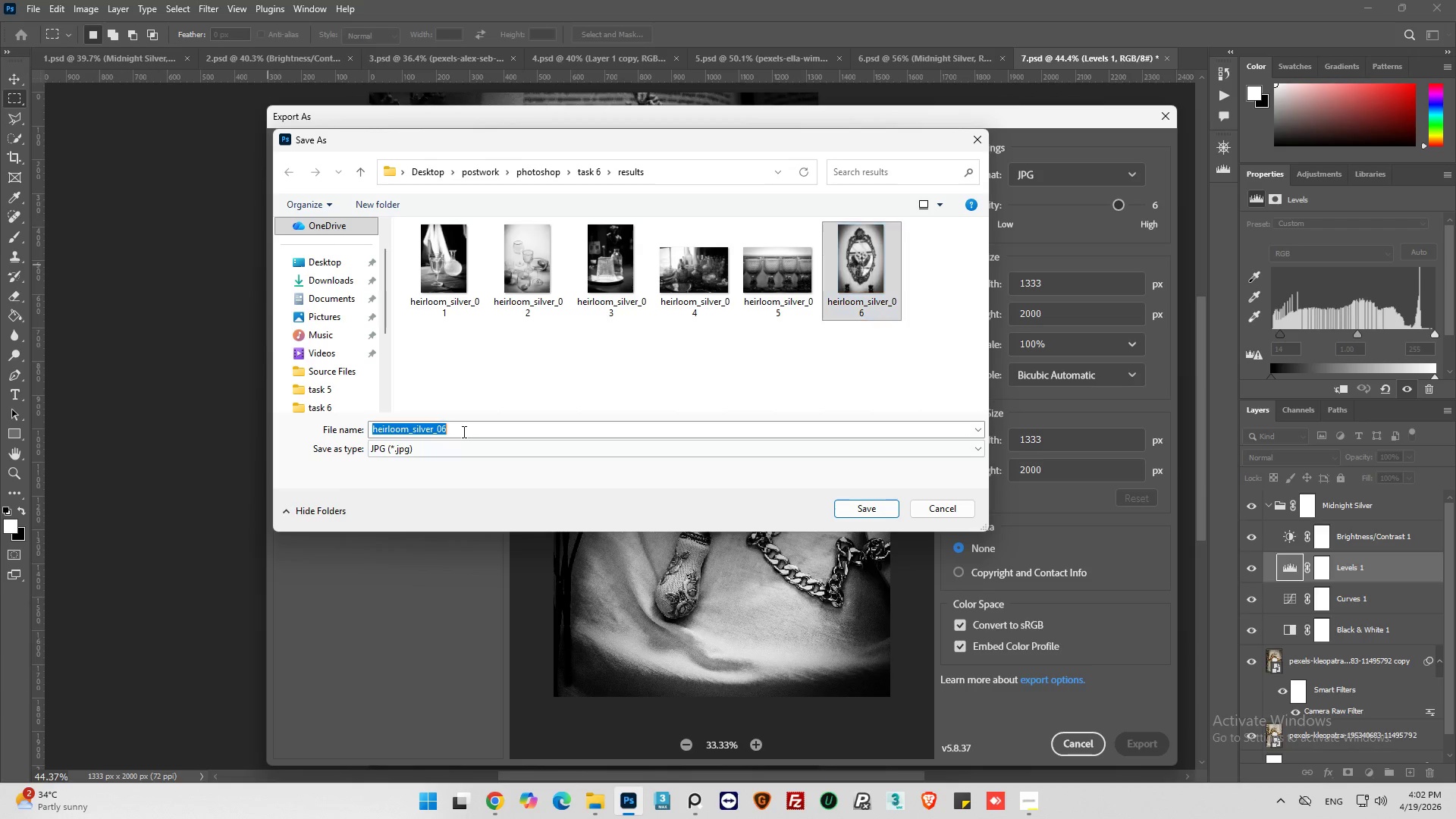 
double_click([467, 431])
 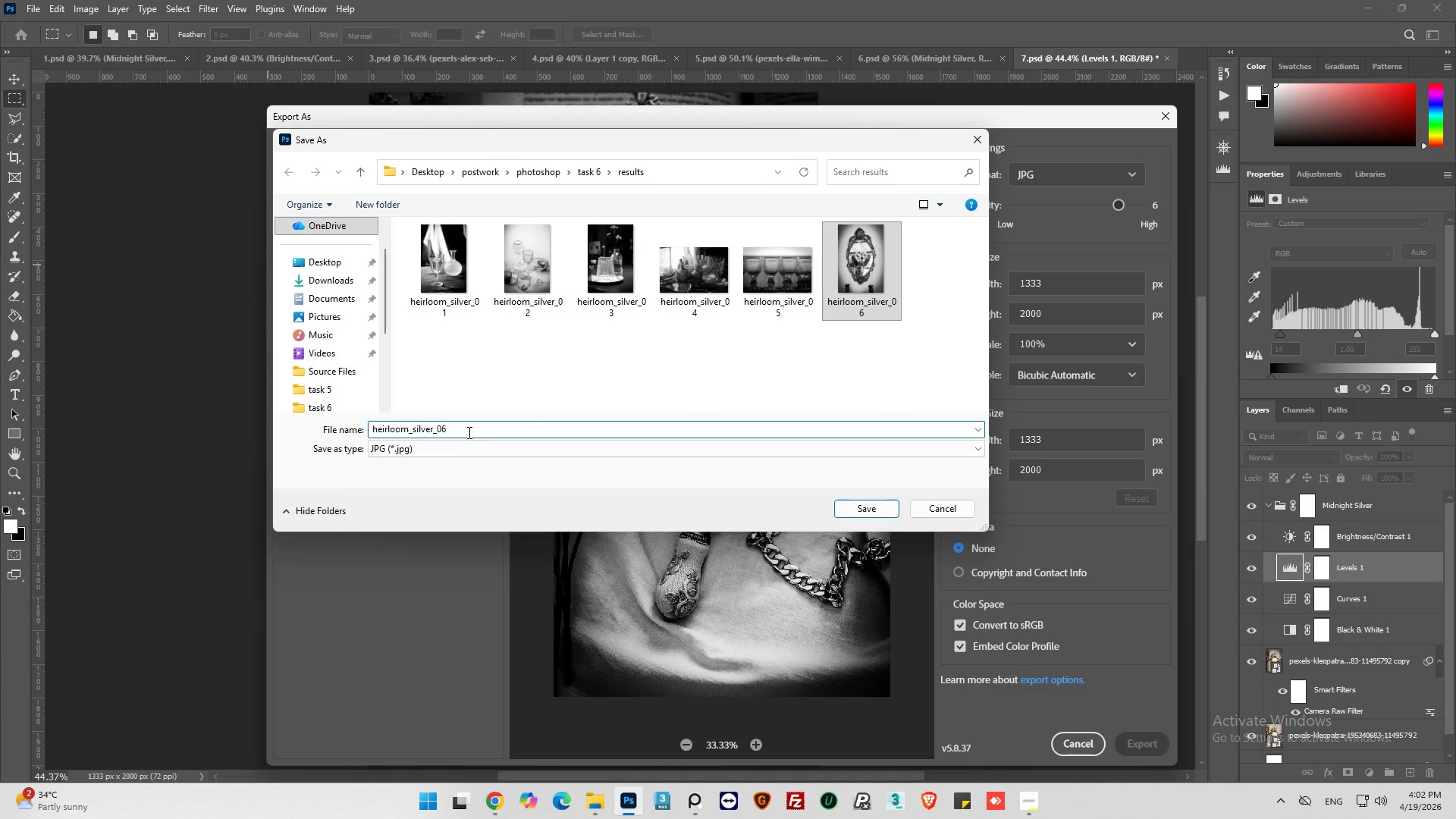 
key(Backspace)
 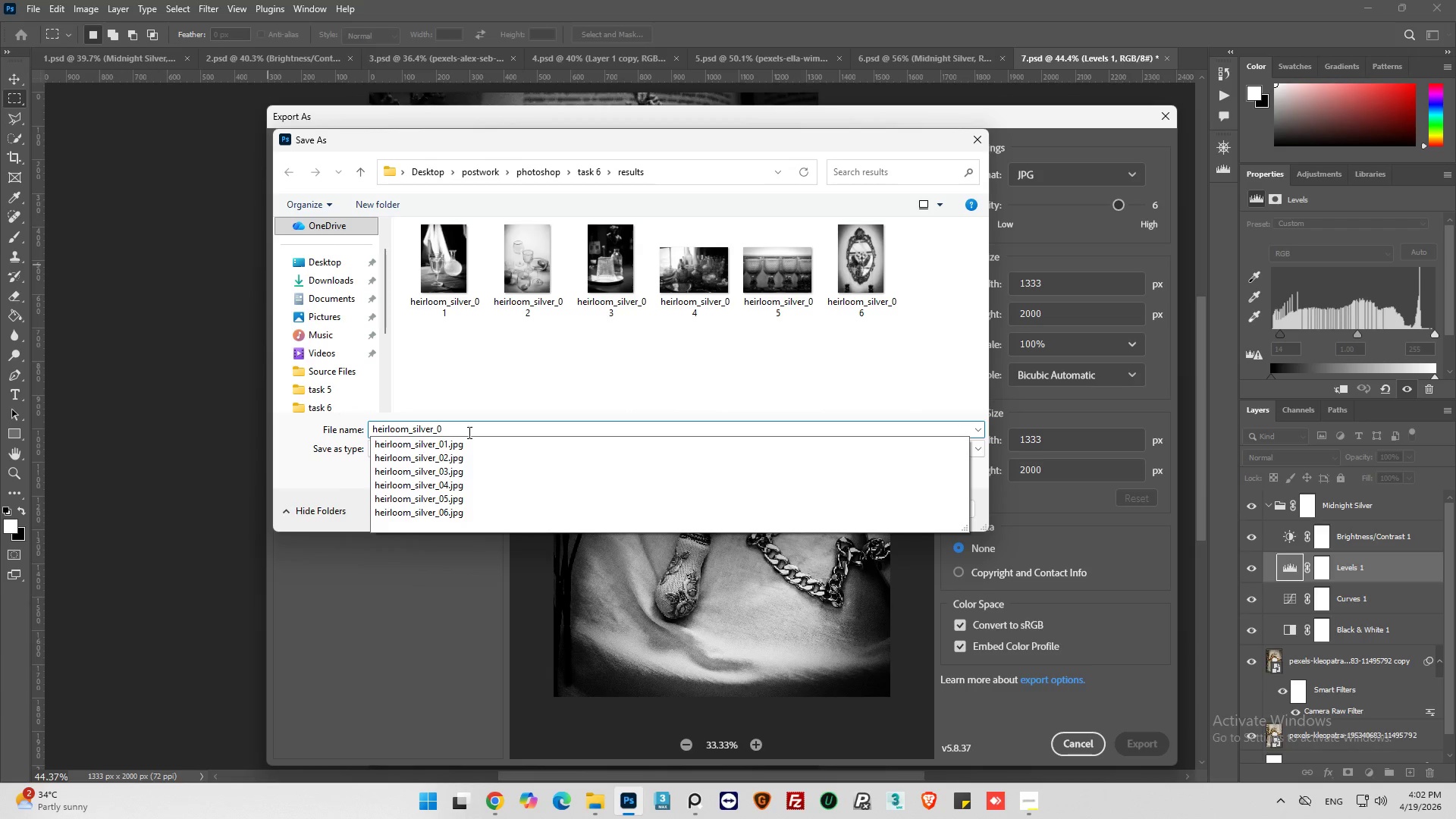 
key(7)
 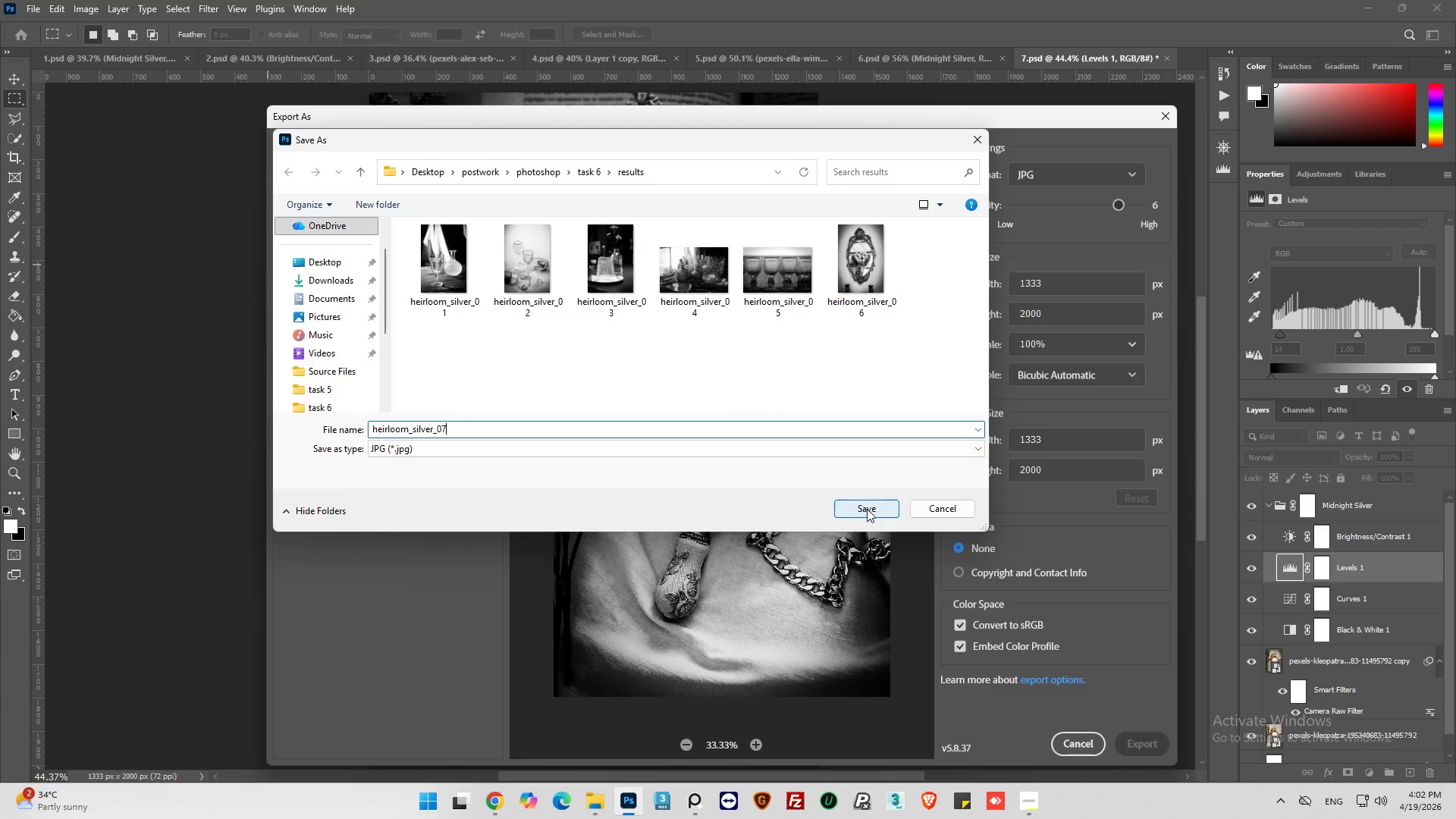 
left_click([867, 510])
 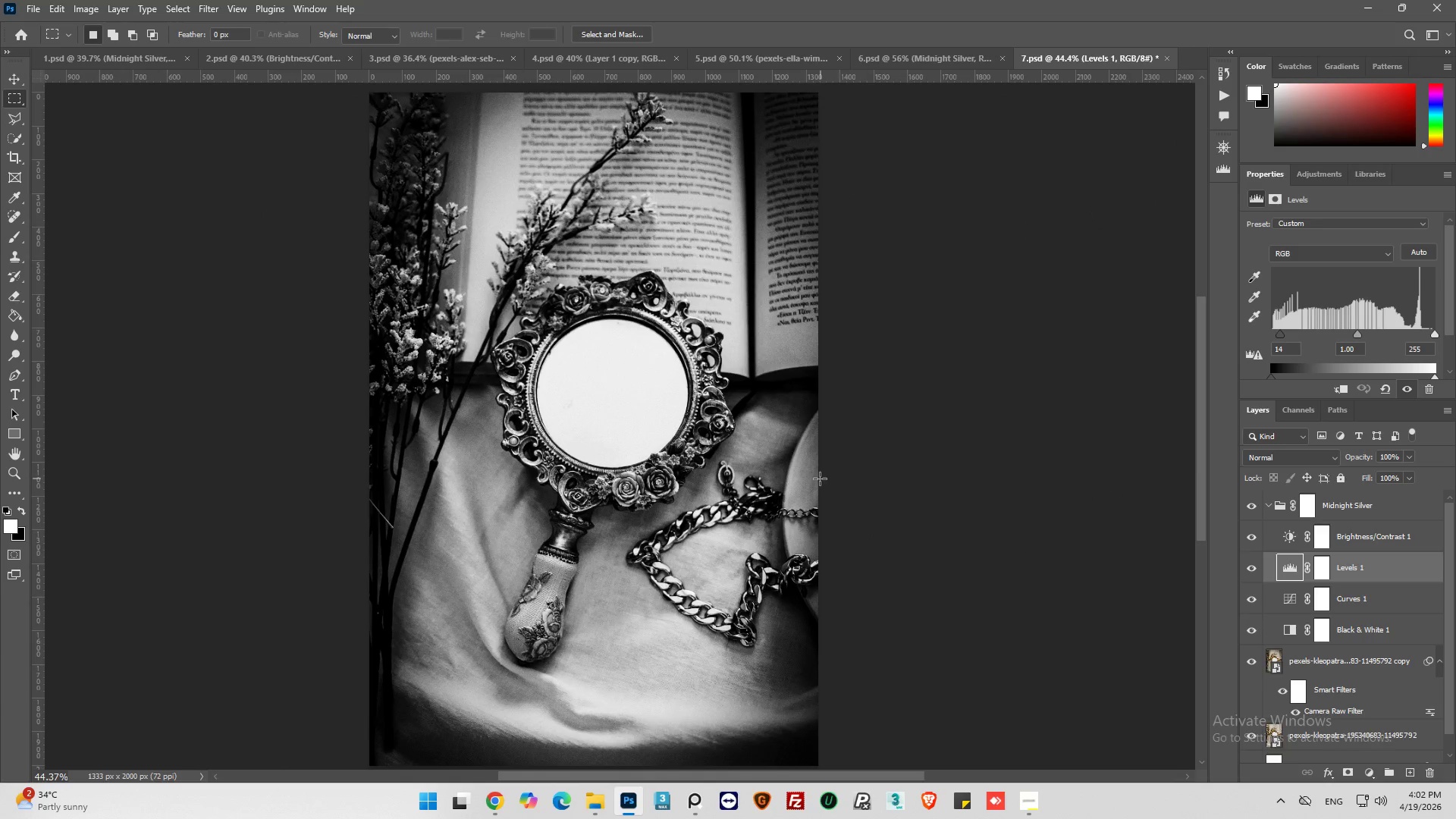 
hold_key(key=AltLeft, duration=0.42)
 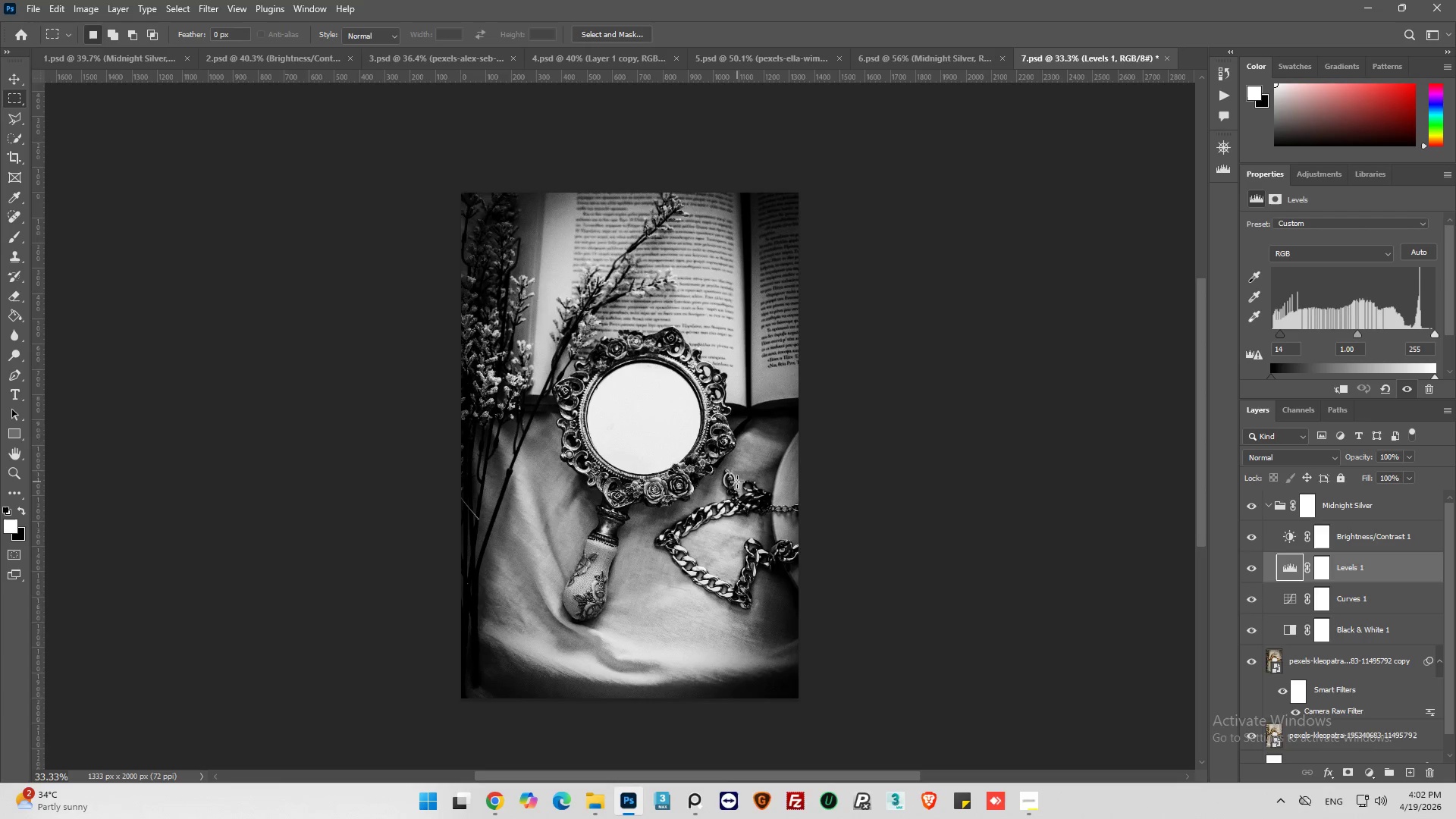 
key(Alt+AltLeft)
 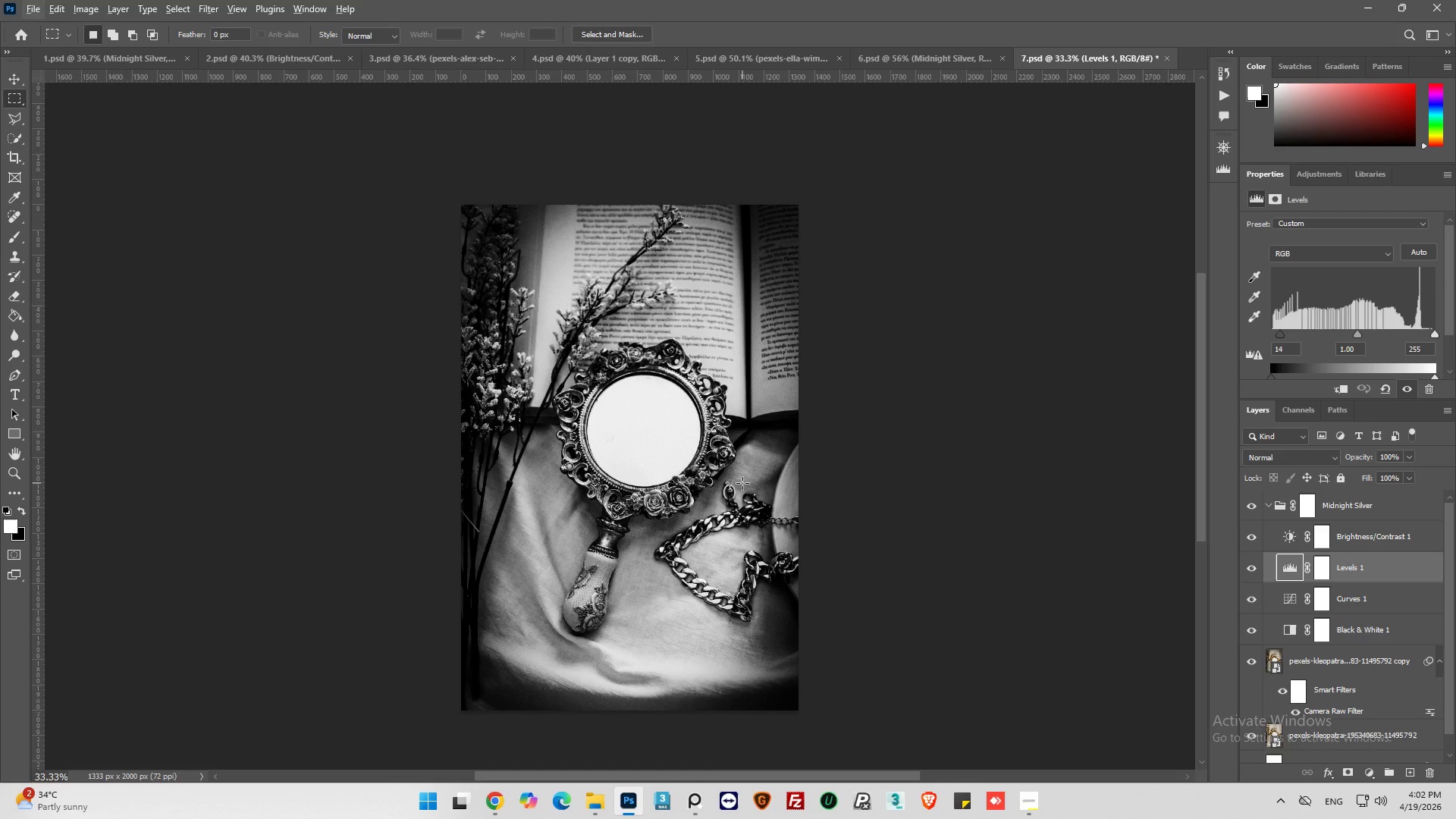 
scroll: coordinate [737, 482], scroll_direction: down, amount: 2.0
 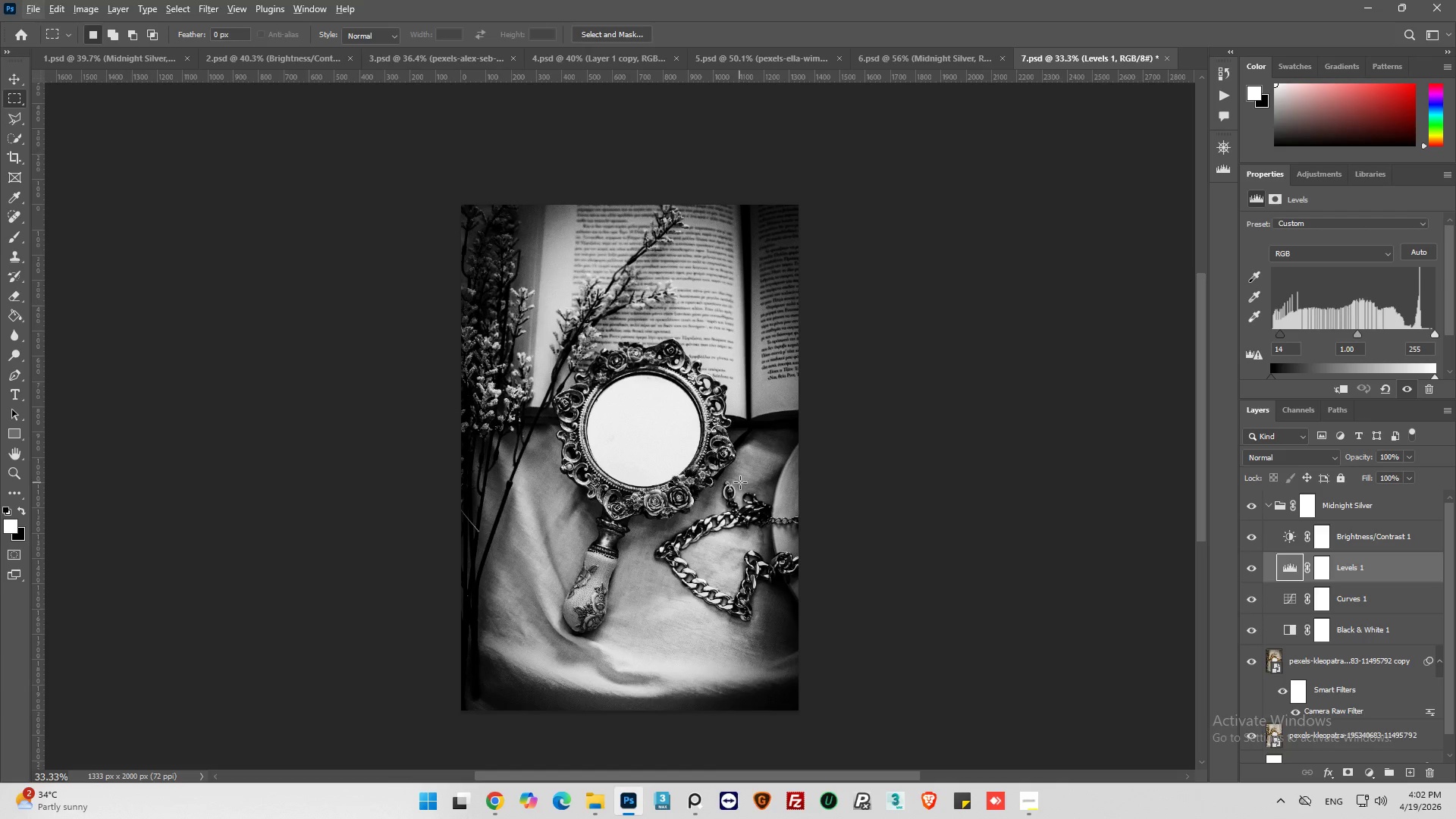 
hold_key(key=AltLeft, duration=0.38)
scroll: coordinate [767, 514], scroll_direction: none, amount: 0.0
 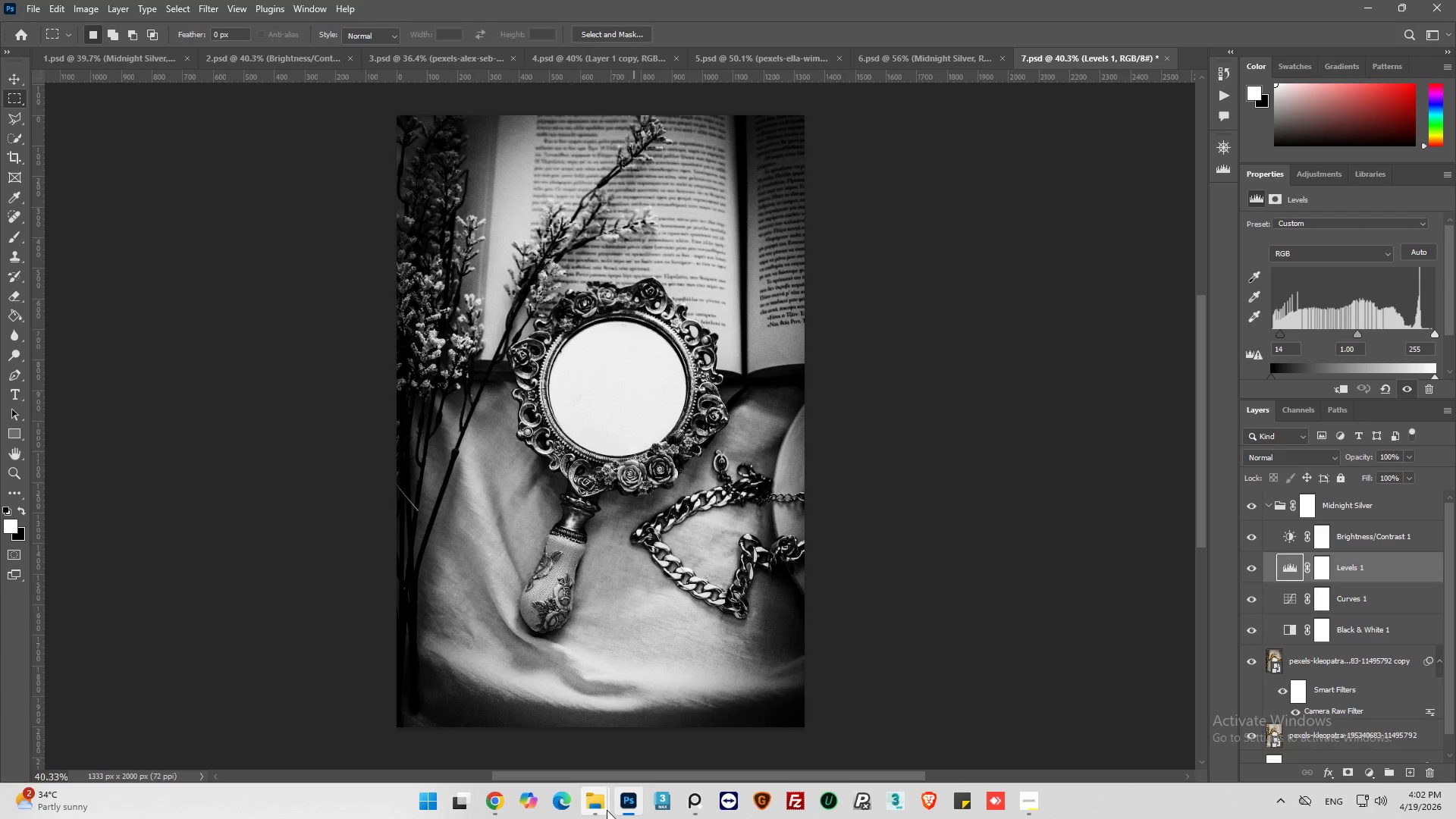 
left_click([582, 807])
 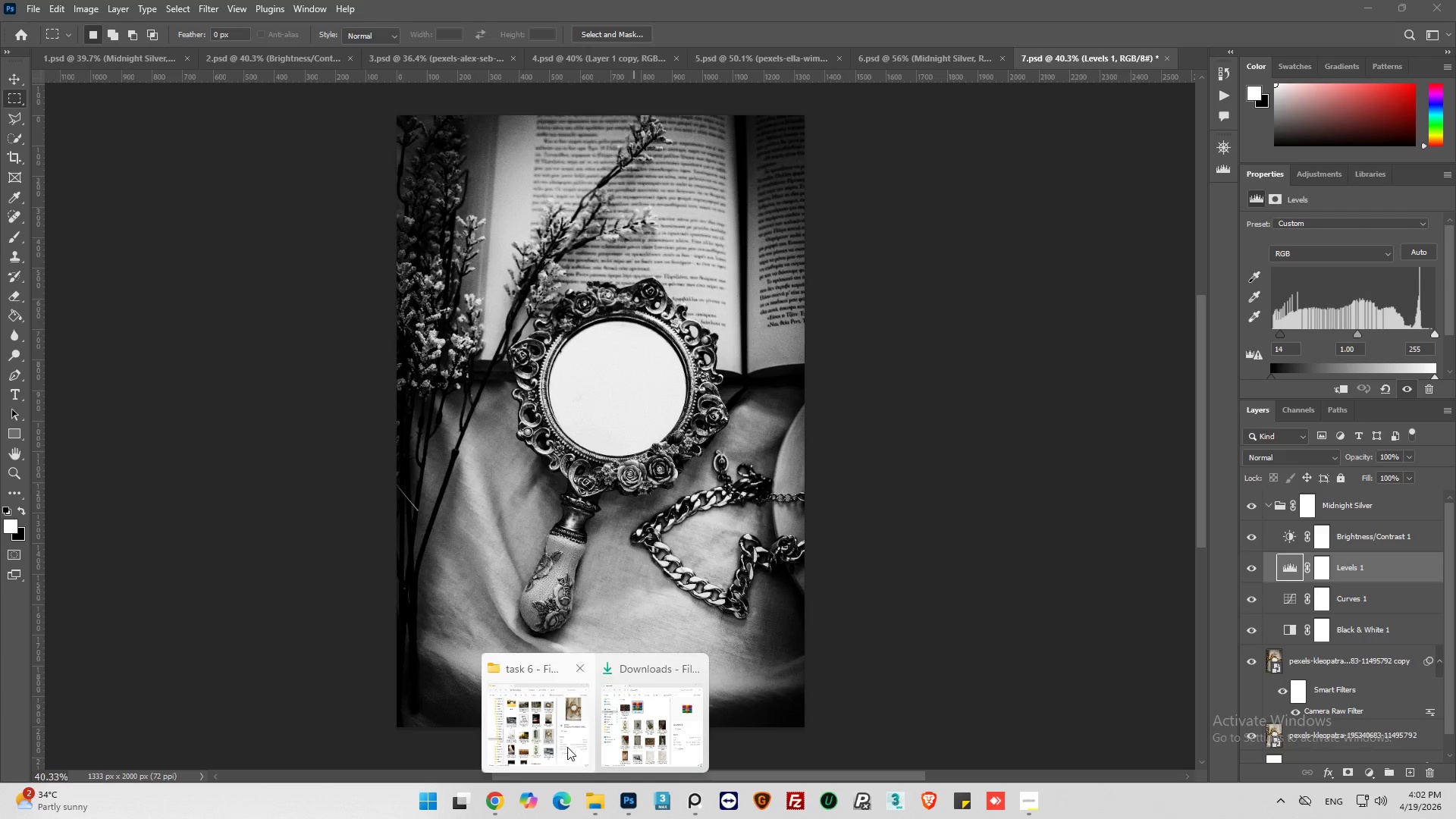 
left_click([548, 740])
 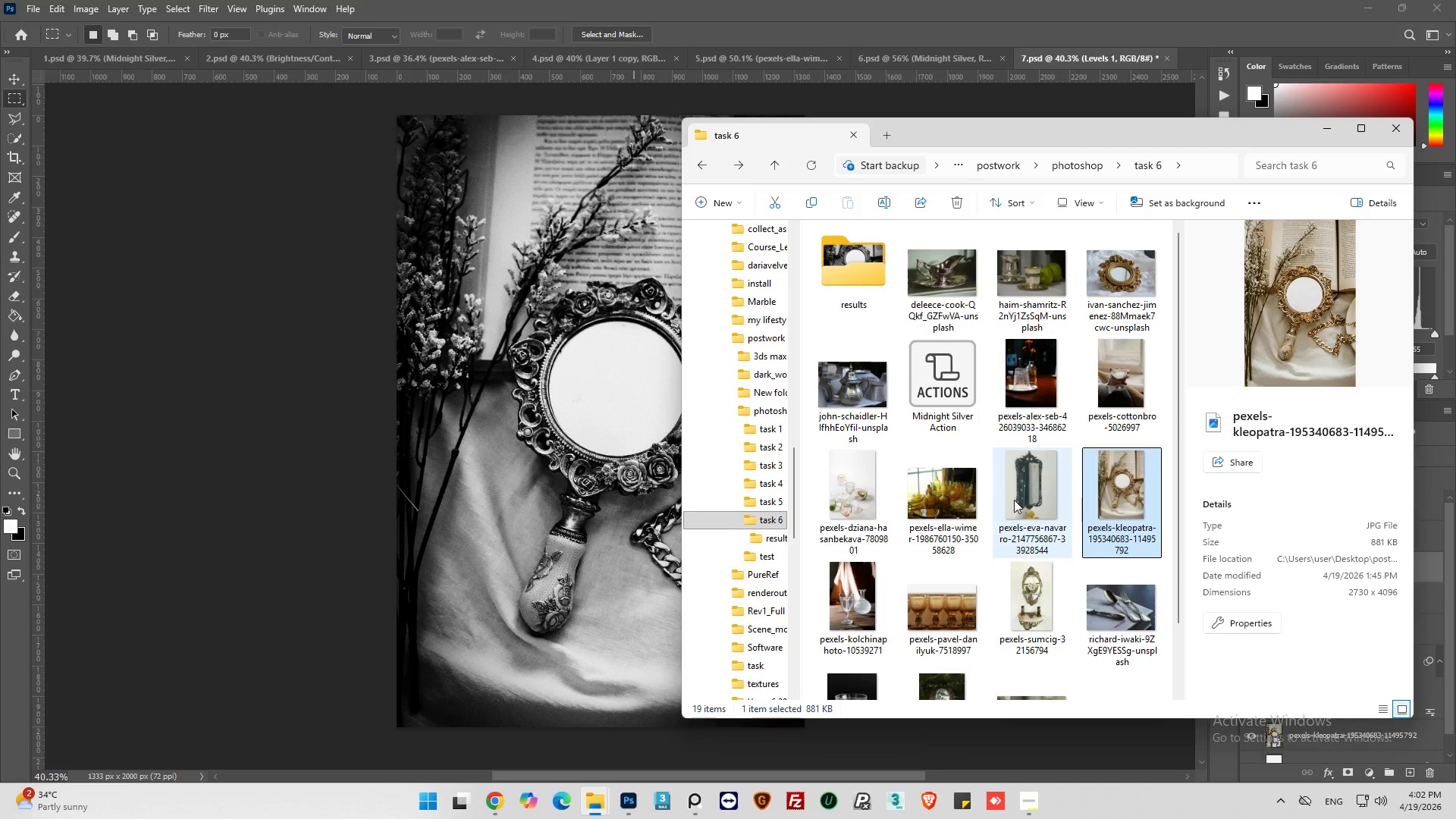 
scroll: coordinate [1036, 488], scroll_direction: up, amount: 2.0
 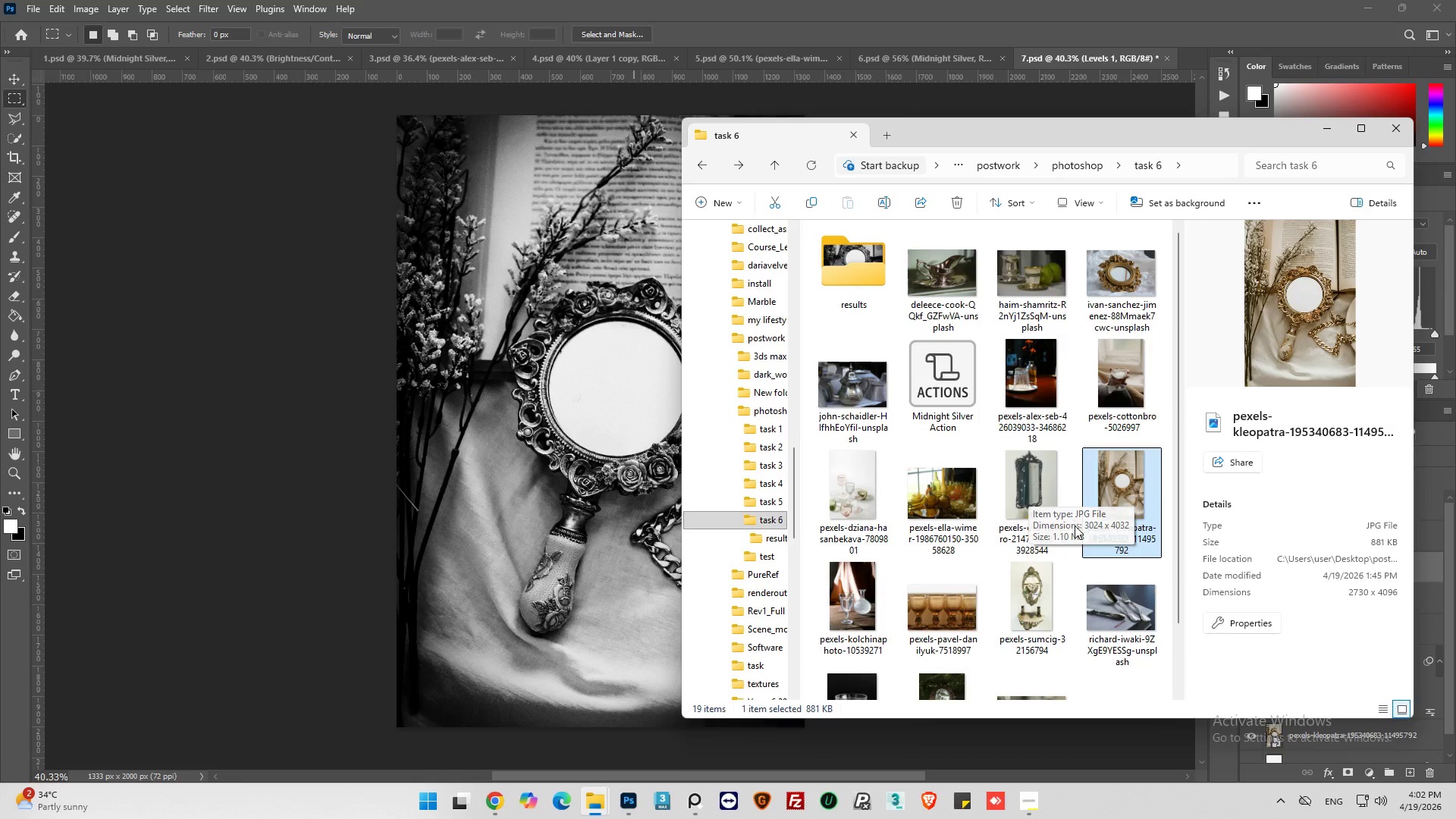 
scroll: coordinate [1075, 526], scroll_direction: down, amount: 2.0
 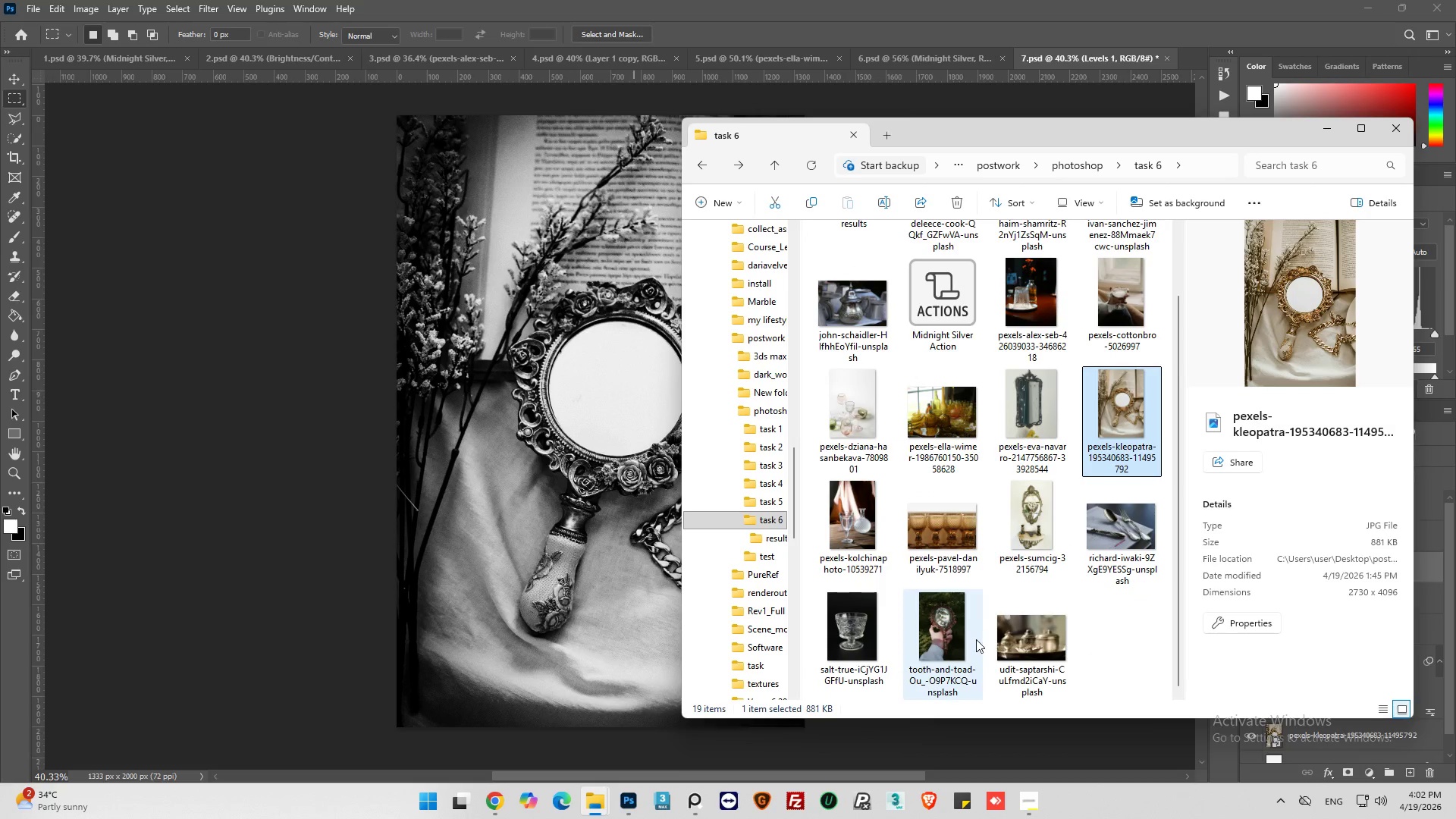 
left_click([955, 613])
 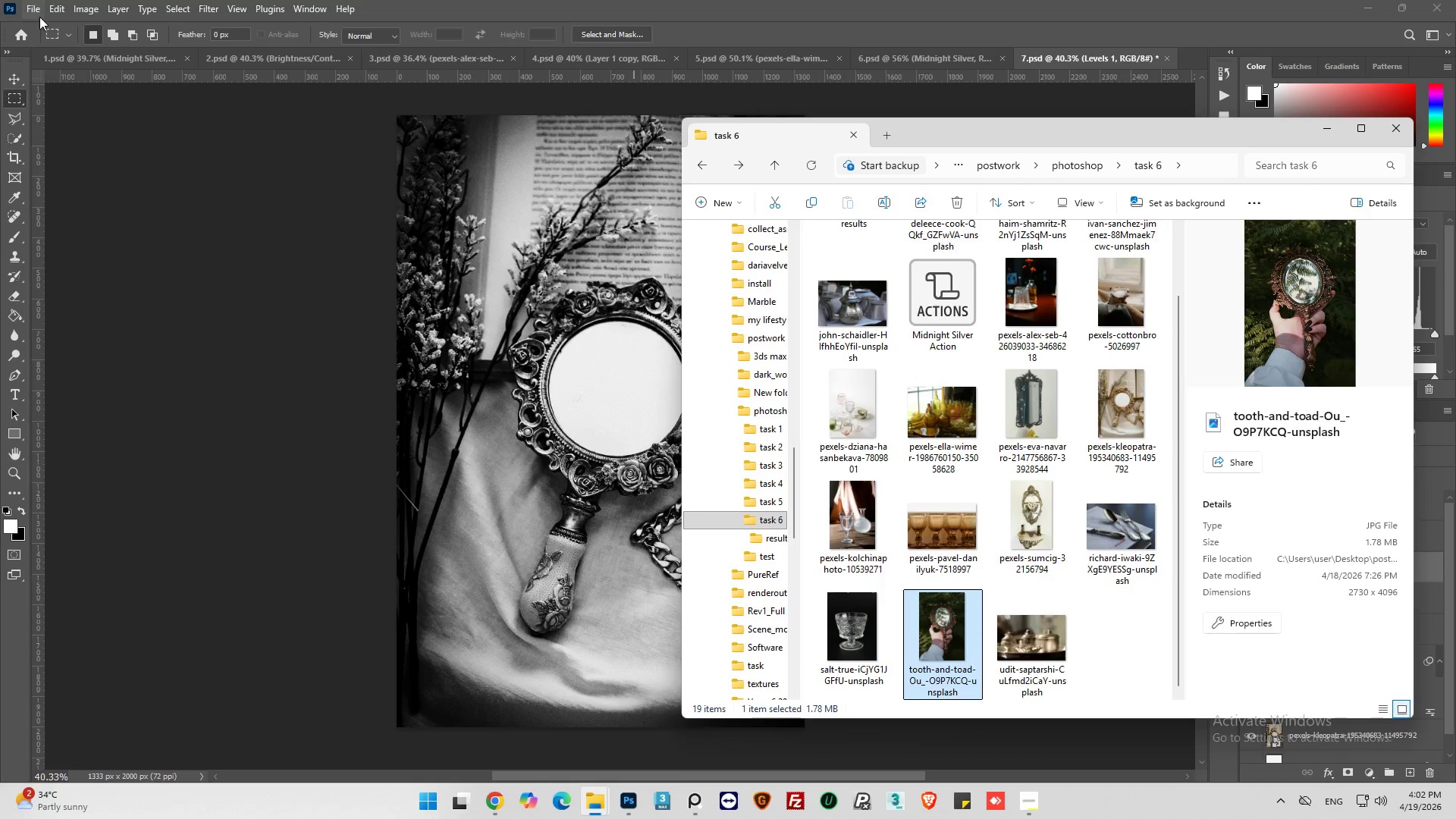 
left_click([40, 12])
 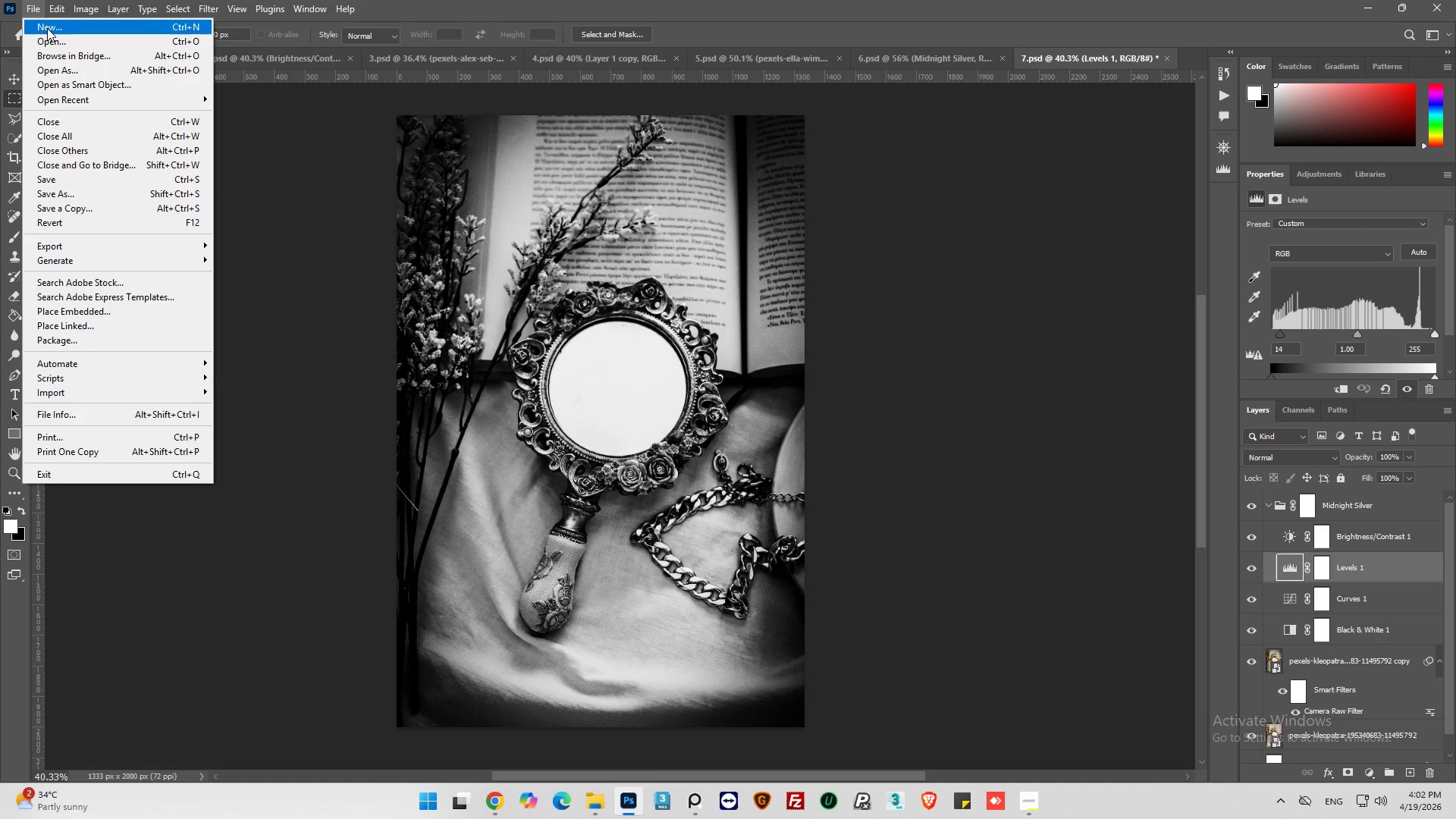 
left_click([47, 28])
 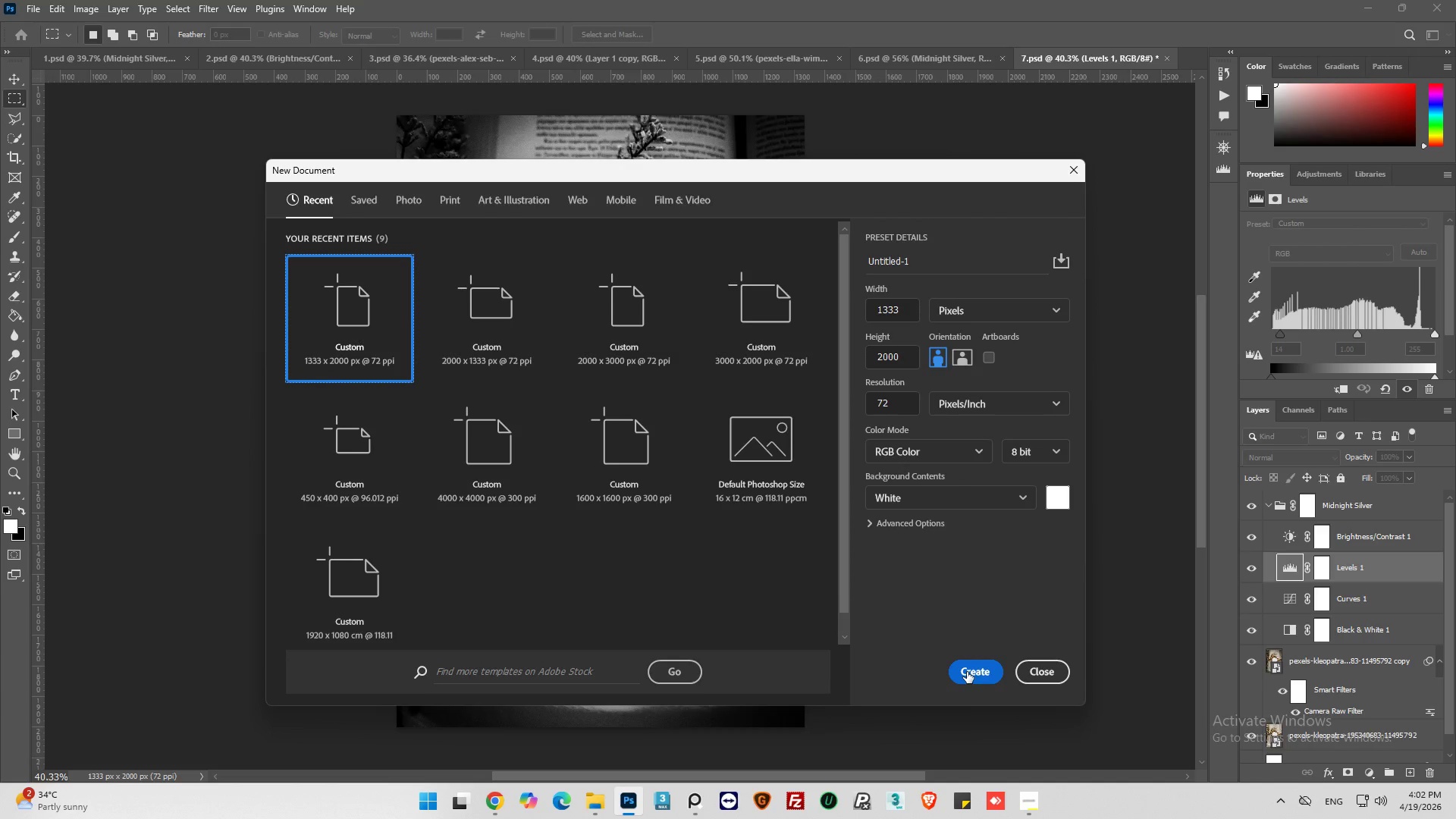 
wait(9.8)
 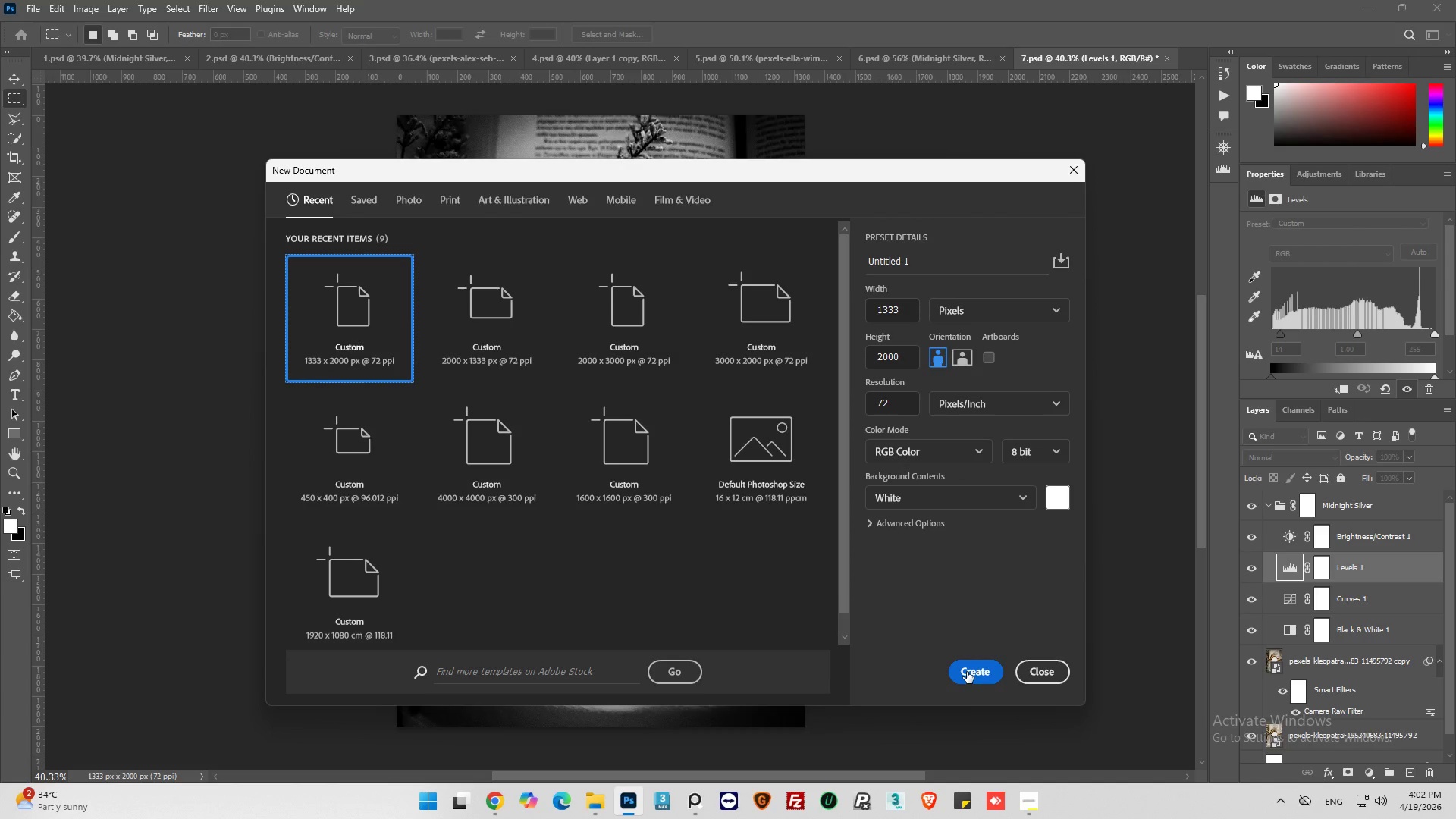 
left_click([967, 672])
 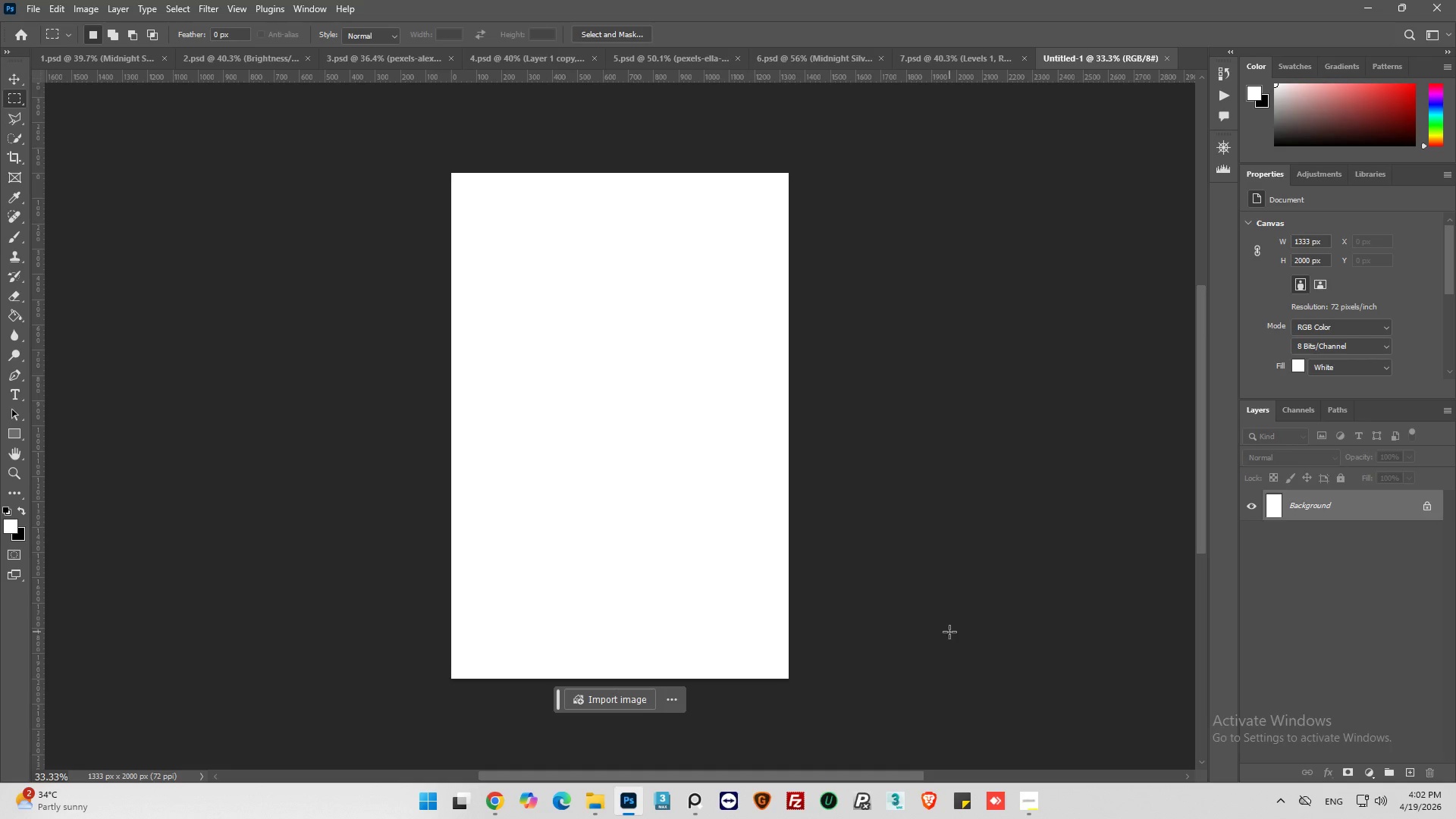 
wait(14.03)
 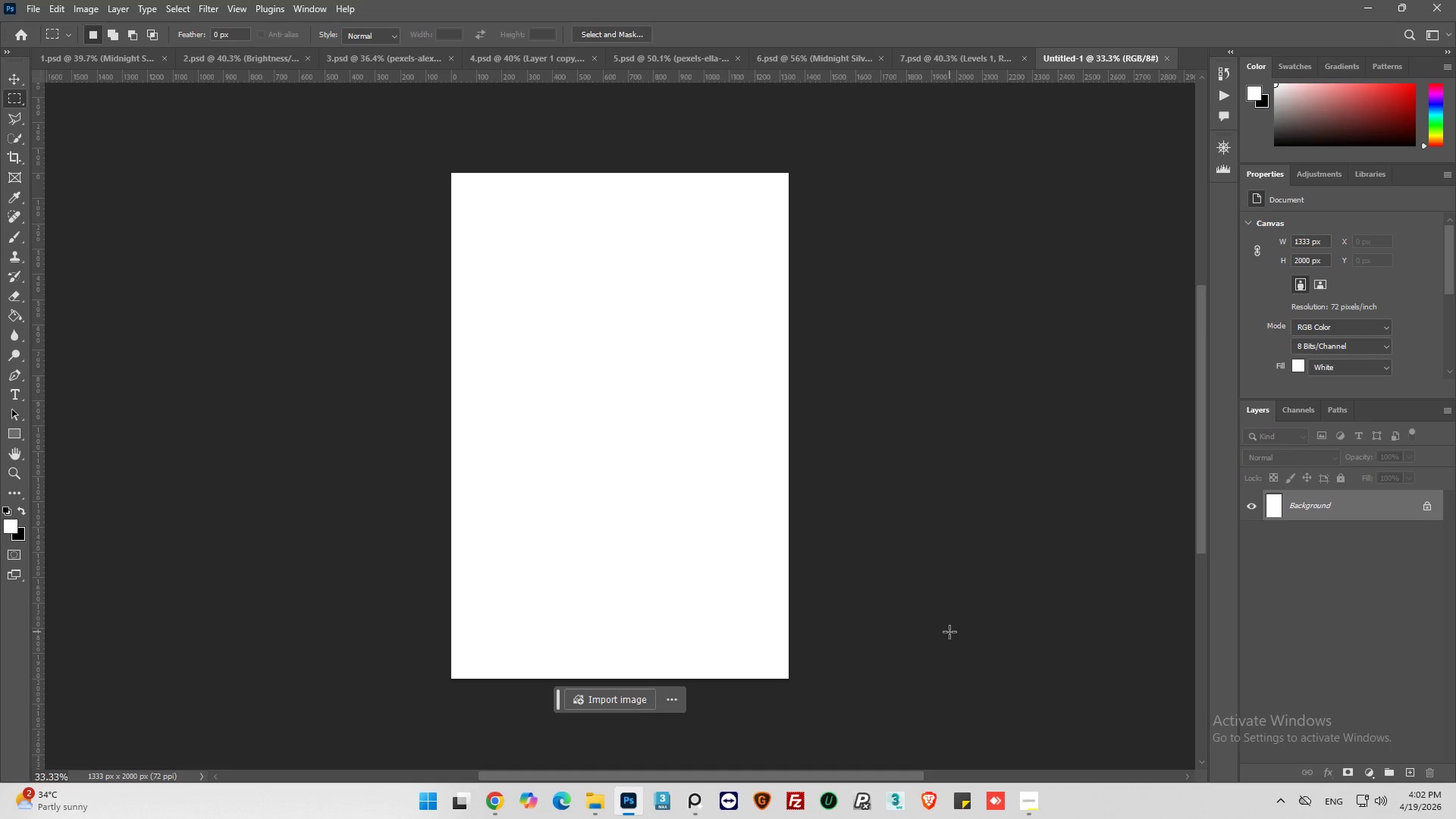 
left_click([557, 735])
 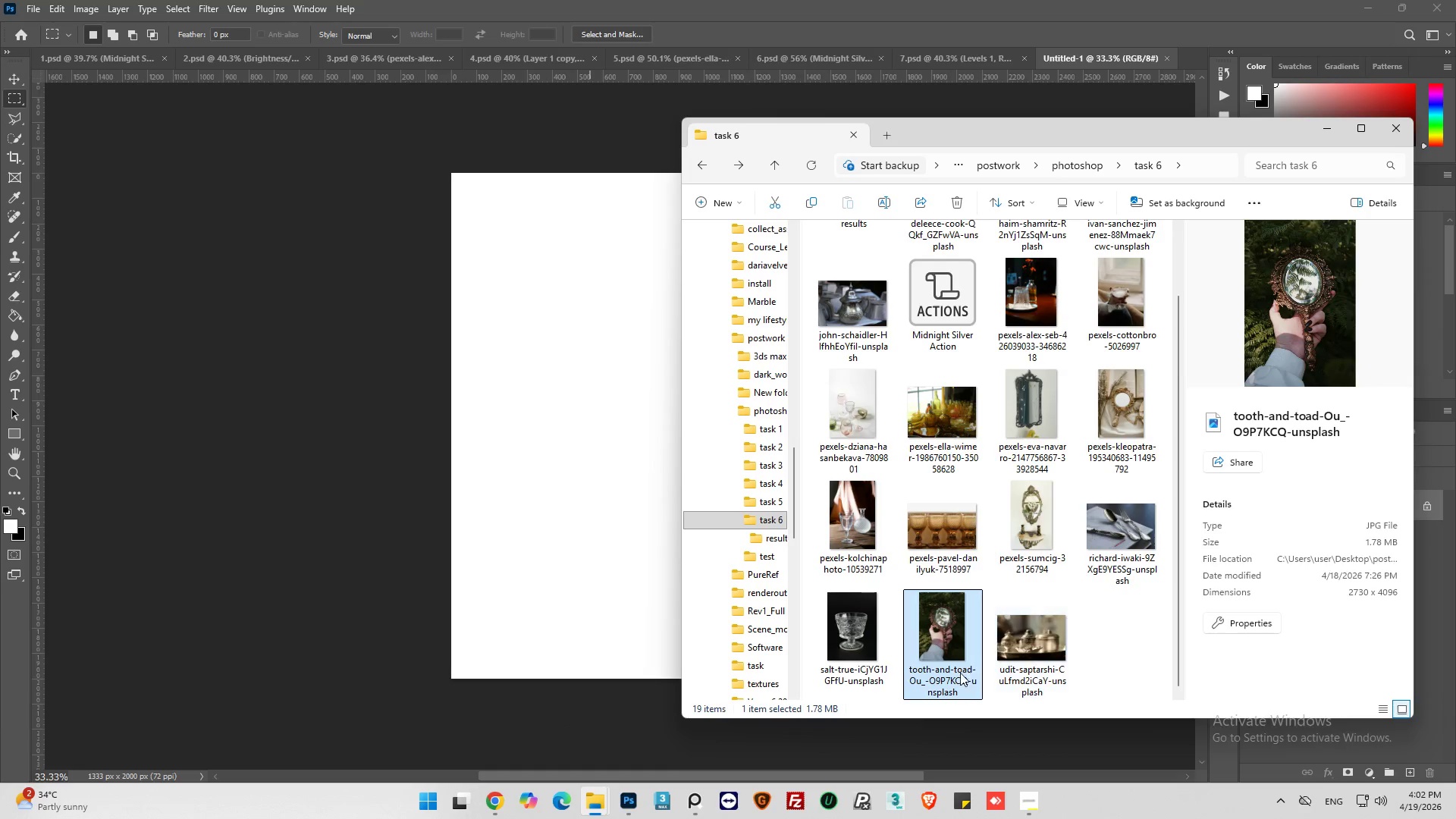 
left_click_drag(start_coordinate=[943, 647], to_coordinate=[554, 578])
 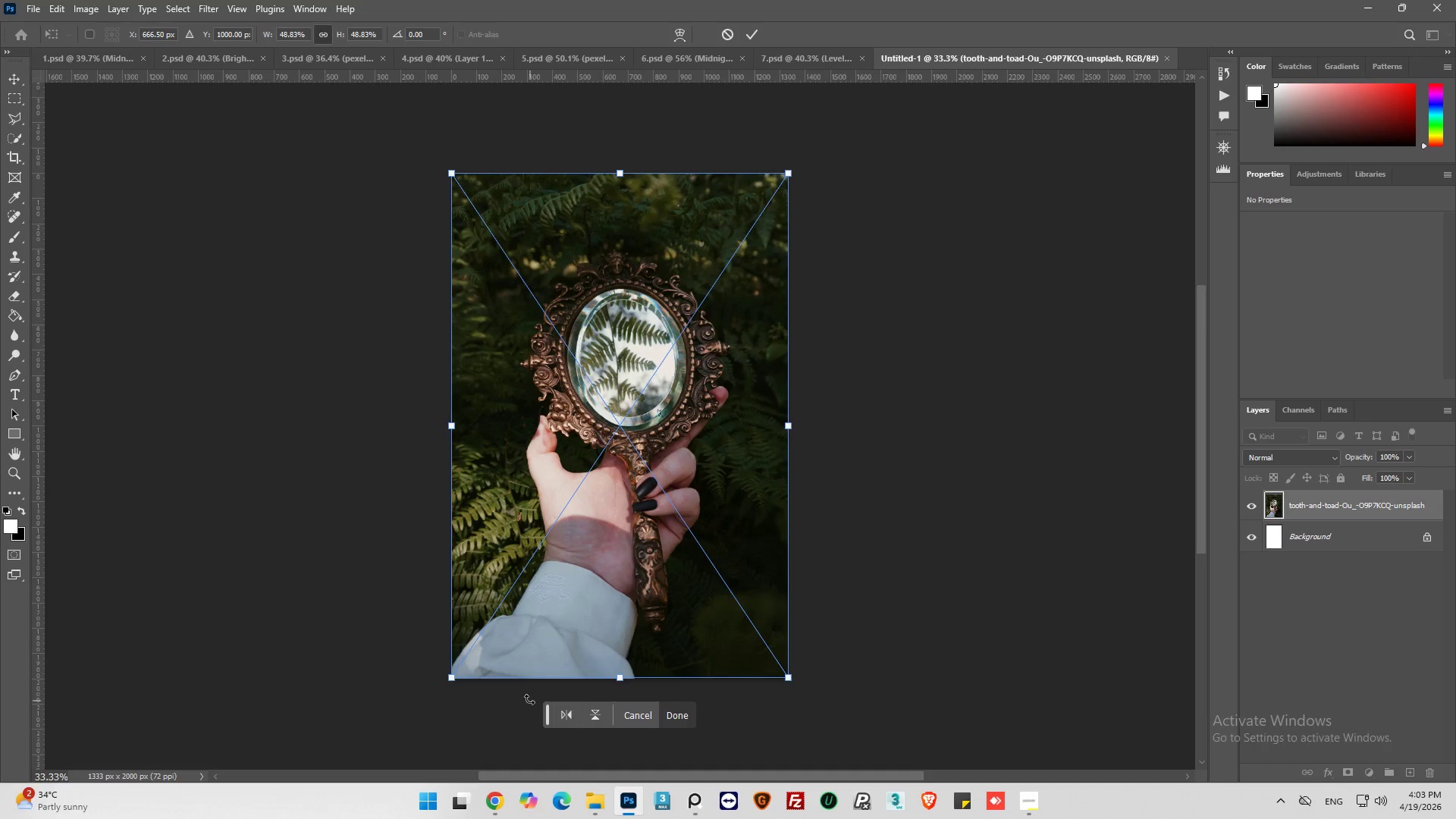 
left_click_drag(start_coordinate=[455, 677], to_coordinate=[433, 711])
 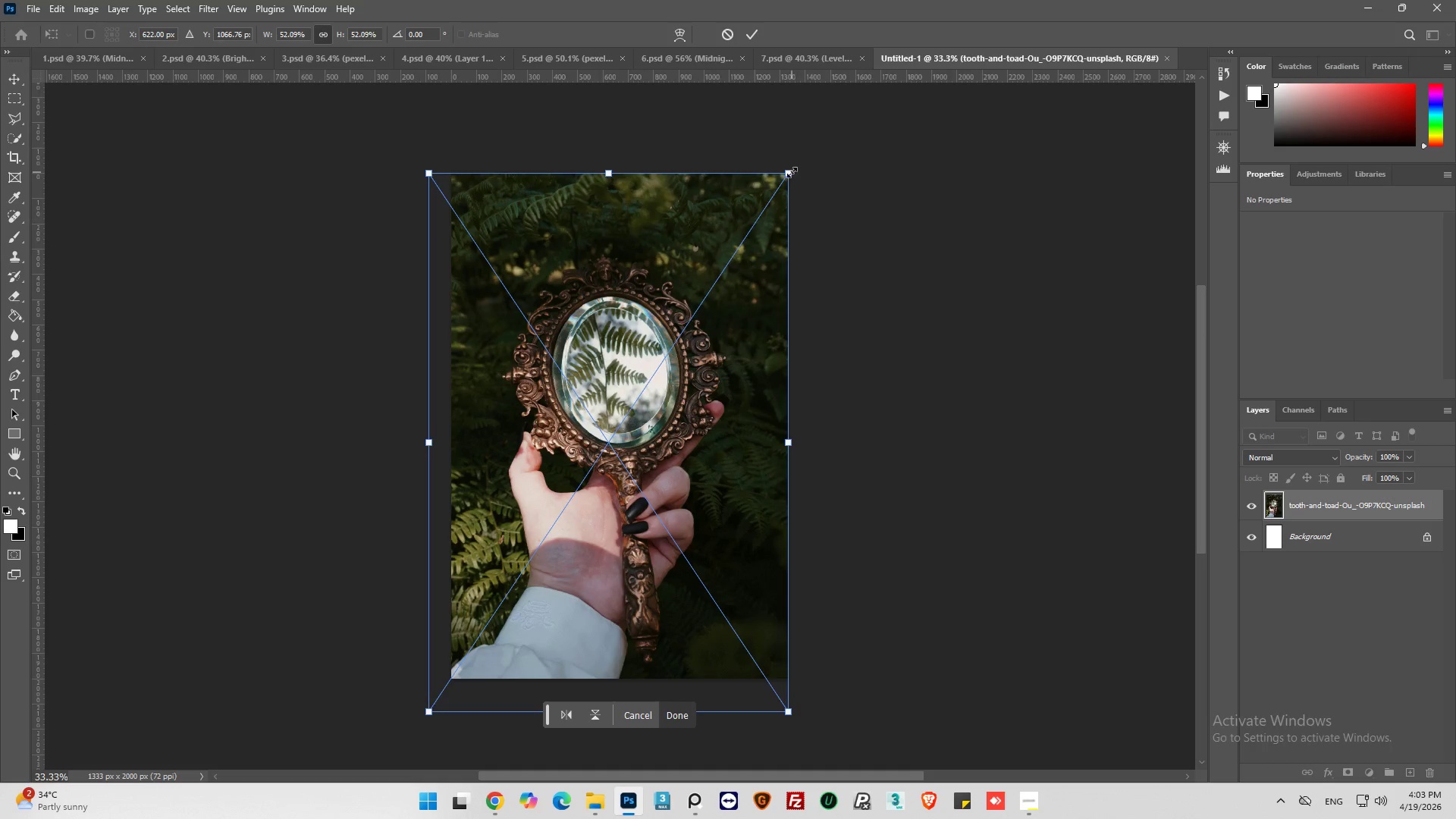 
left_click_drag(start_coordinate=[791, 172], to_coordinate=[816, 164])
 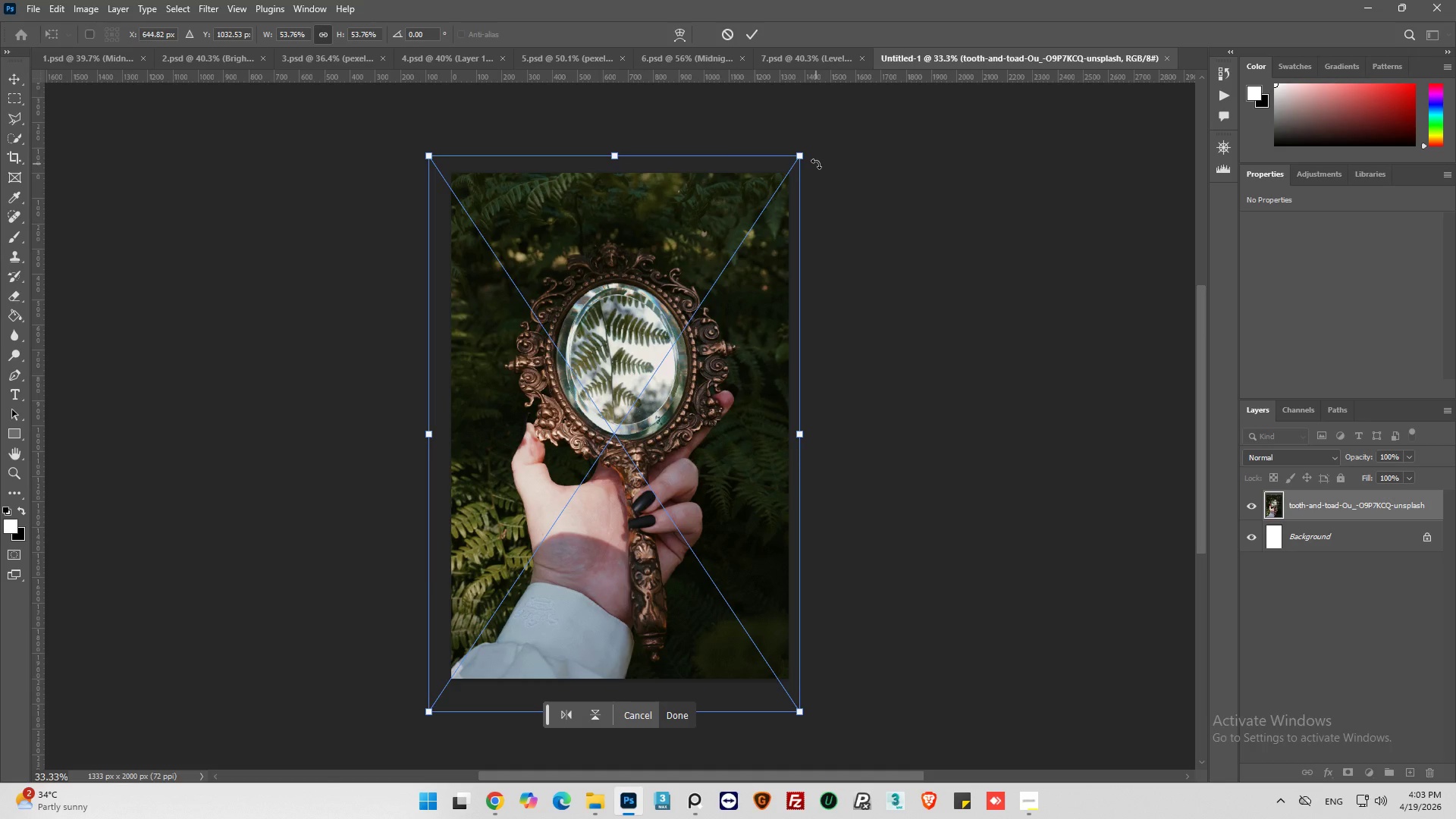 
wait(10.12)
 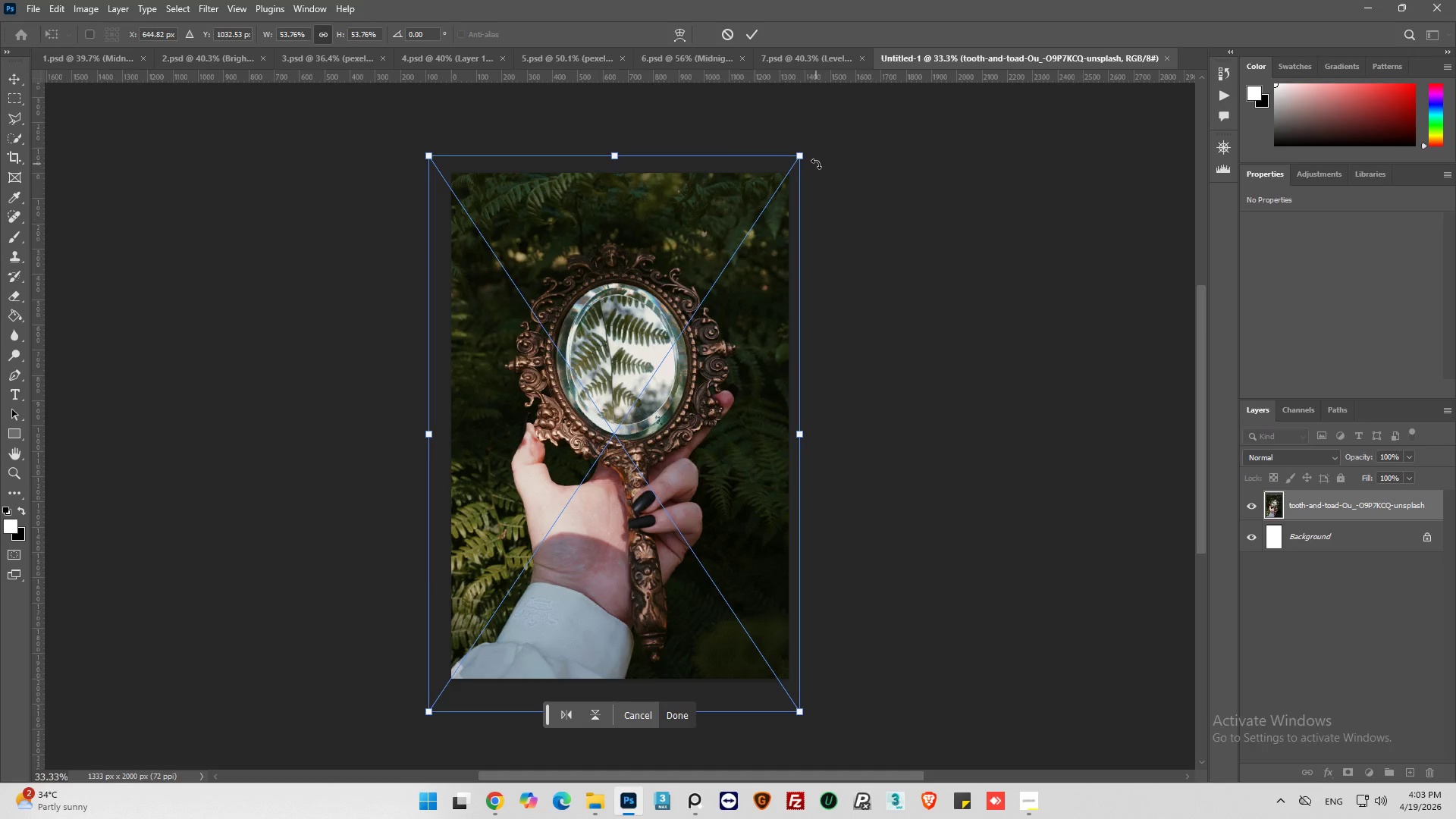 
left_click_drag(start_coordinate=[613, 439], to_coordinate=[613, 427])
 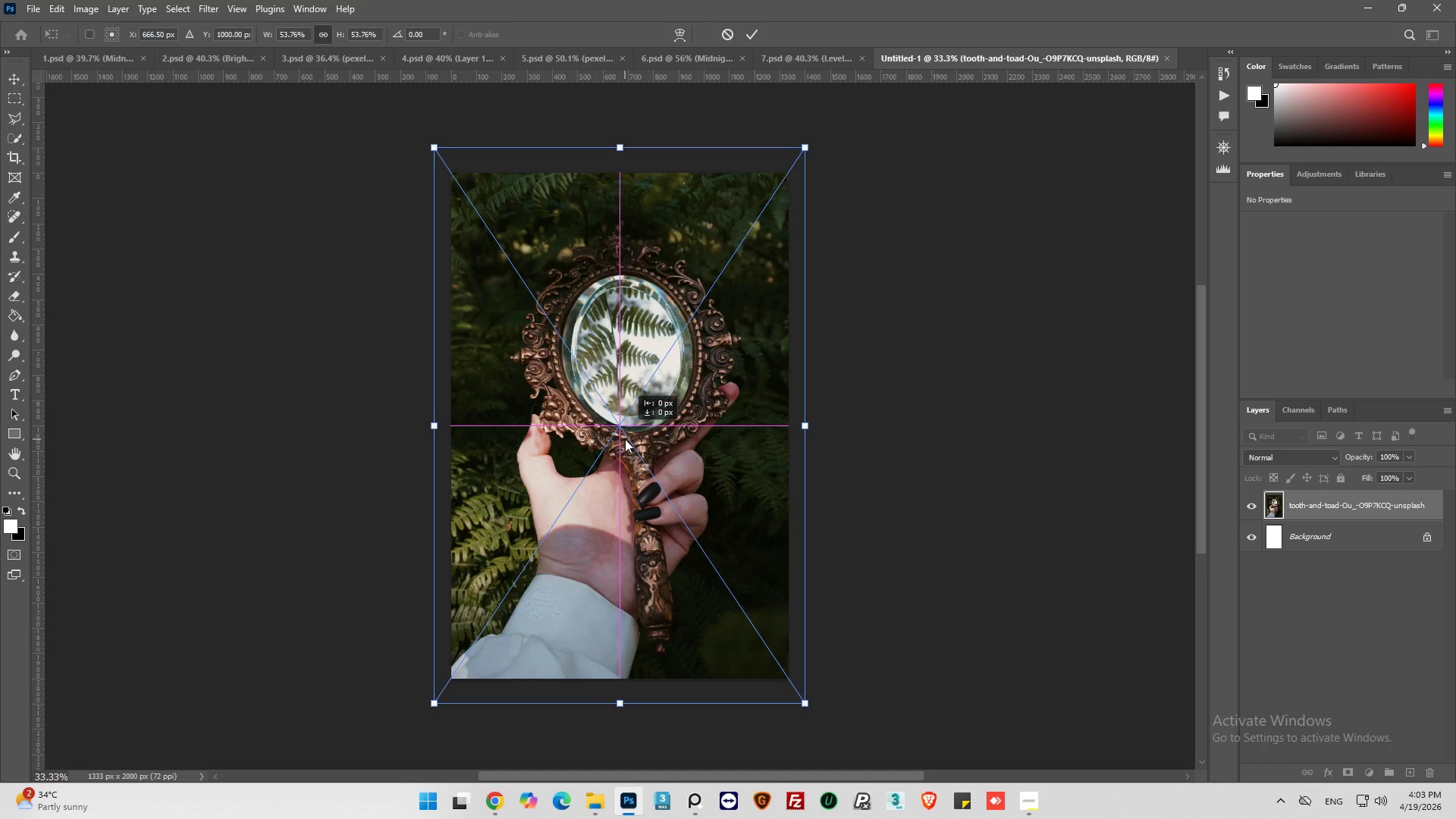 
wait(5.59)
 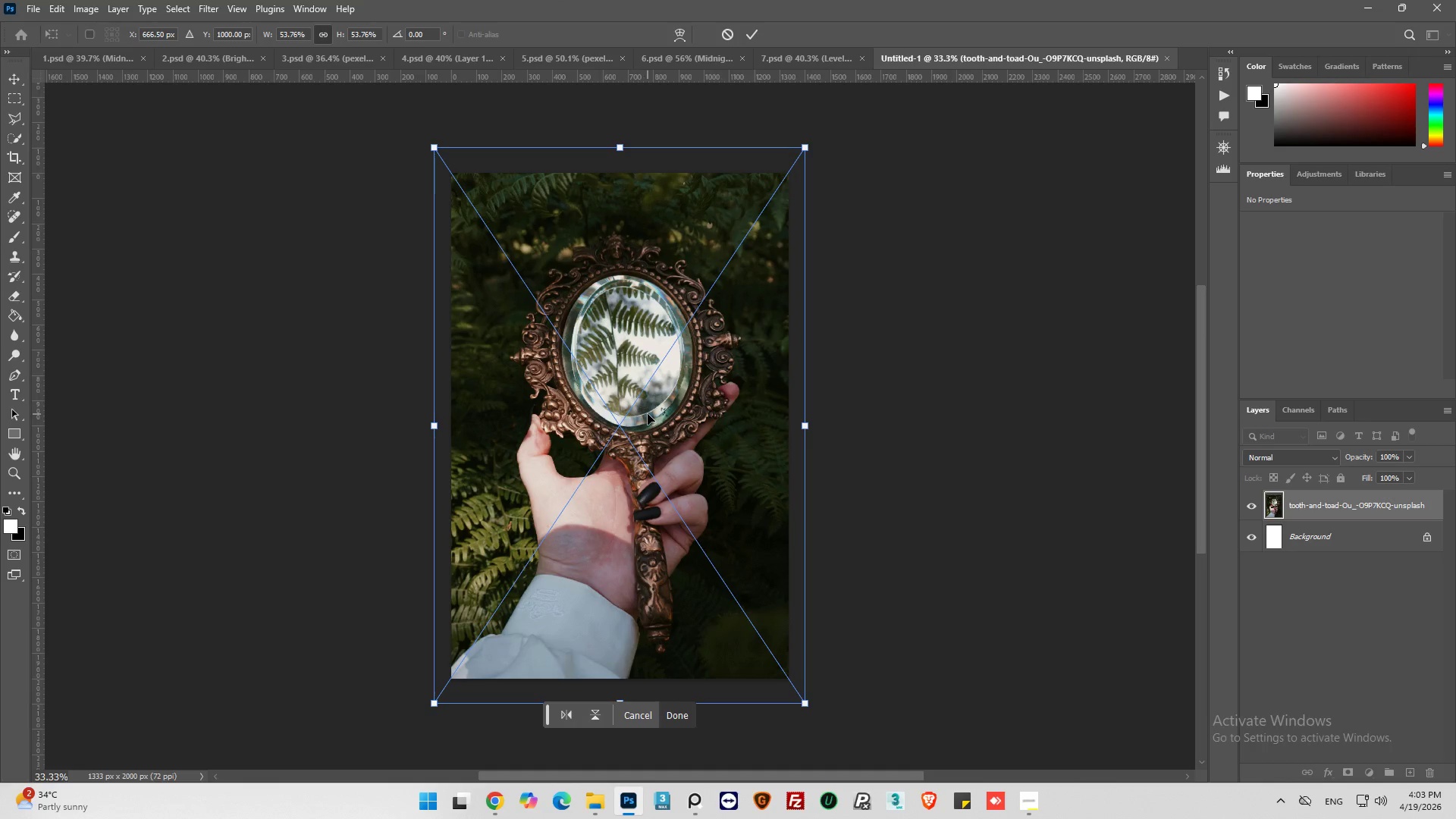 
left_click([679, 711])
 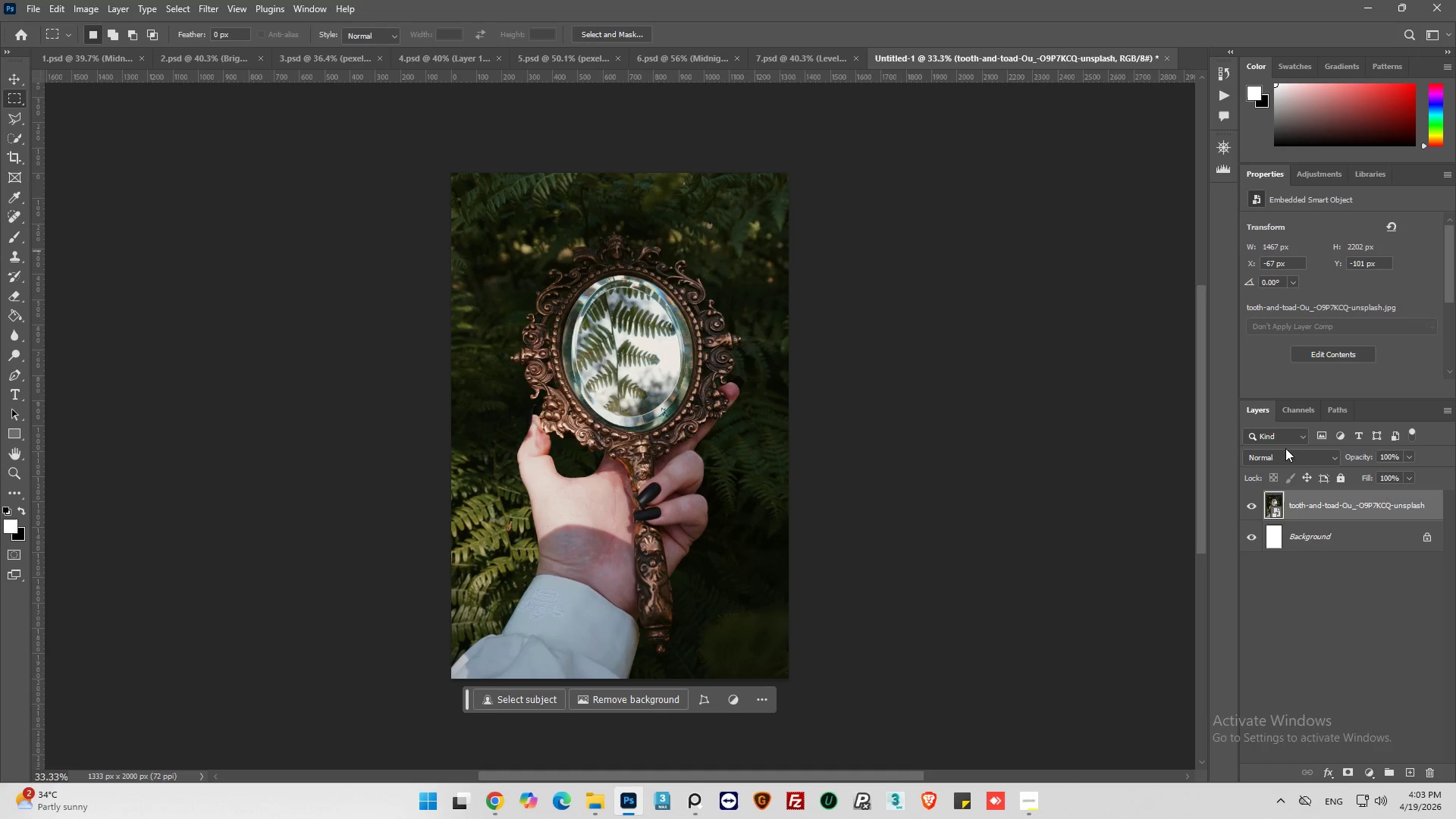 
wait(7.12)
 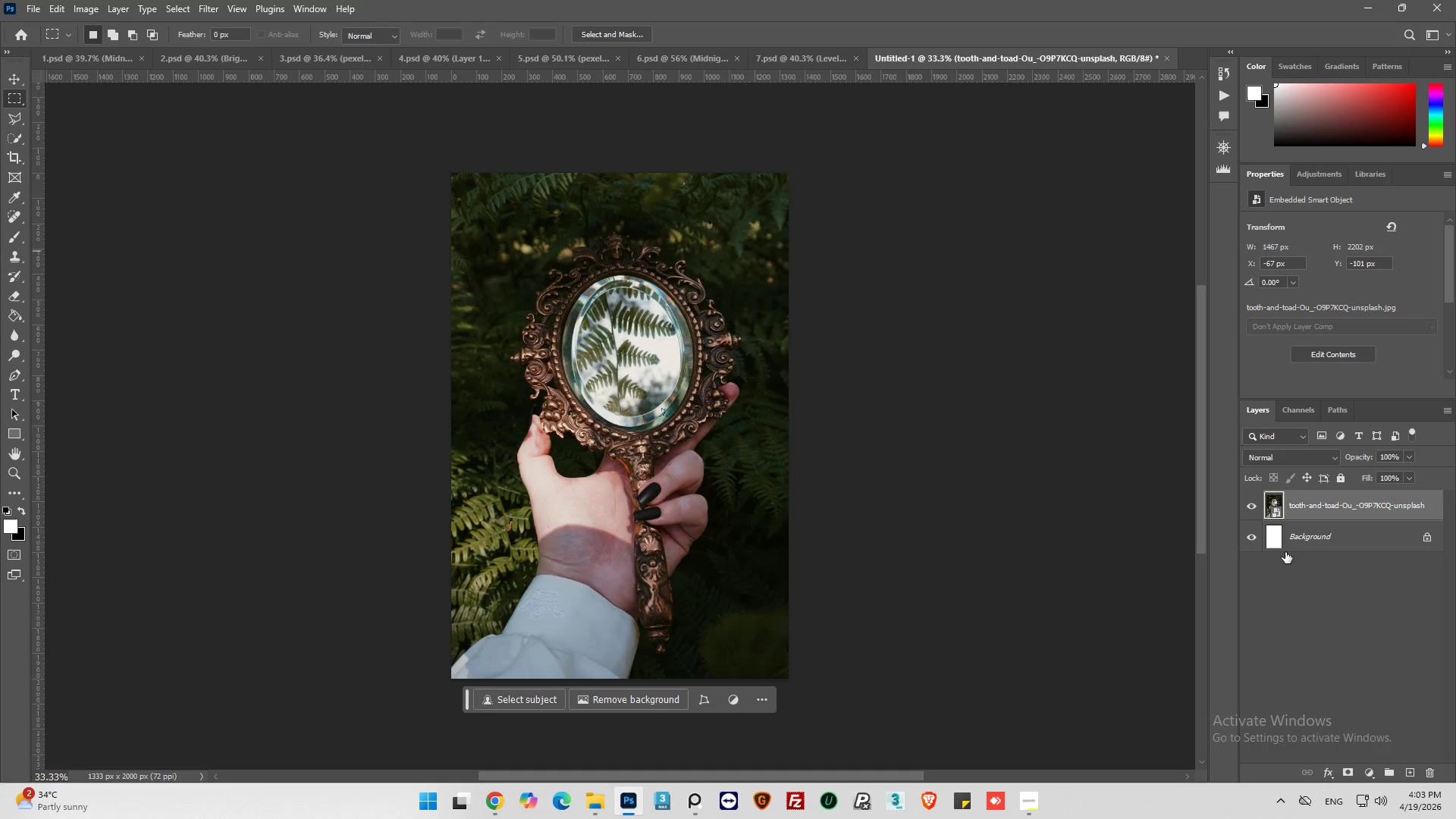 
left_click([1223, 97])
 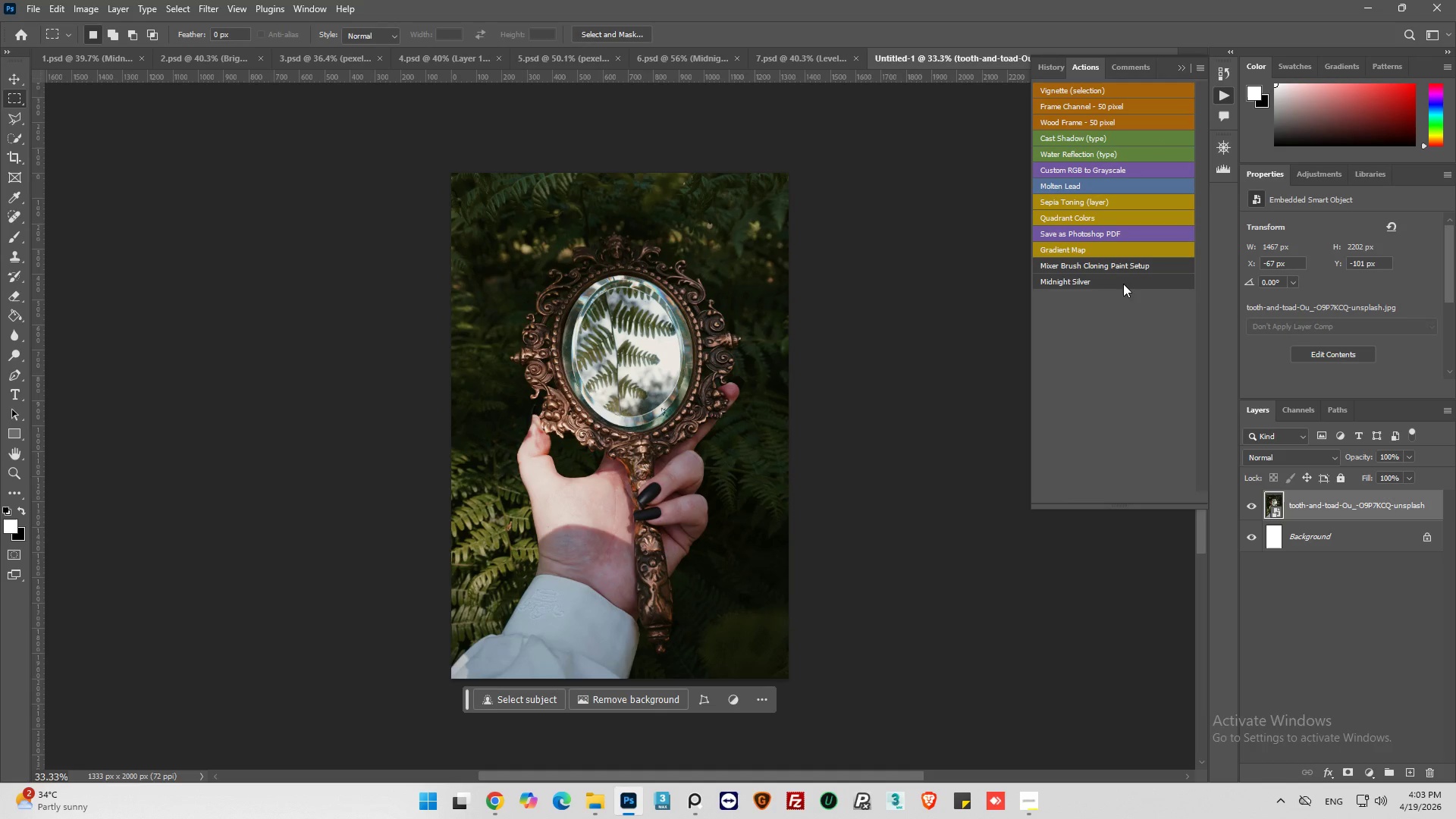 
left_click([1121, 281])
 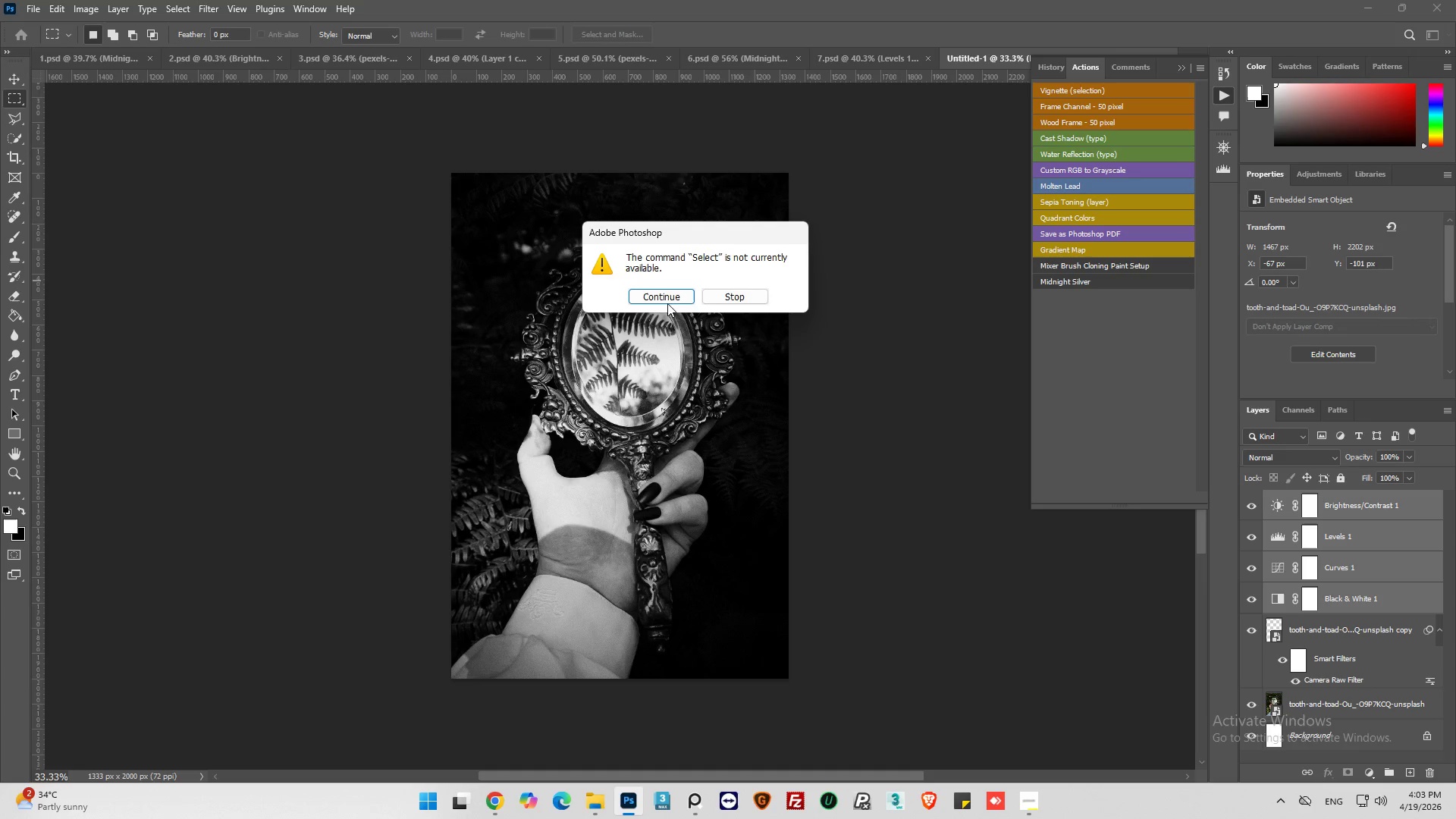 
left_click([671, 296])
 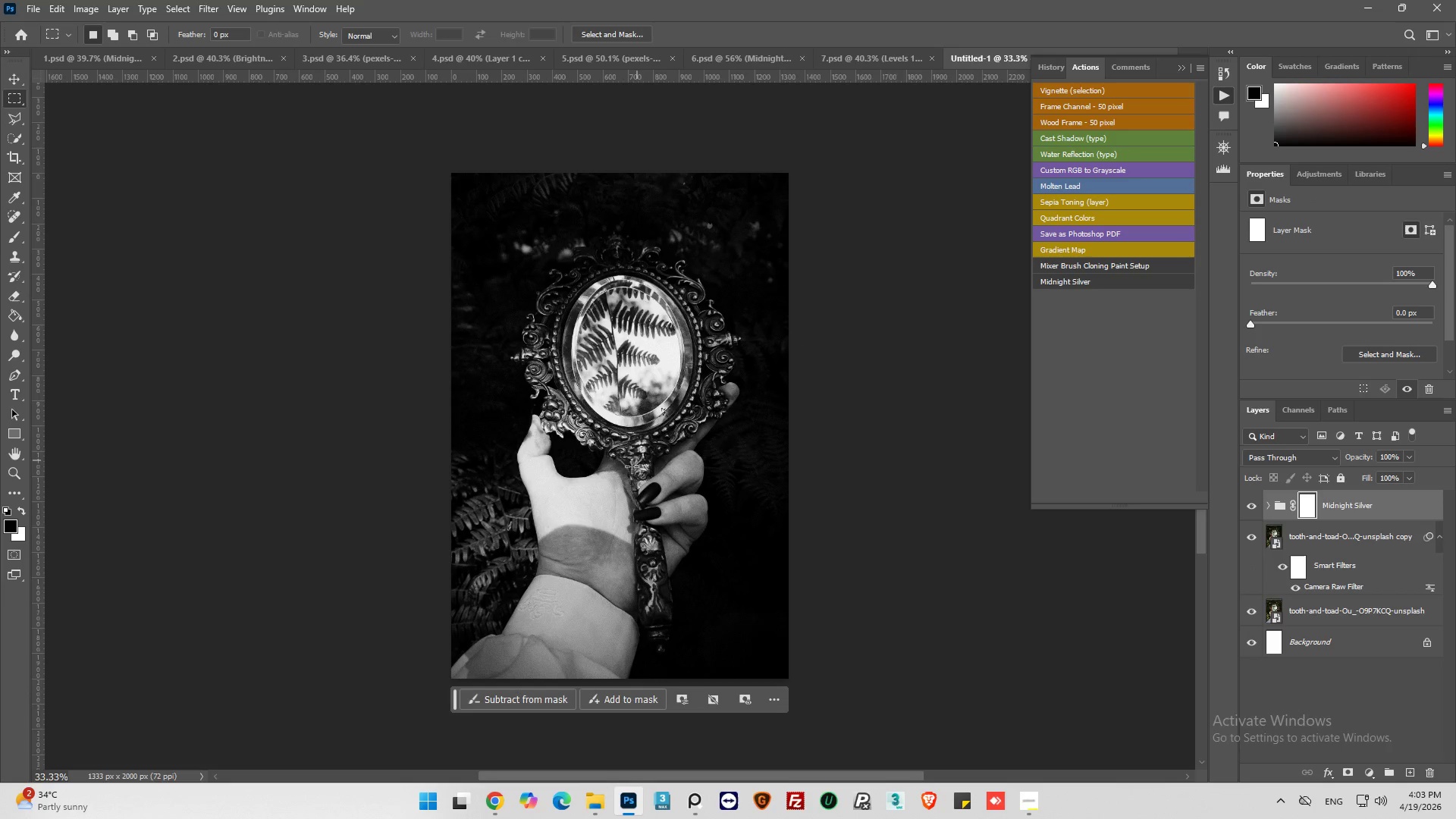 
hold_key(key=AltLeft, duration=0.69)
scroll: coordinate [705, 466], scroll_direction: up, amount: 1.0
 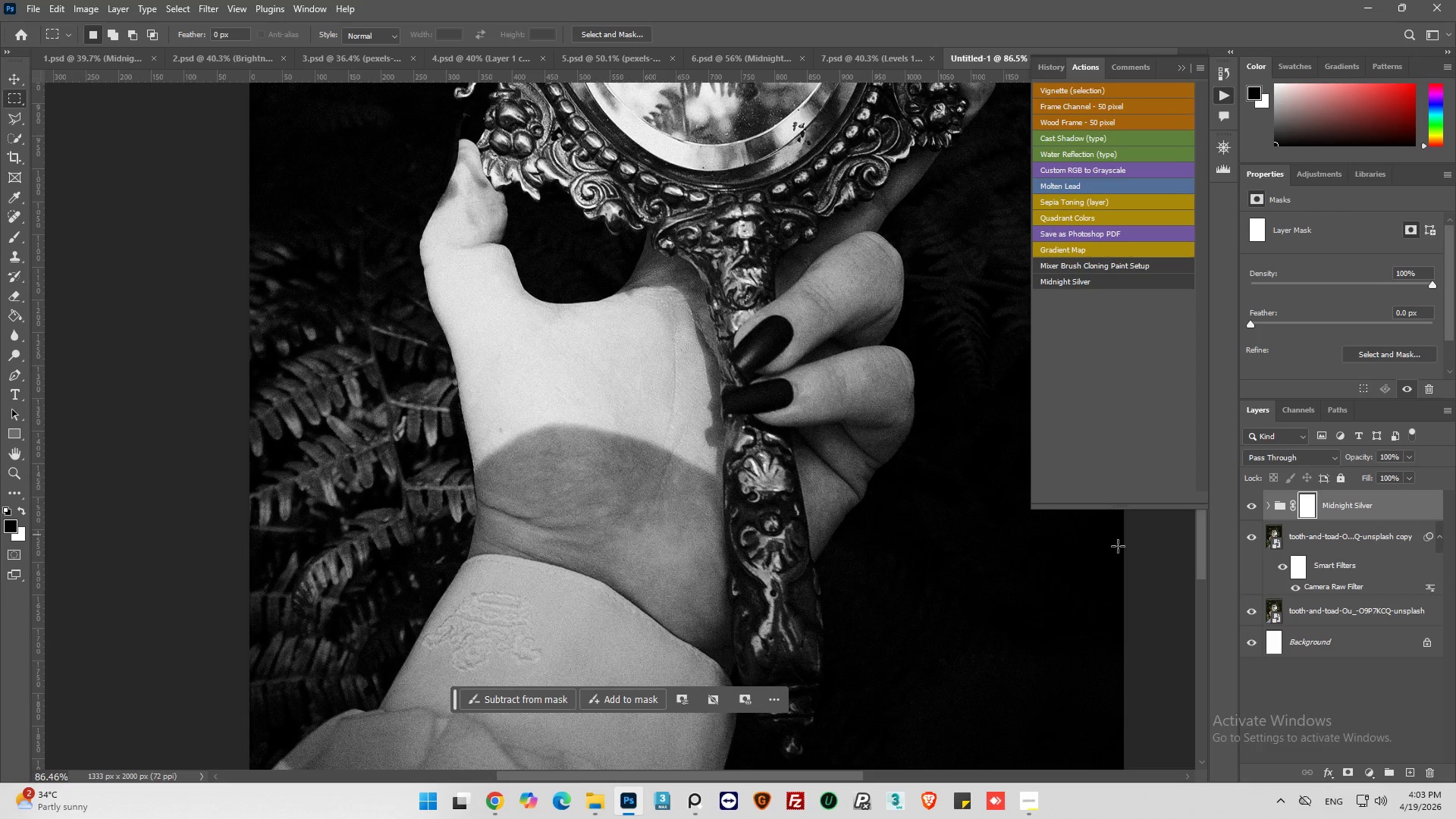 
left_click([1338, 588])
 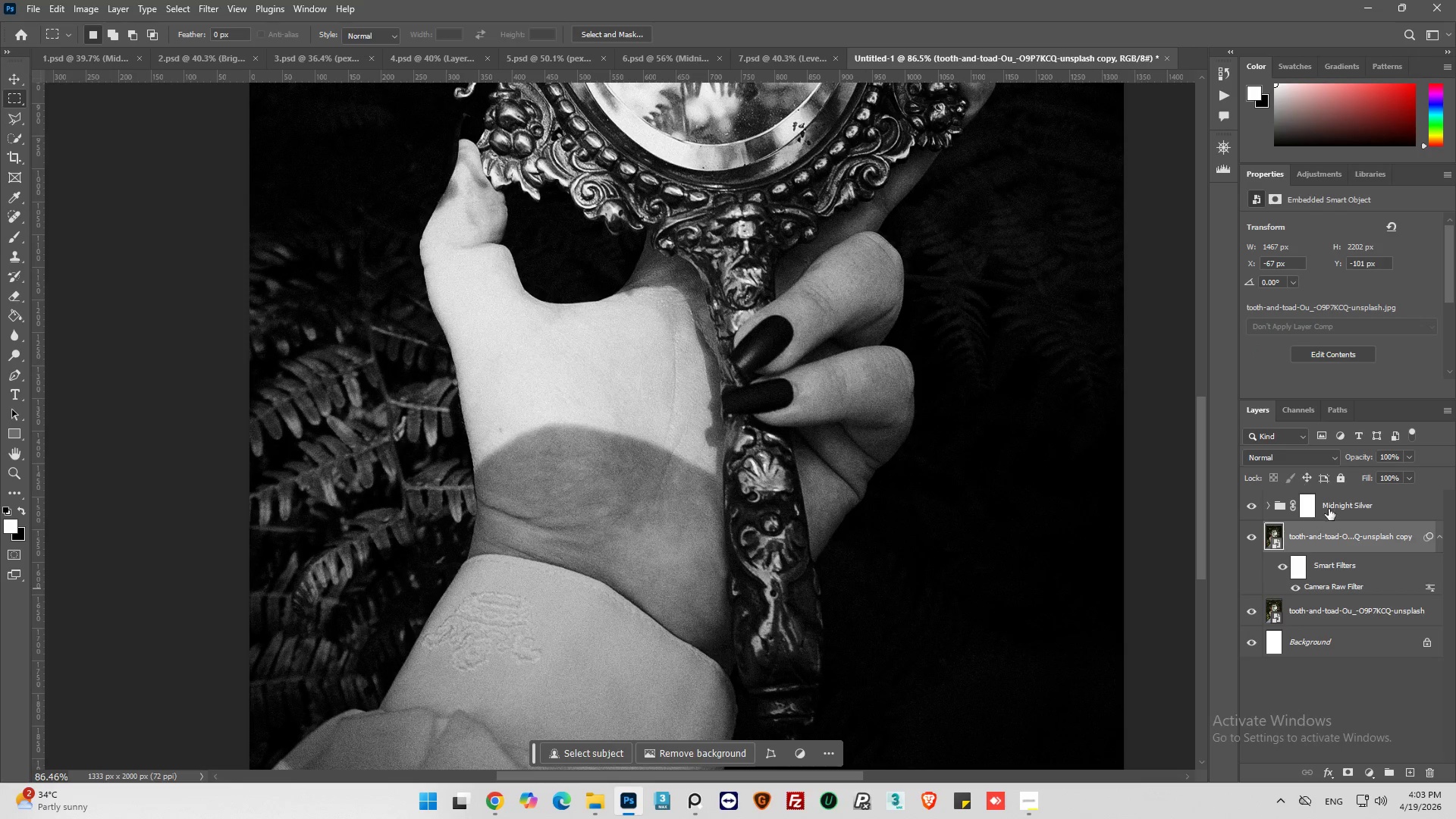 
double_click([1345, 588])
 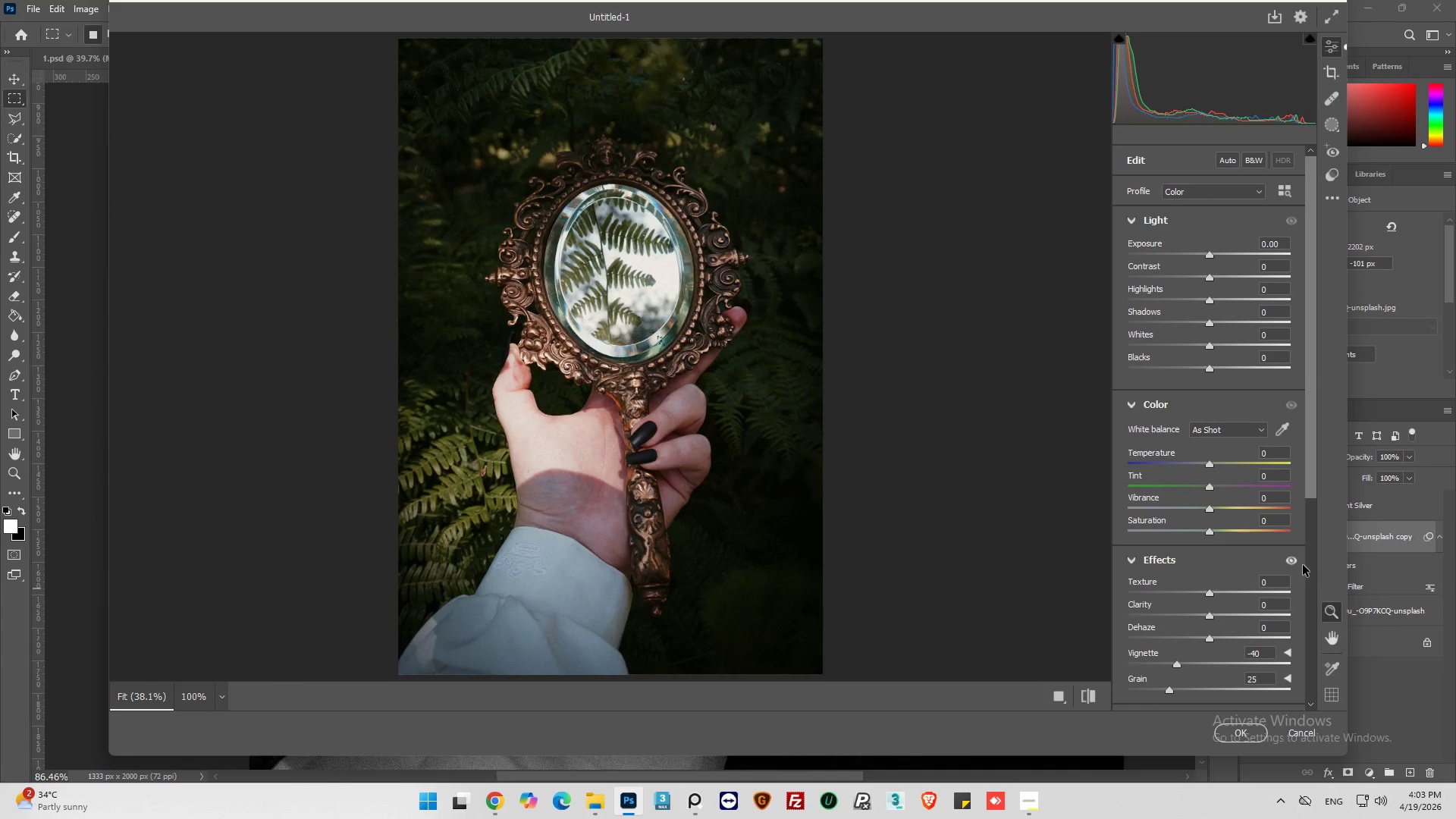 
hold_key(key=AltLeft, duration=1.64)
scroll: coordinate [557, 510], scroll_direction: up, amount: 19.0
 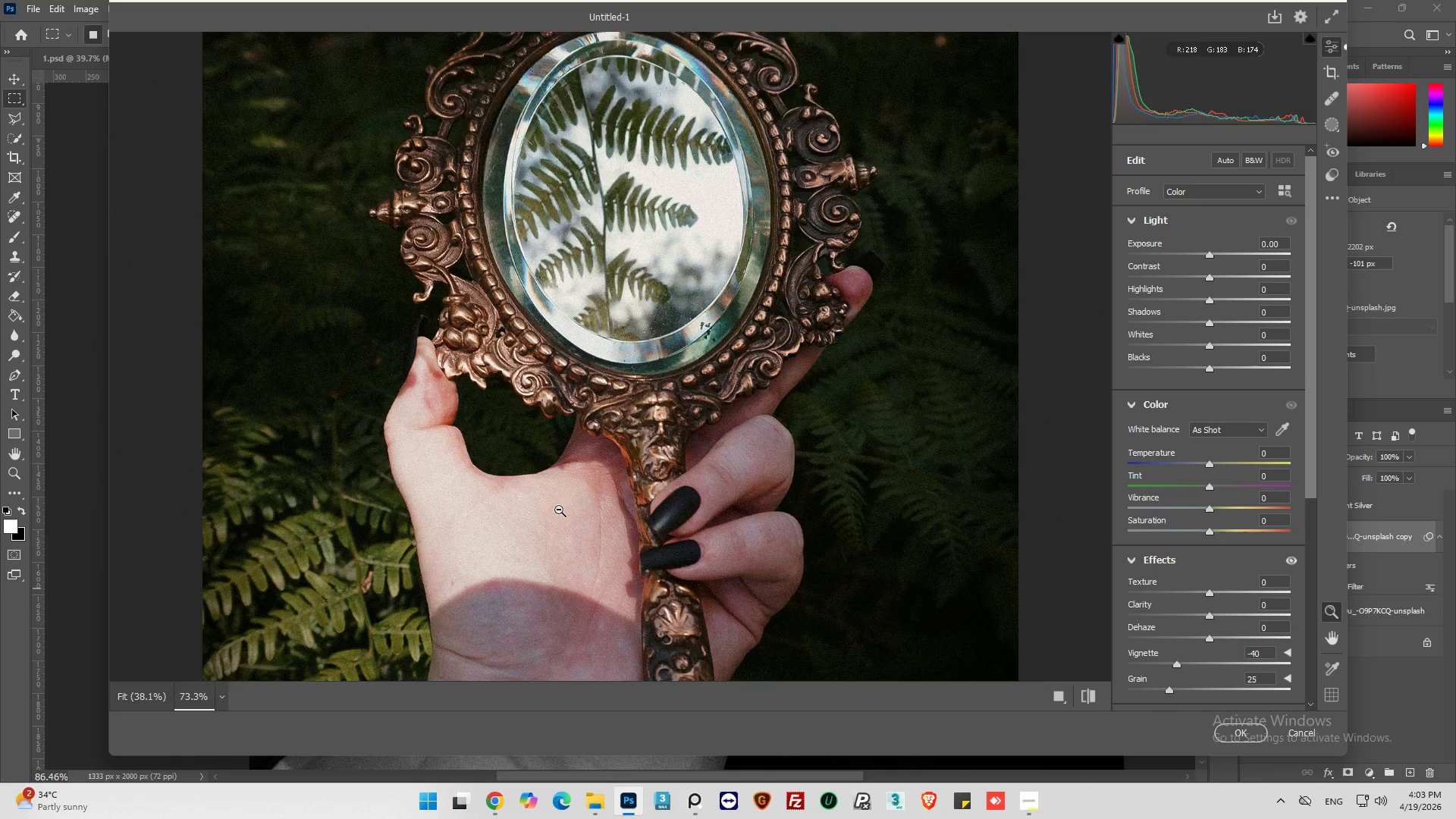 
scroll: coordinate [559, 510], scroll_direction: down, amount: 3.0
 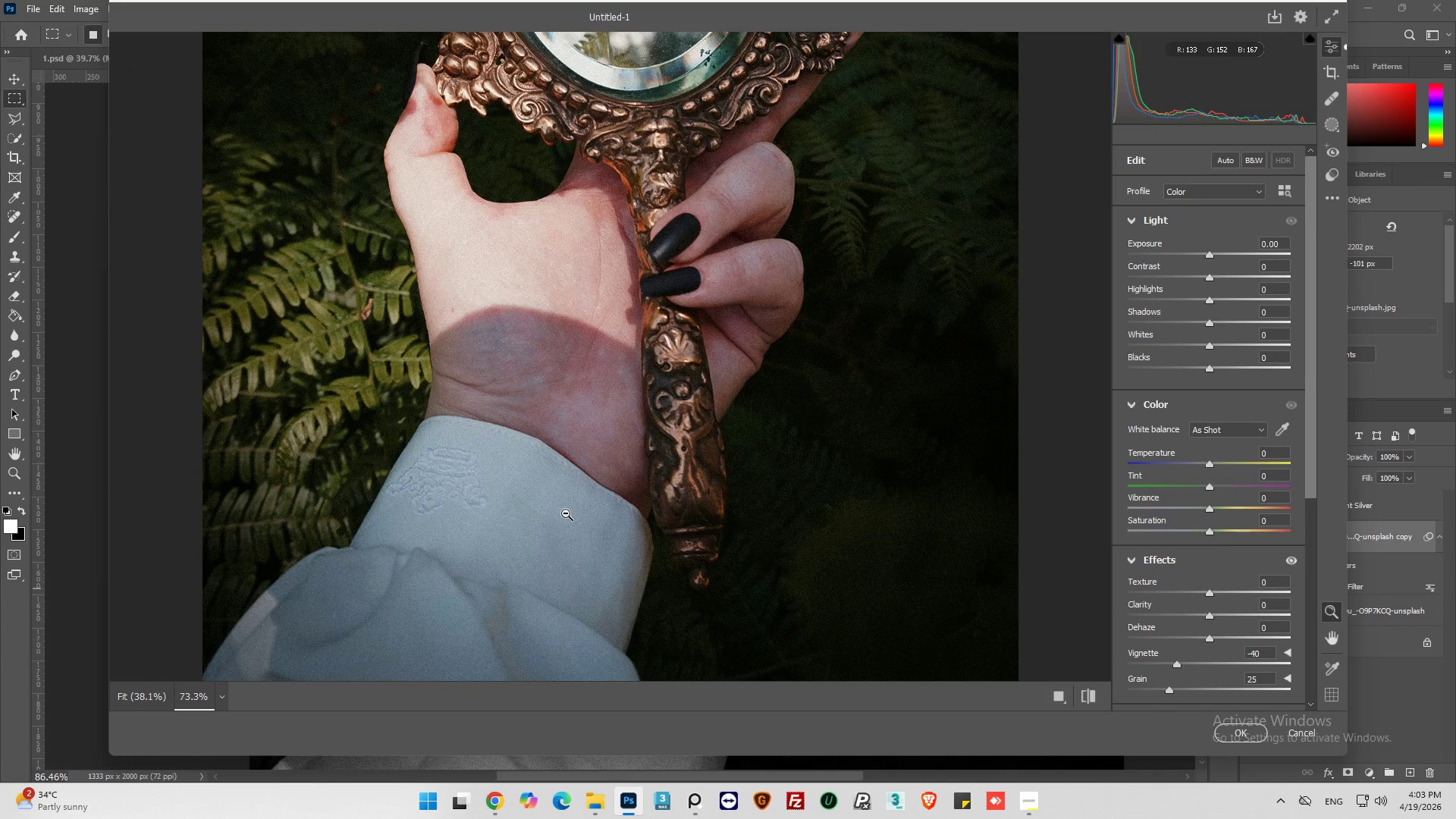 
hold_key(key=AltLeft, duration=0.98)
scroll: coordinate [557, 532], scroll_direction: up, amount: 3.0
 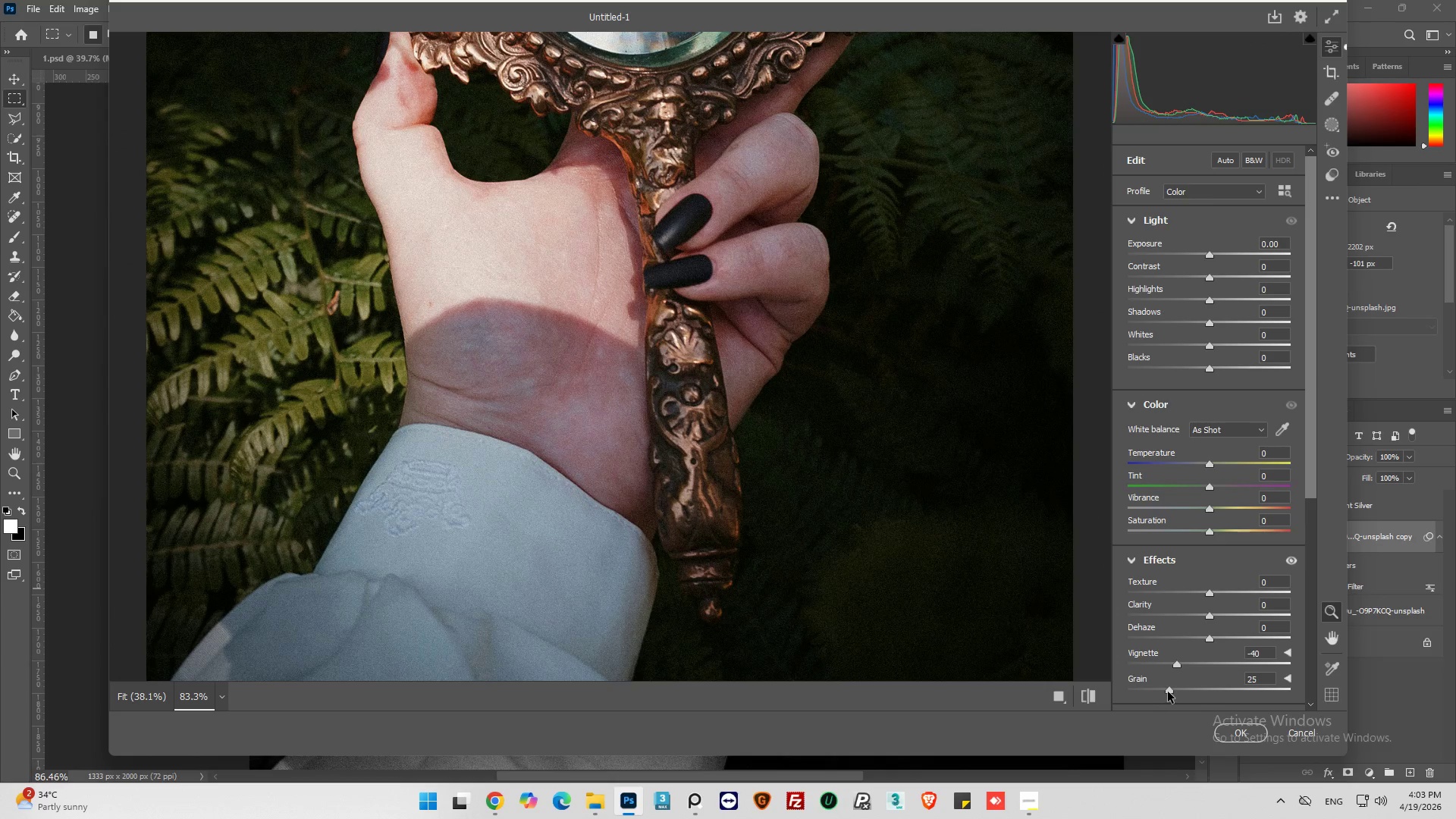 
left_click_drag(start_coordinate=[1168, 692], to_coordinate=[1154, 692])
 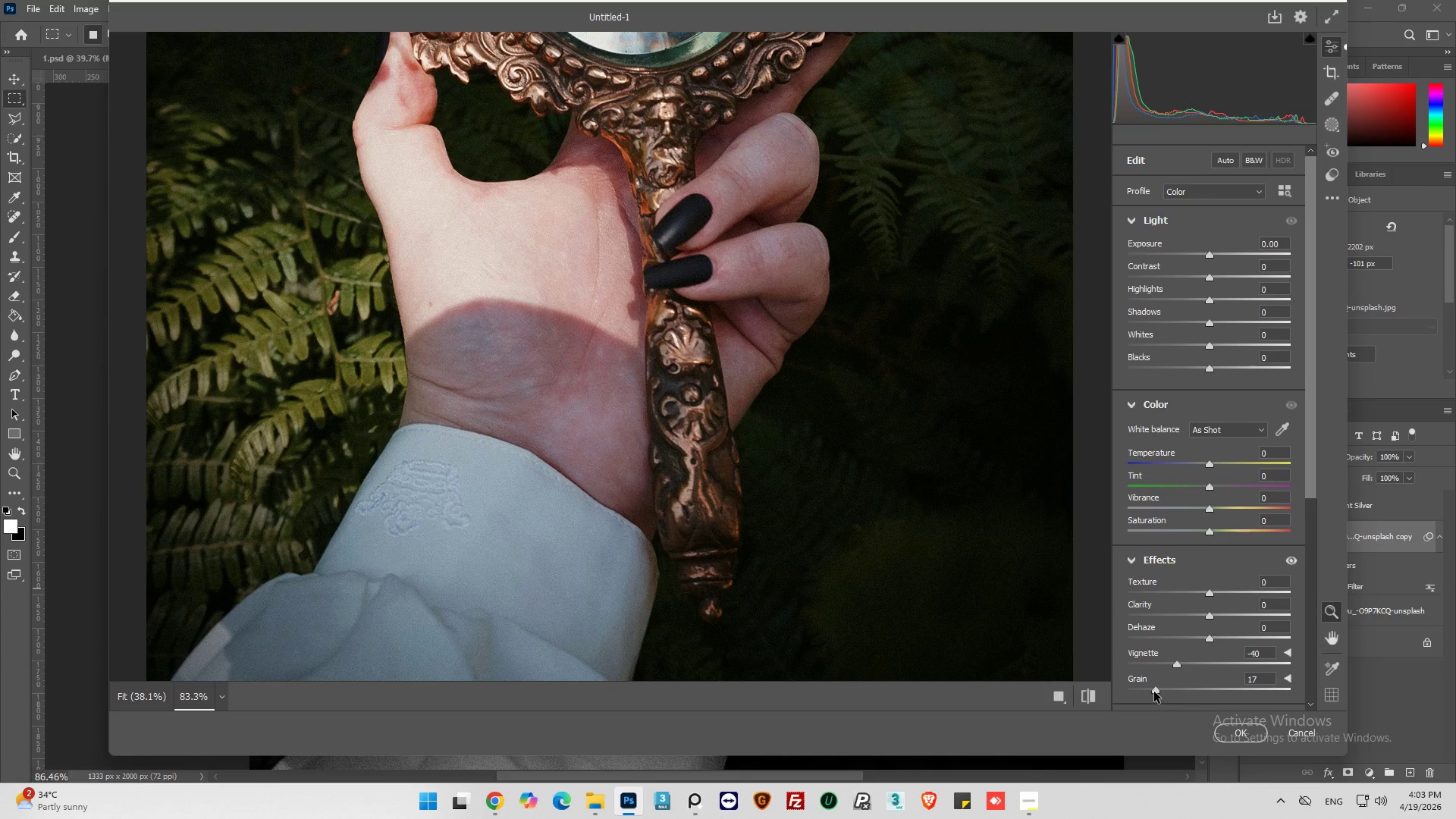 
left_click_drag(start_coordinate=[1153, 690], to_coordinate=[1157, 688])
 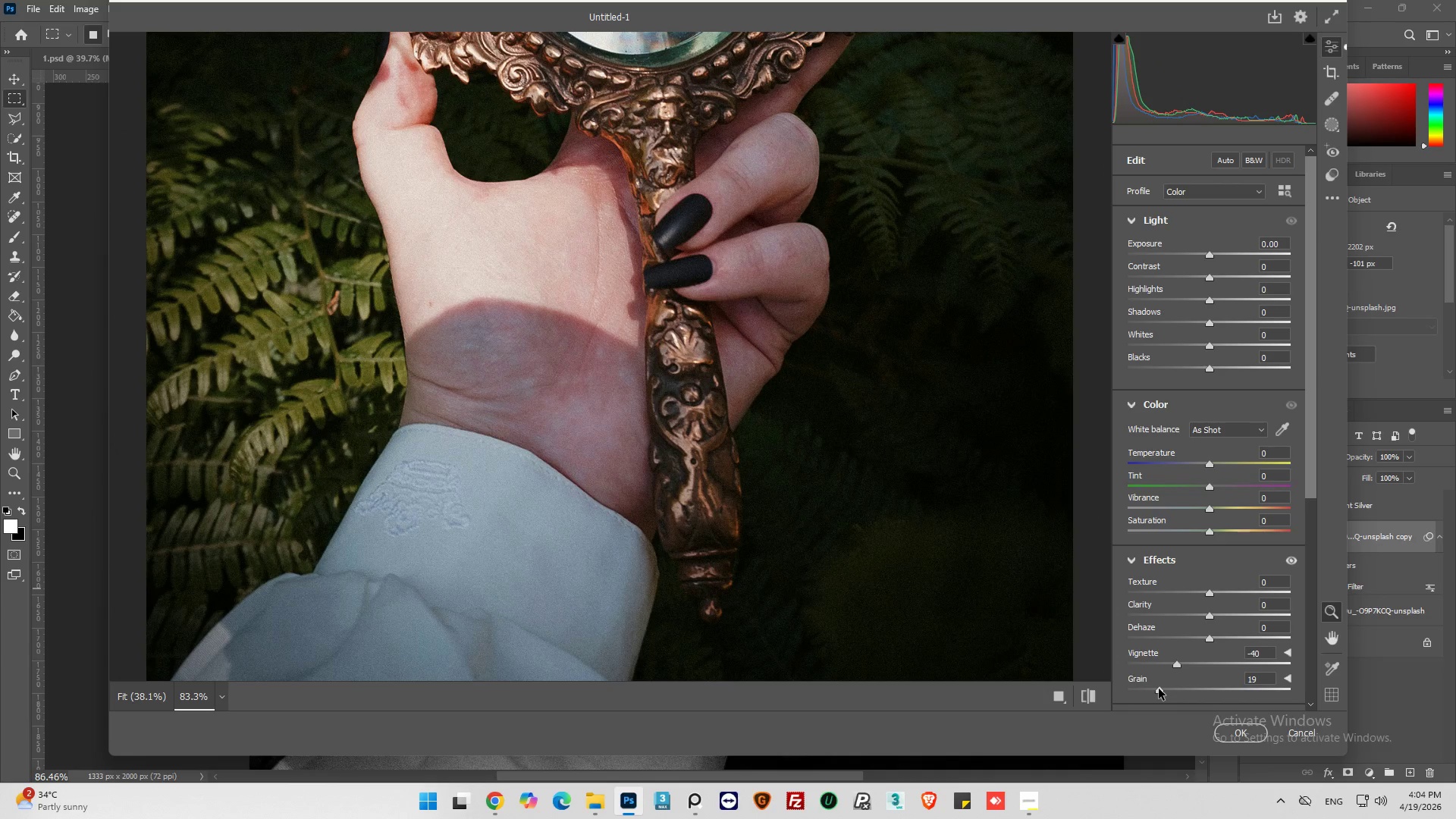 
wait(9.55)
 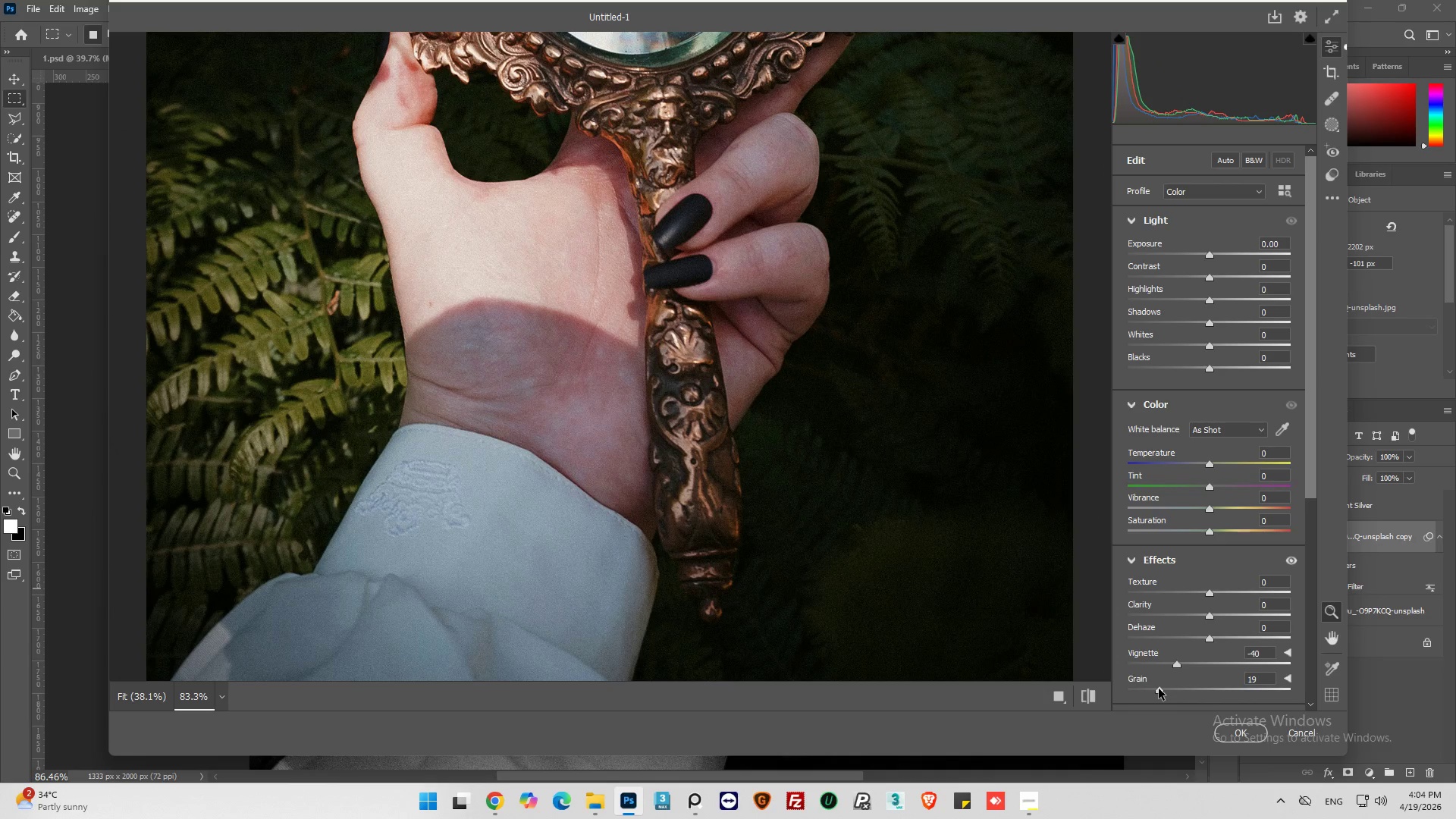 
left_click([1091, 698])
 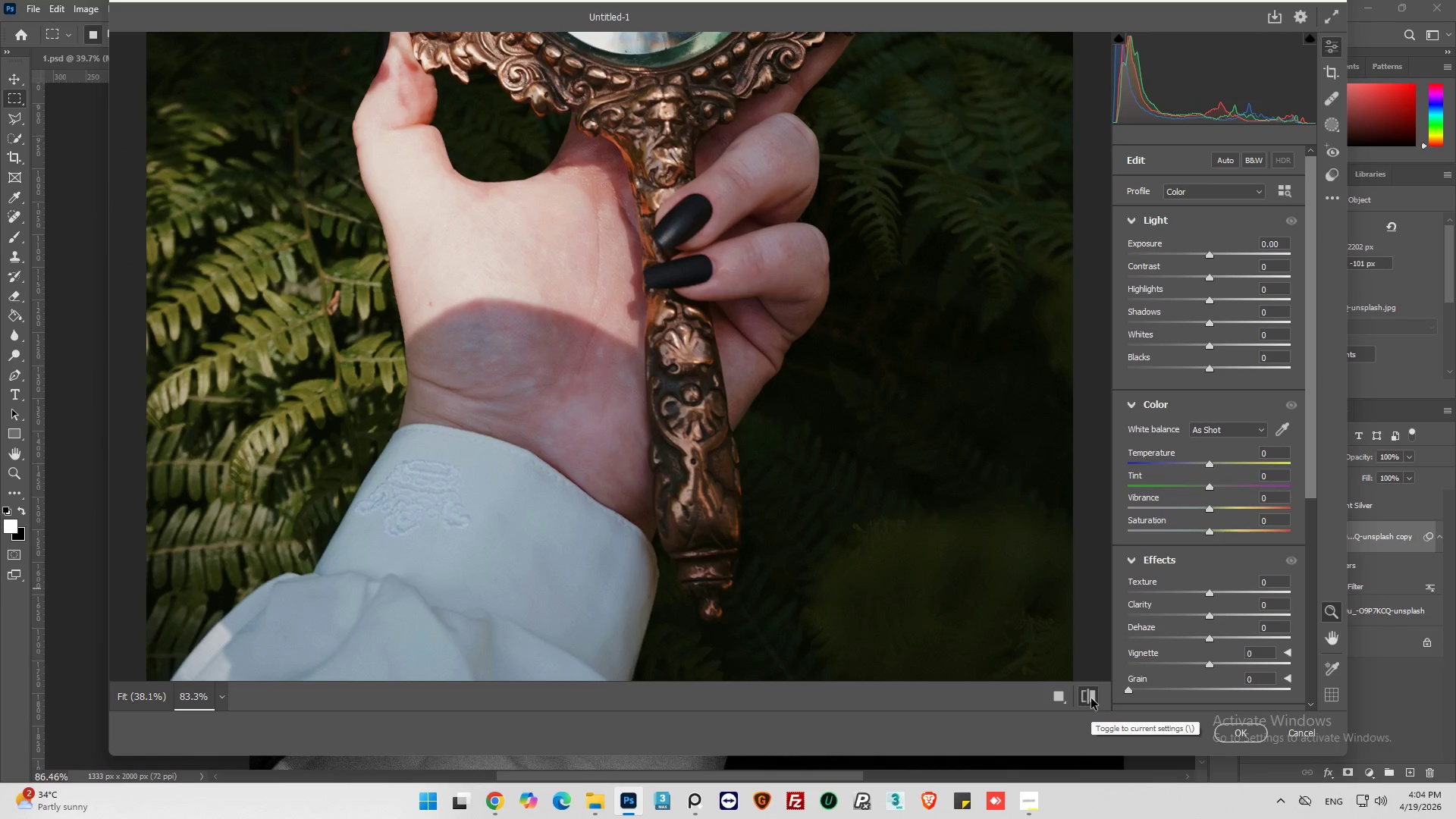 
left_click([1091, 698])
 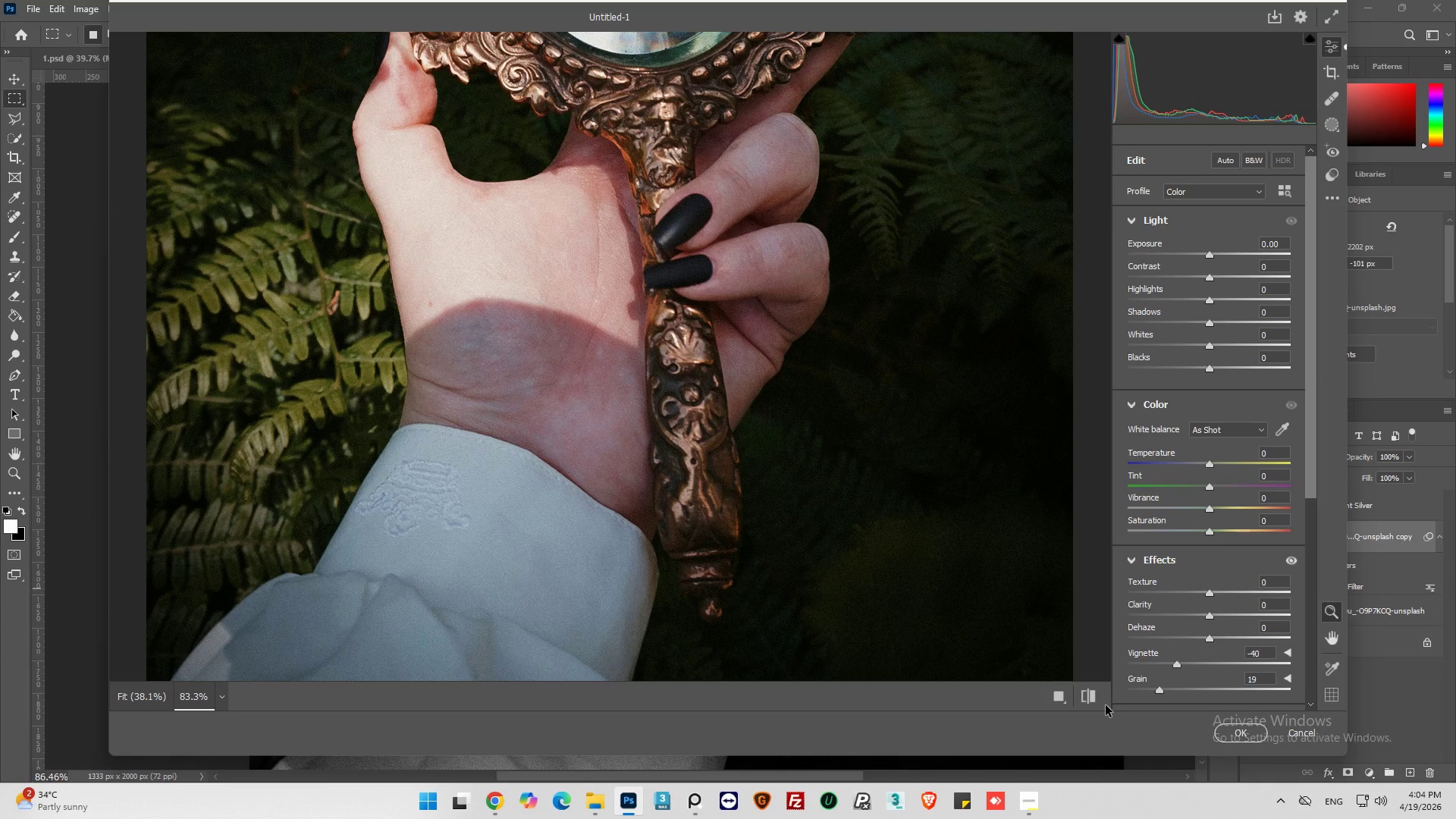 
wait(7.89)
 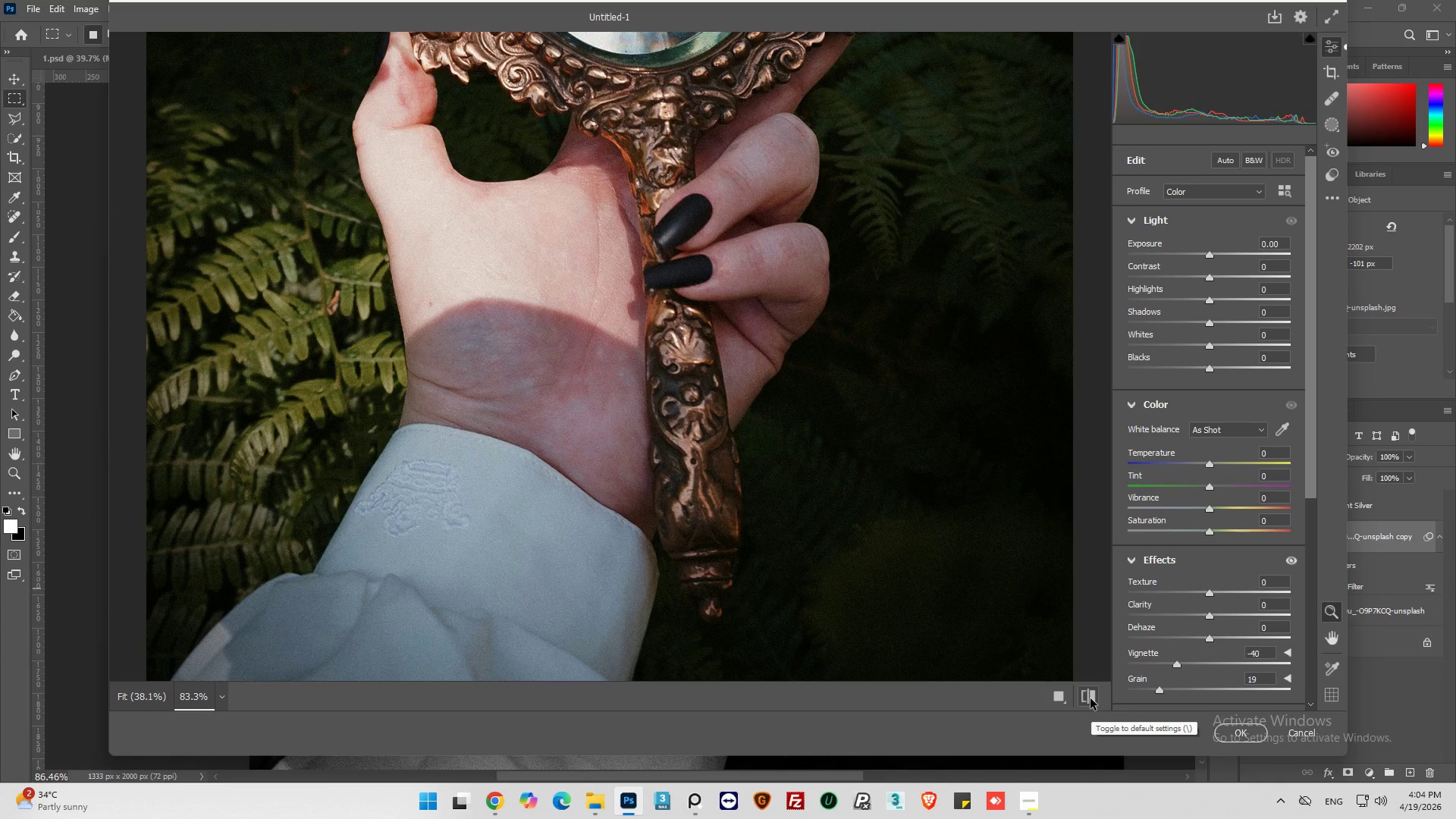 
key(Alt+AltLeft)
 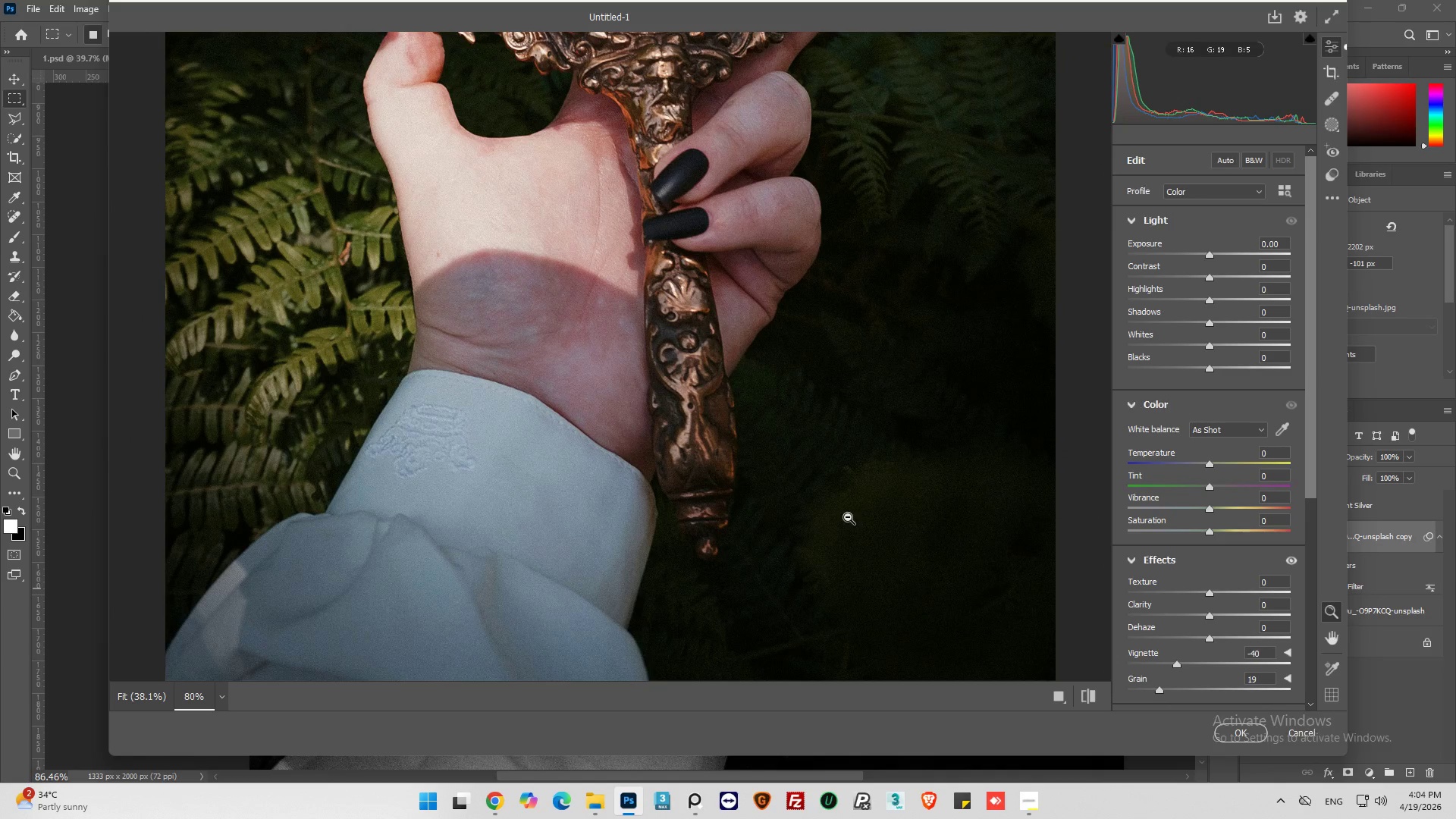 
scroll: coordinate [848, 517], scroll_direction: down, amount: 5.0
 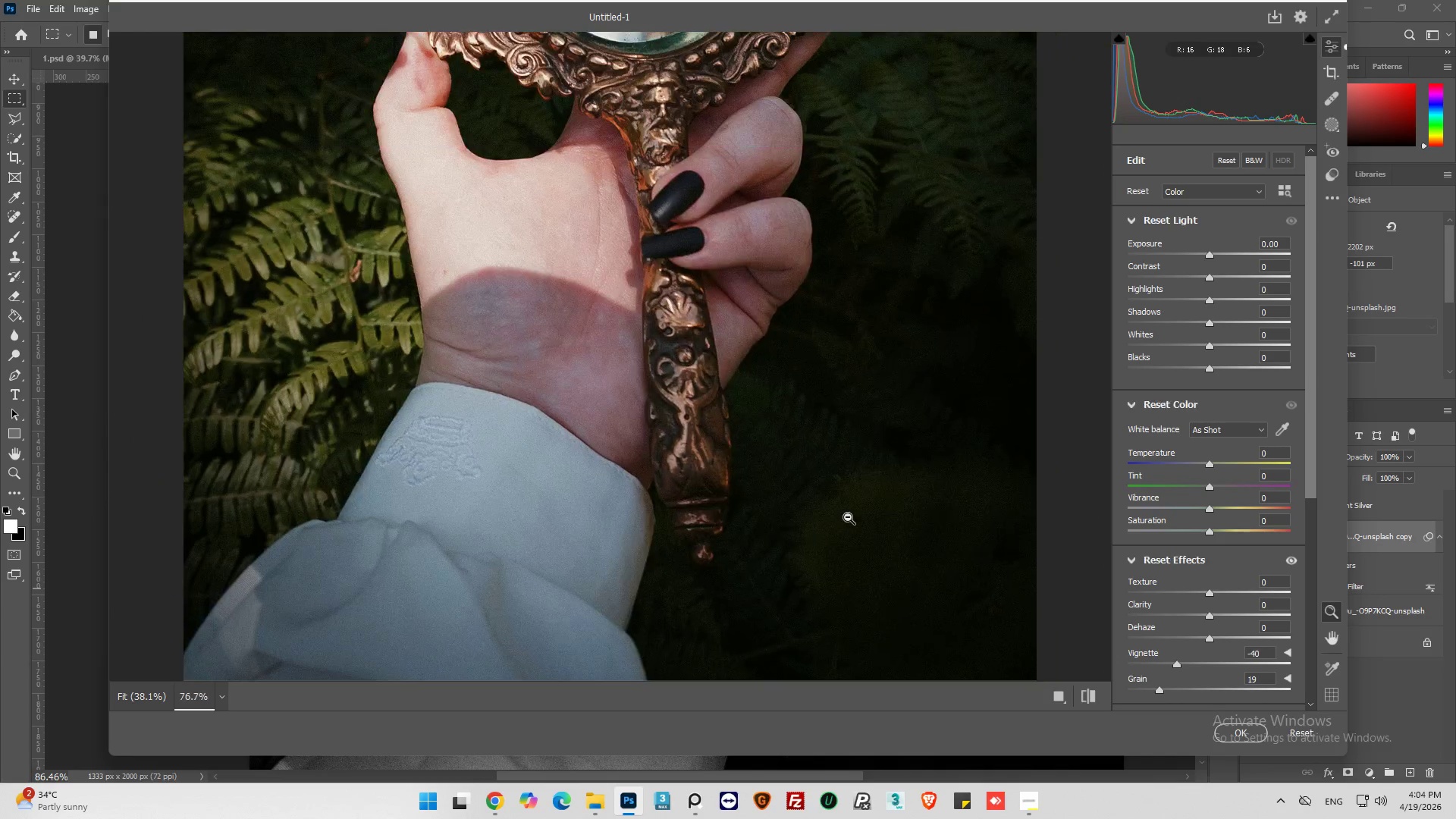 
hold_key(key=AltLeft, duration=1.66)
scroll: coordinate [847, 519], scroll_direction: down, amount: 26.0
 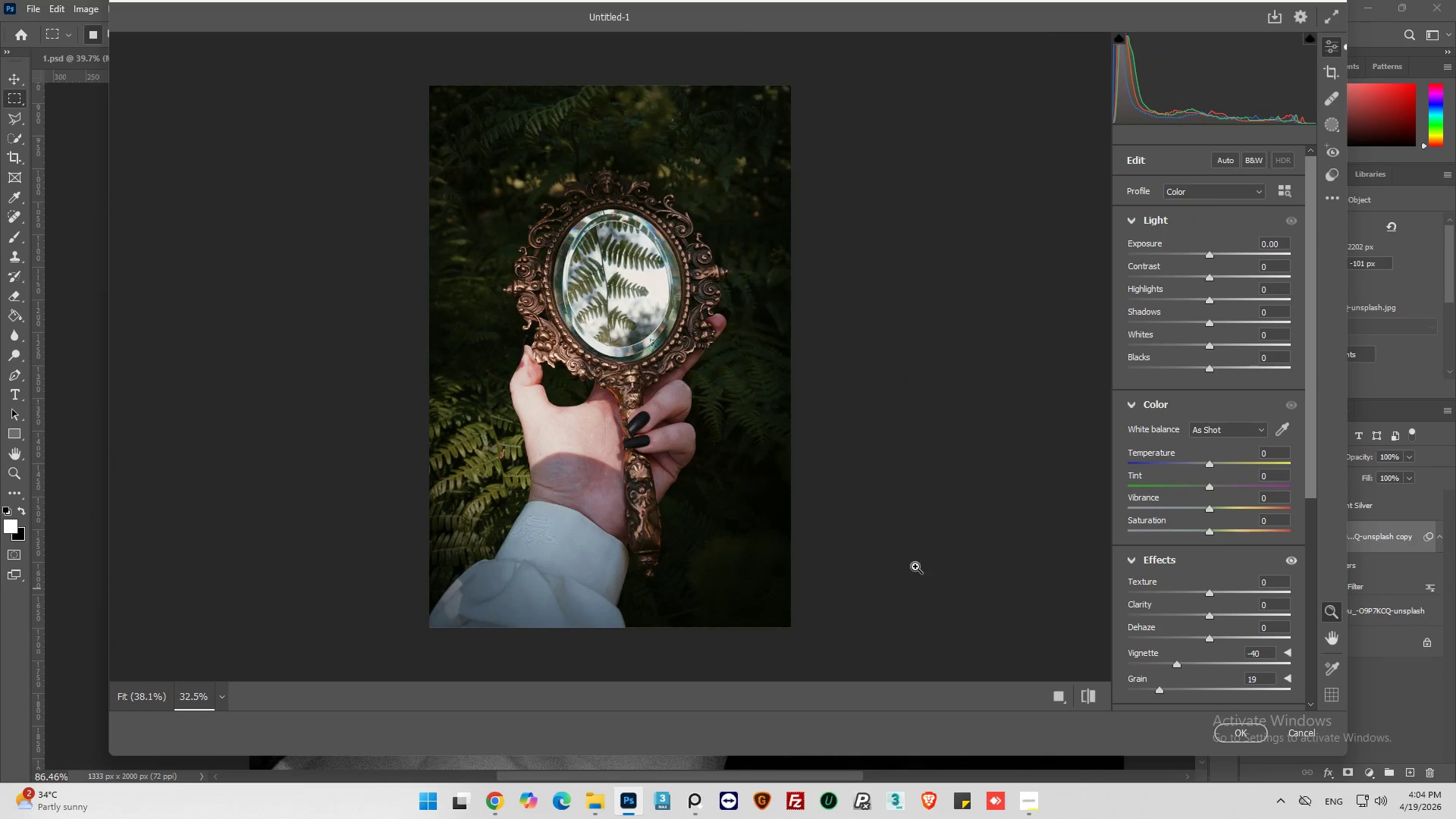 
left_click_drag(start_coordinate=[1176, 666], to_coordinate=[1163, 666])
 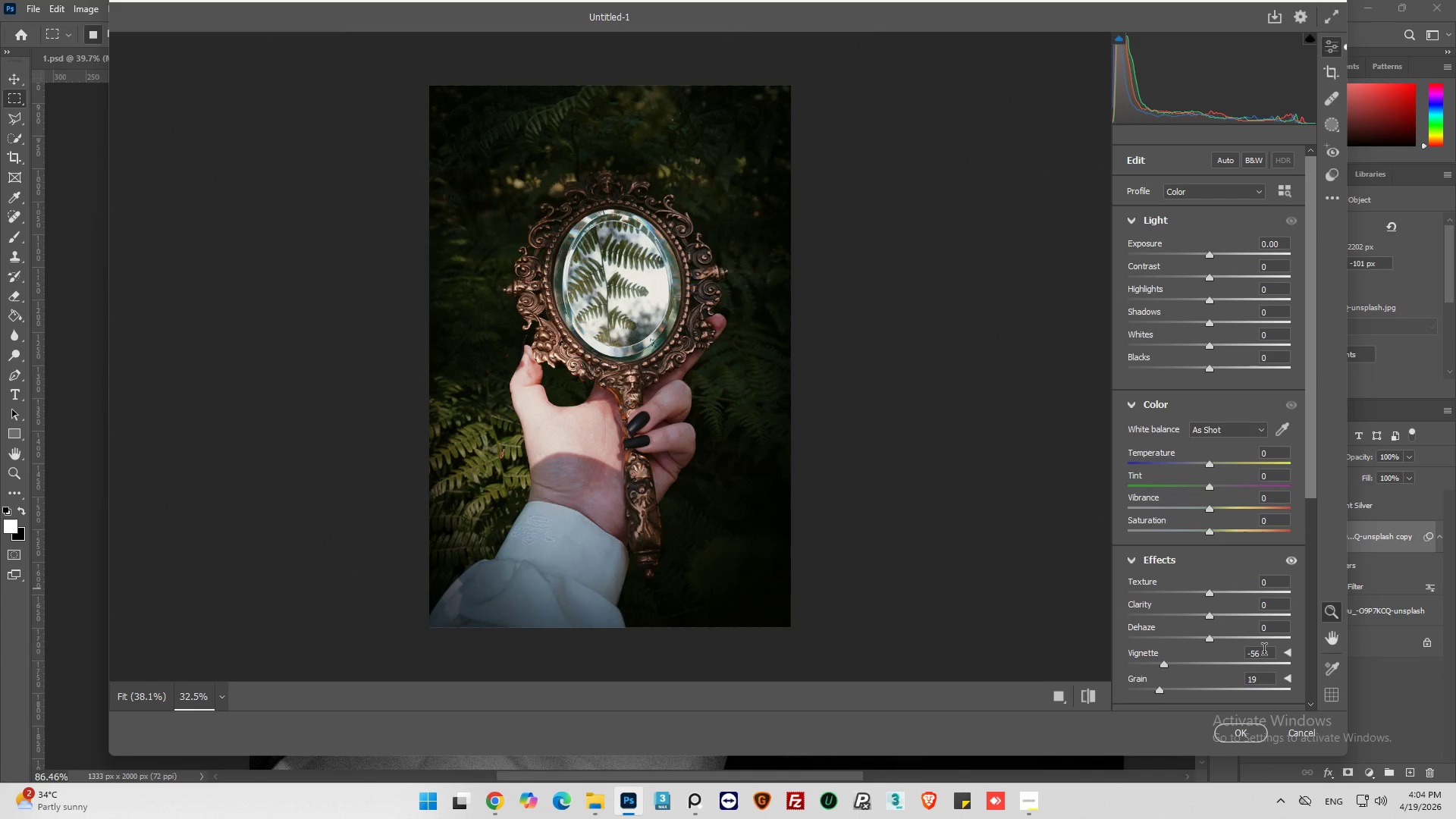 
left_click([1267, 654])
 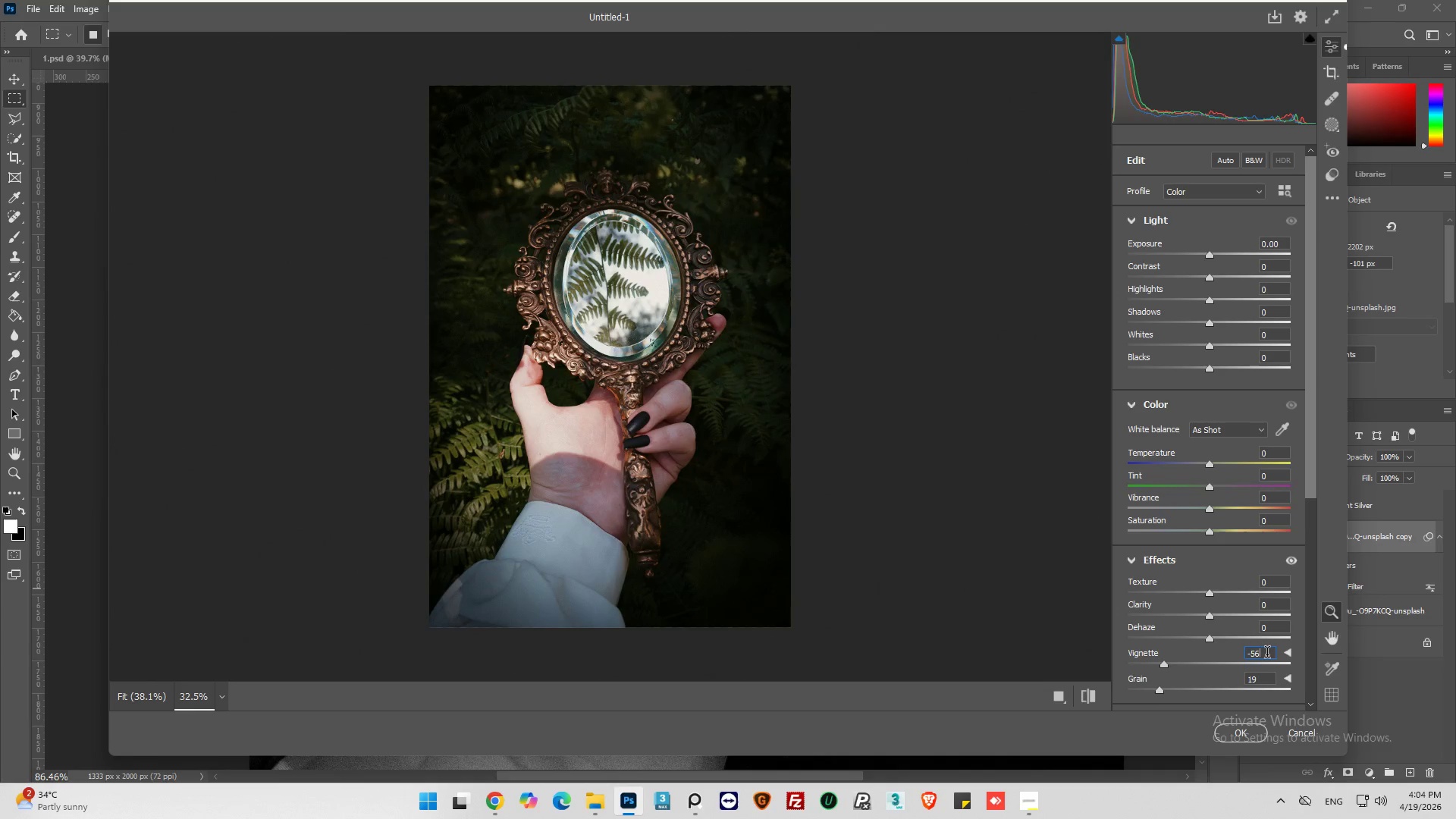 
key(Alt+Backspace)
 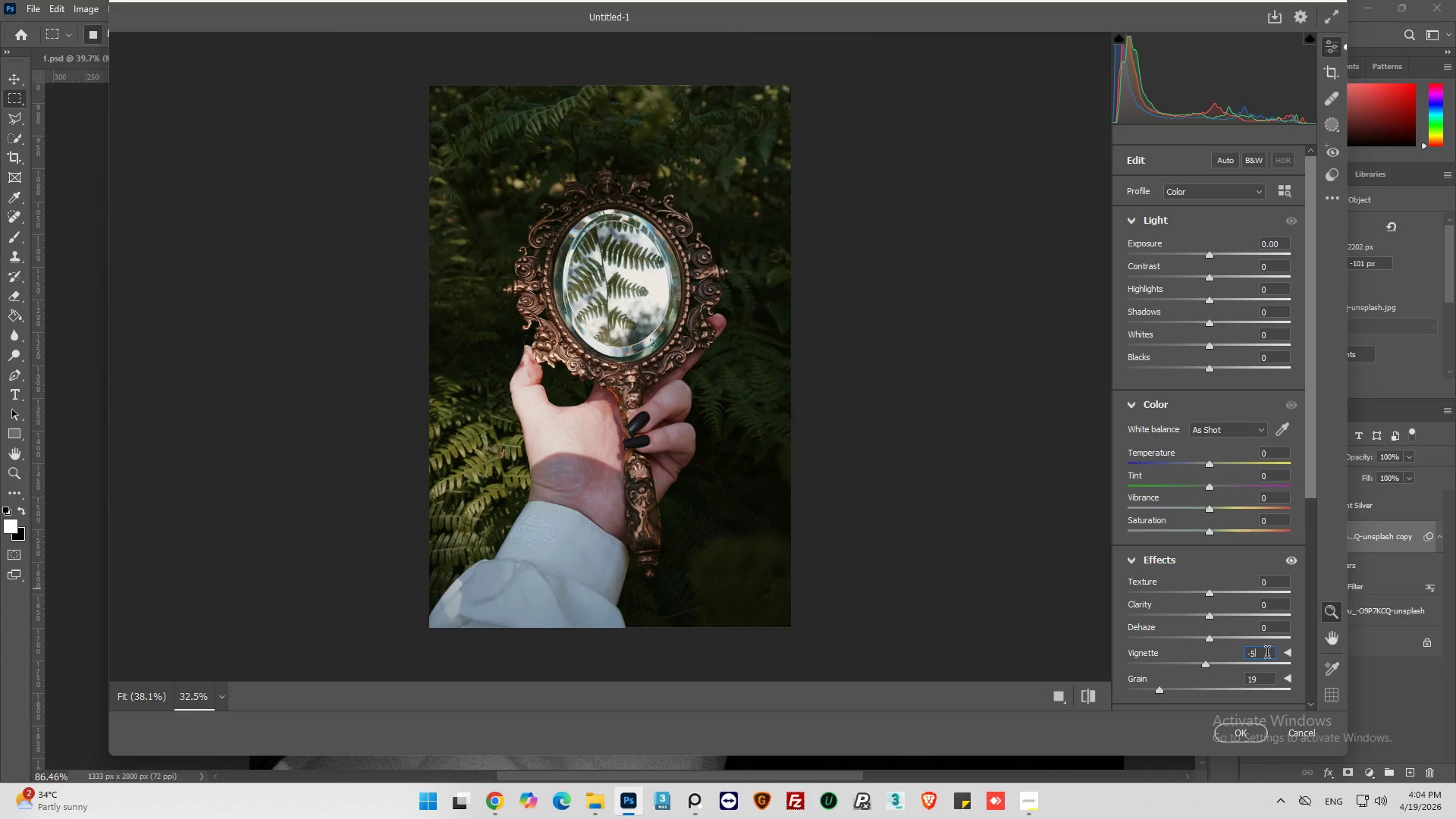 
key(Alt+5)
 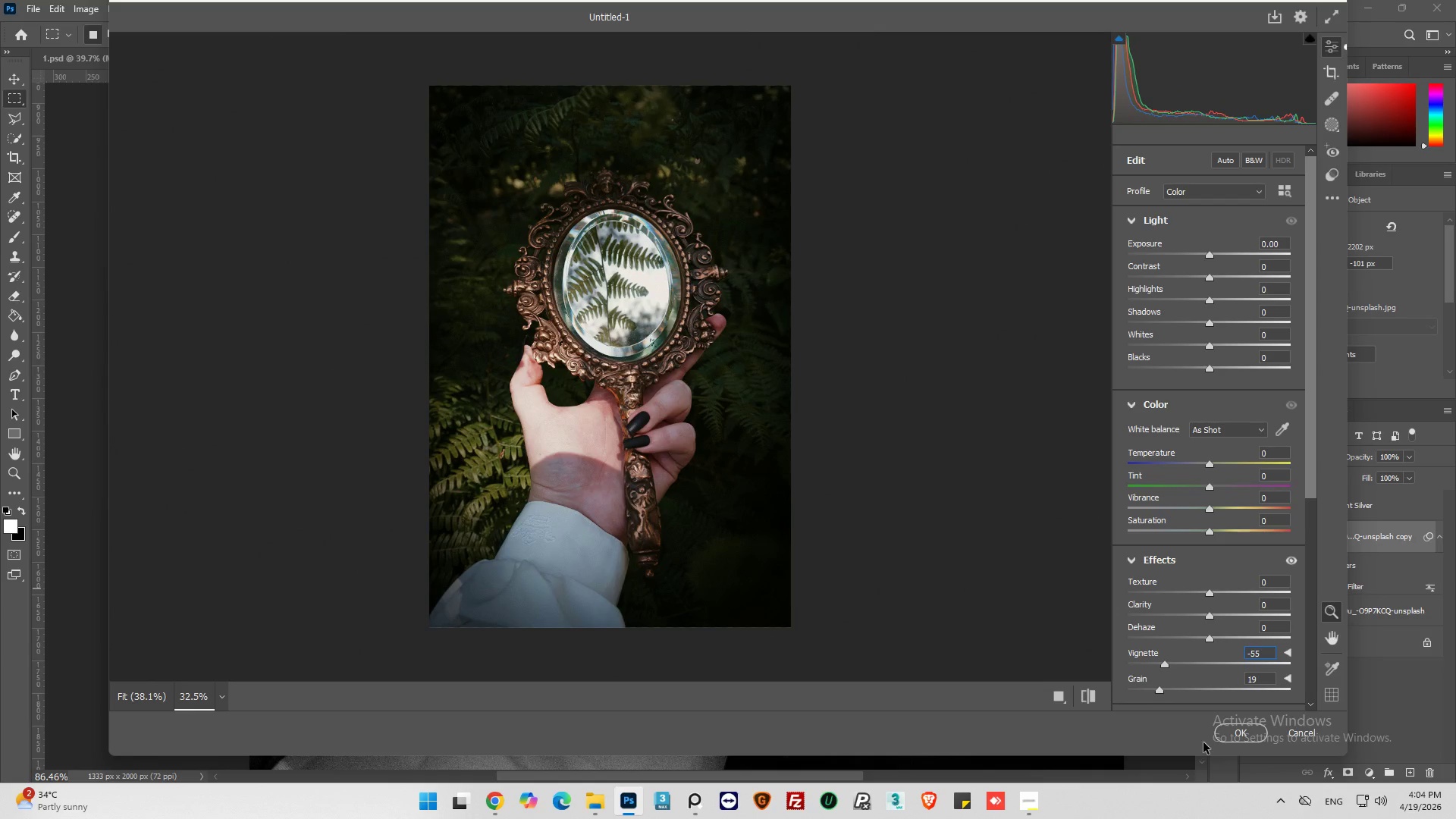 
hold_key(key=AltLeft, duration=1.59)
scroll: coordinate [583, 343], scroll_direction: up, amount: 28.0
 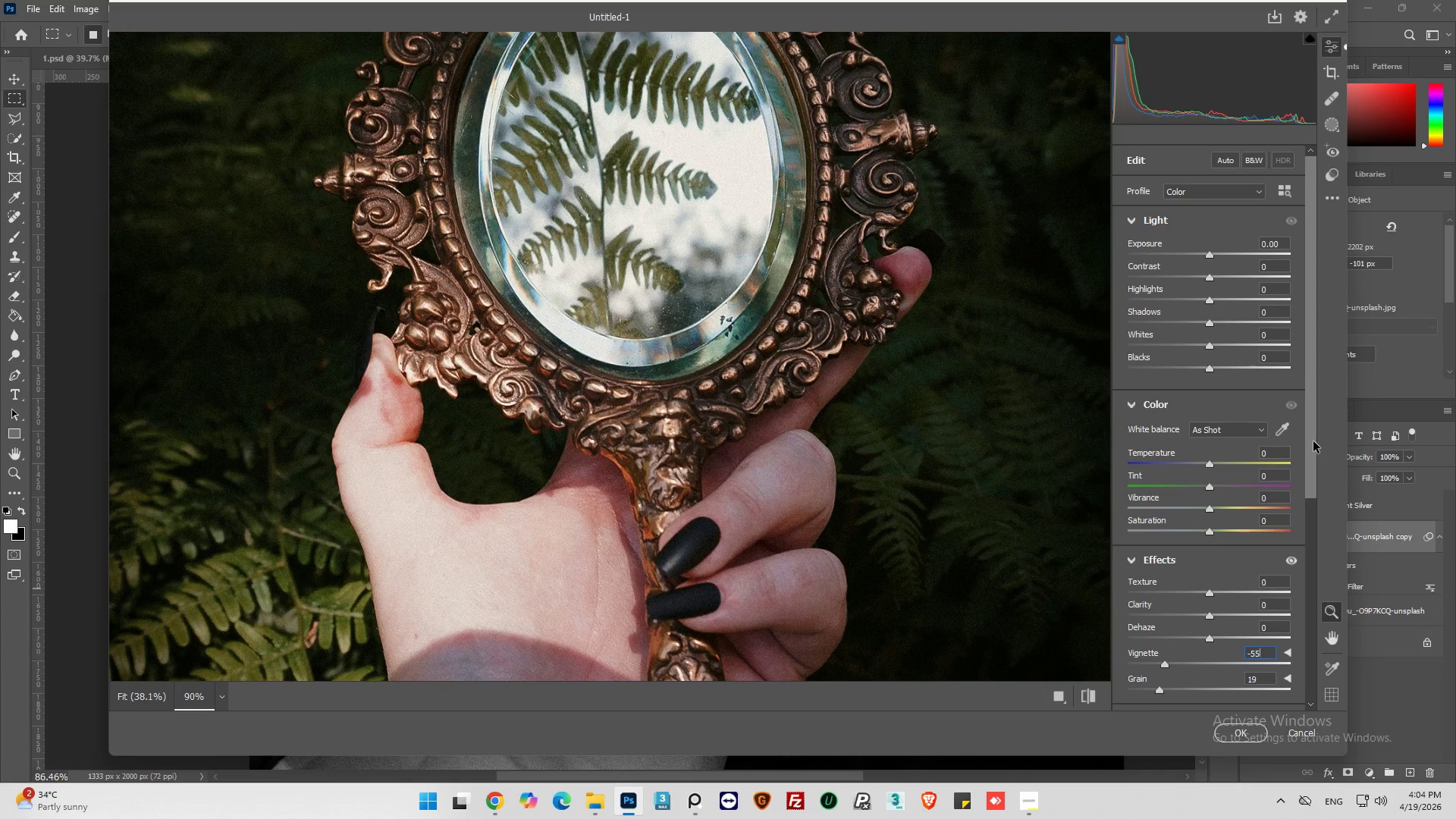 
left_click_drag(start_coordinate=[1311, 443], to_coordinate=[1308, 620])
 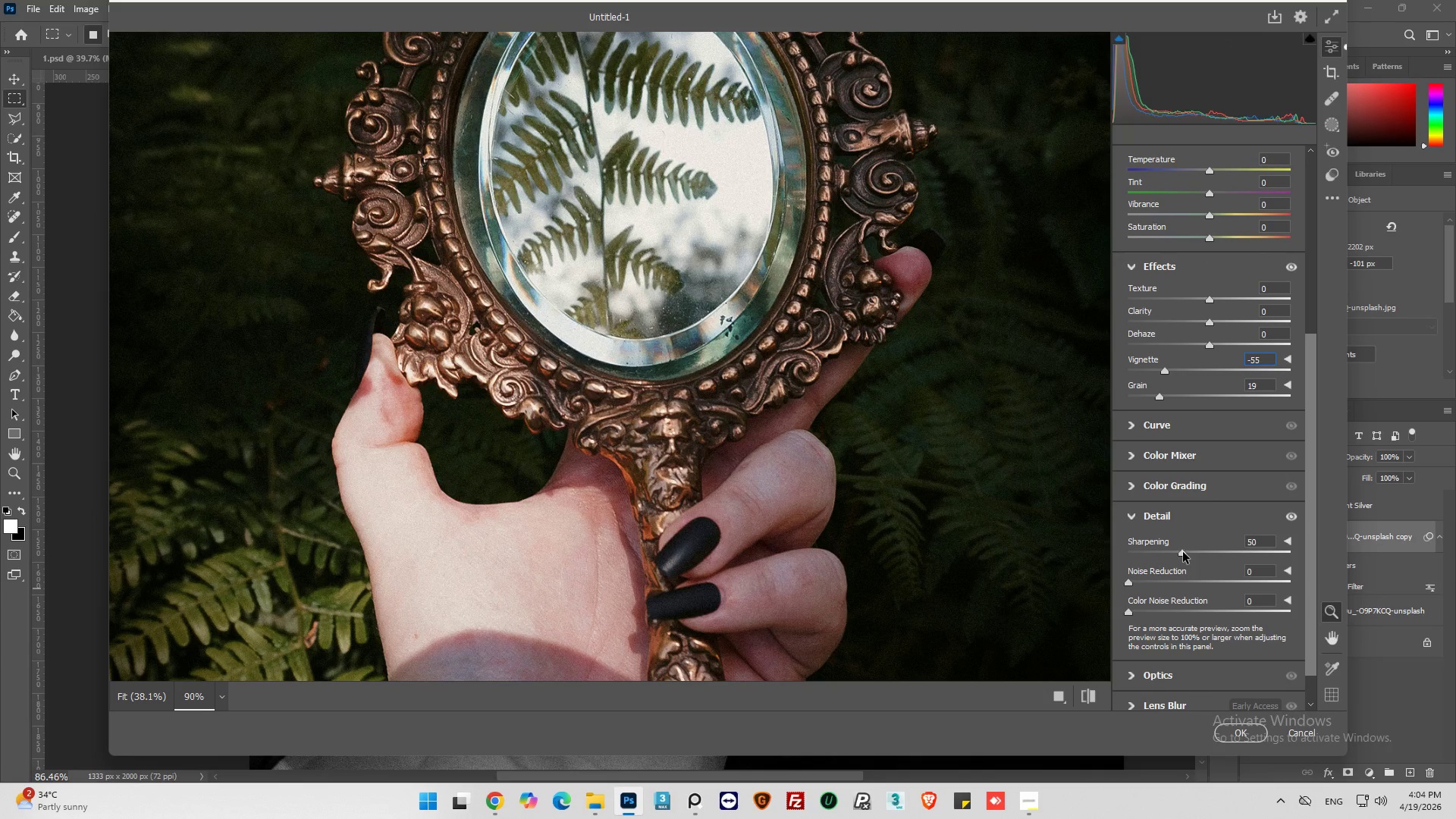 
left_click_drag(start_coordinate=[1183, 553], to_coordinate=[1216, 564])
 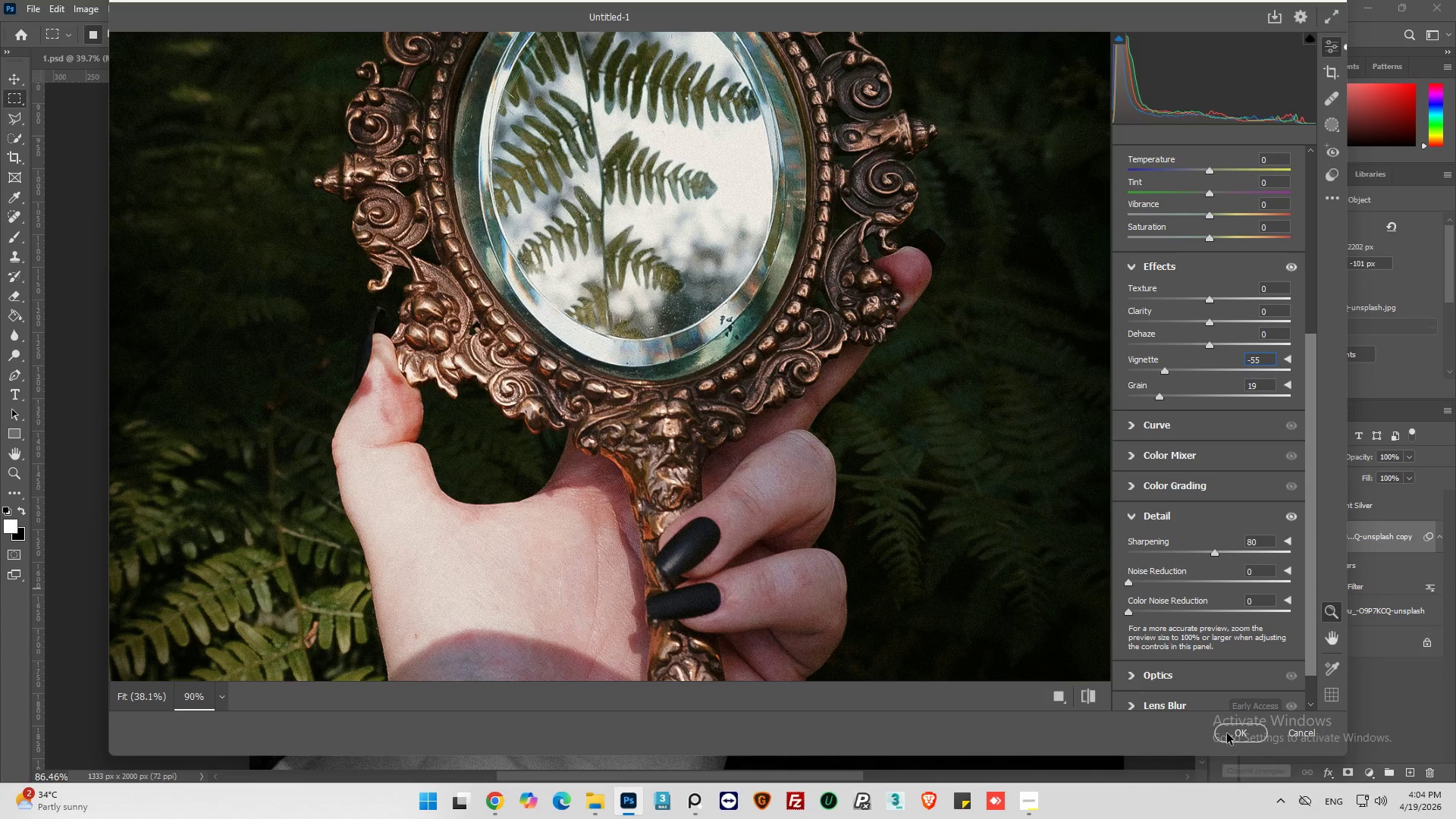 
left_click([1232, 730])
 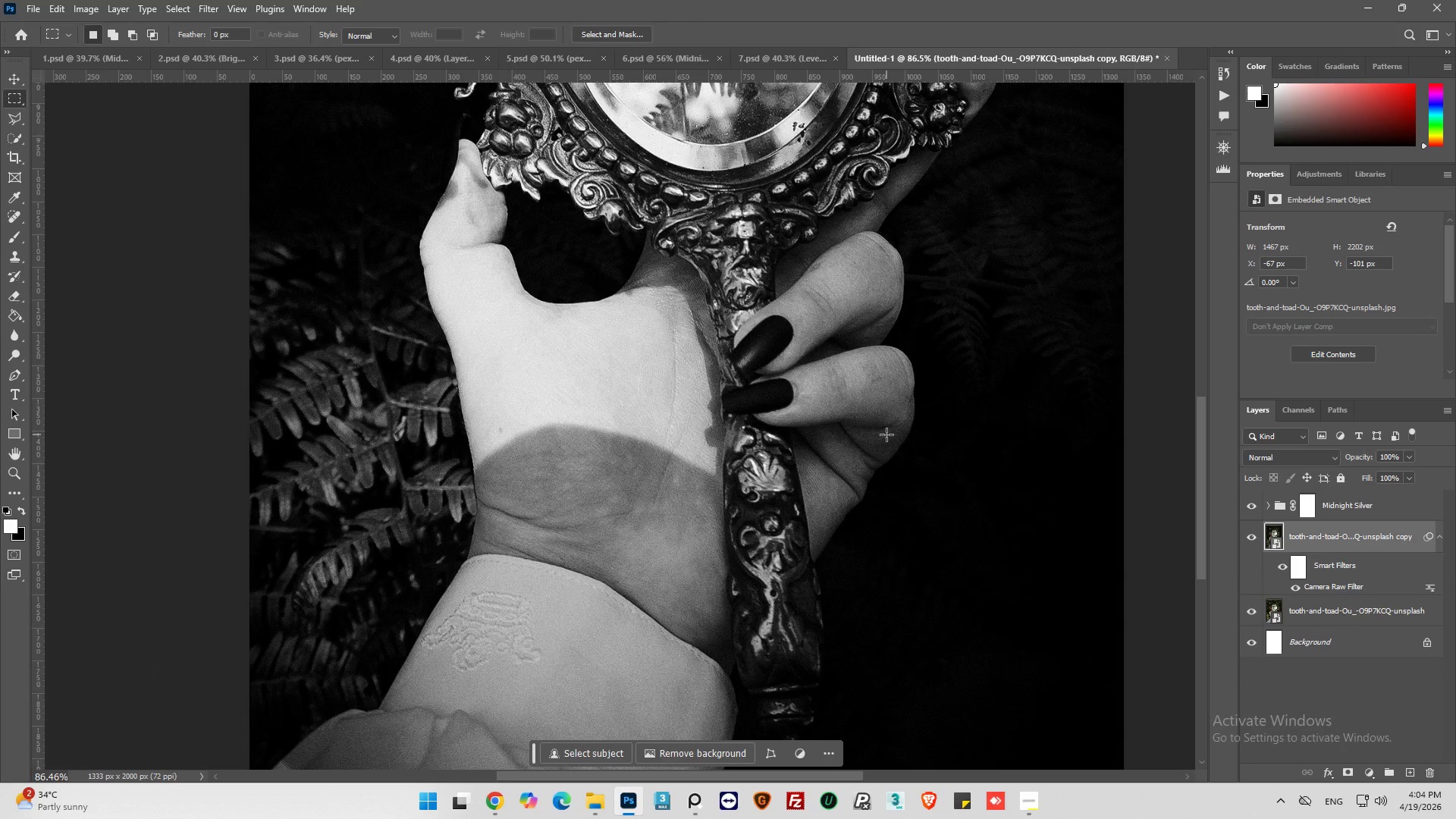 
scroll: coordinate [1191, 639], scroll_direction: up, amount: 22.0
 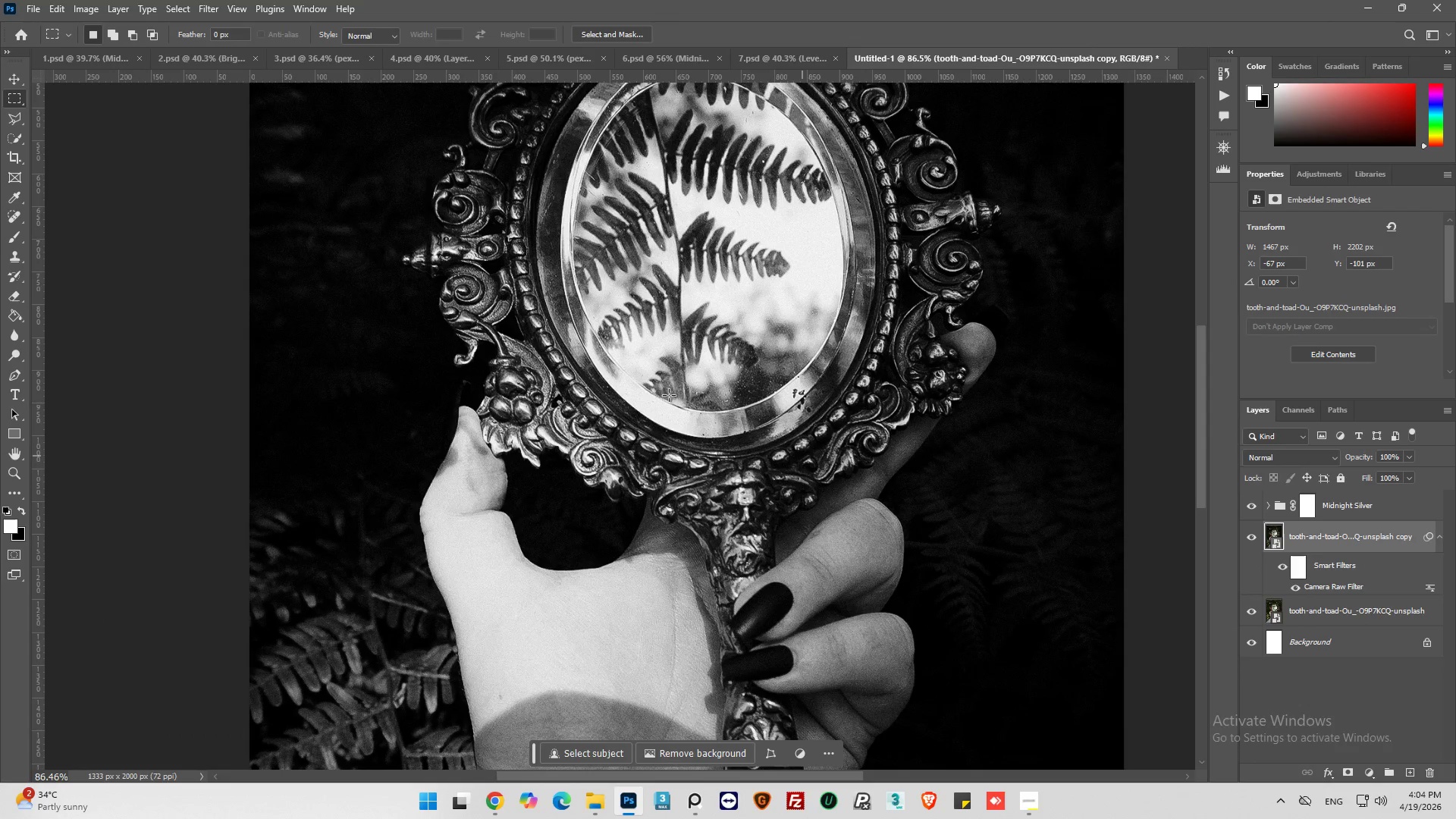 
key(Alt+AltLeft)
 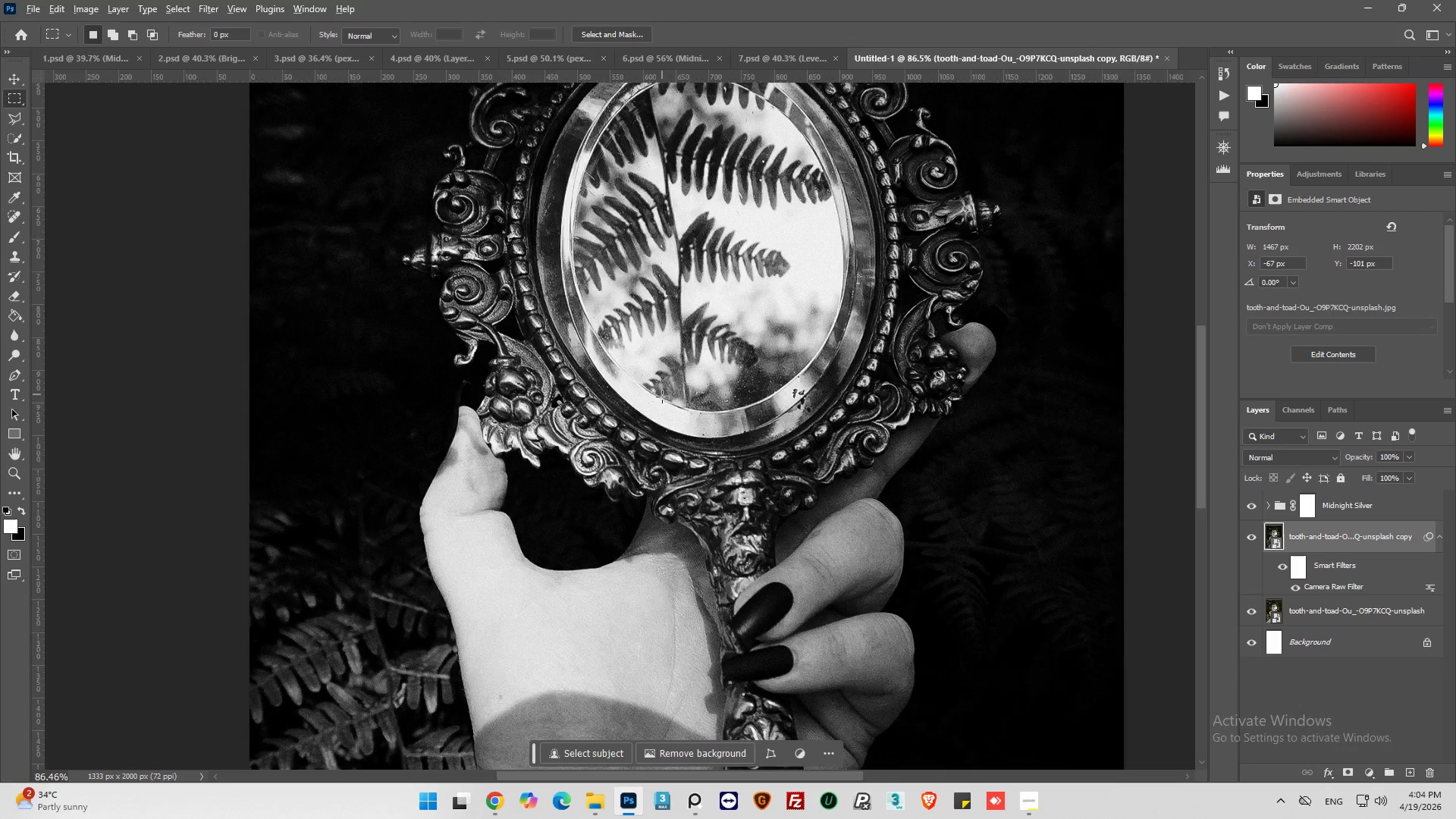 
hold_key(key=AltLeft, duration=0.34)
scroll: coordinate [646, 481], scroll_direction: up, amount: 7.0
 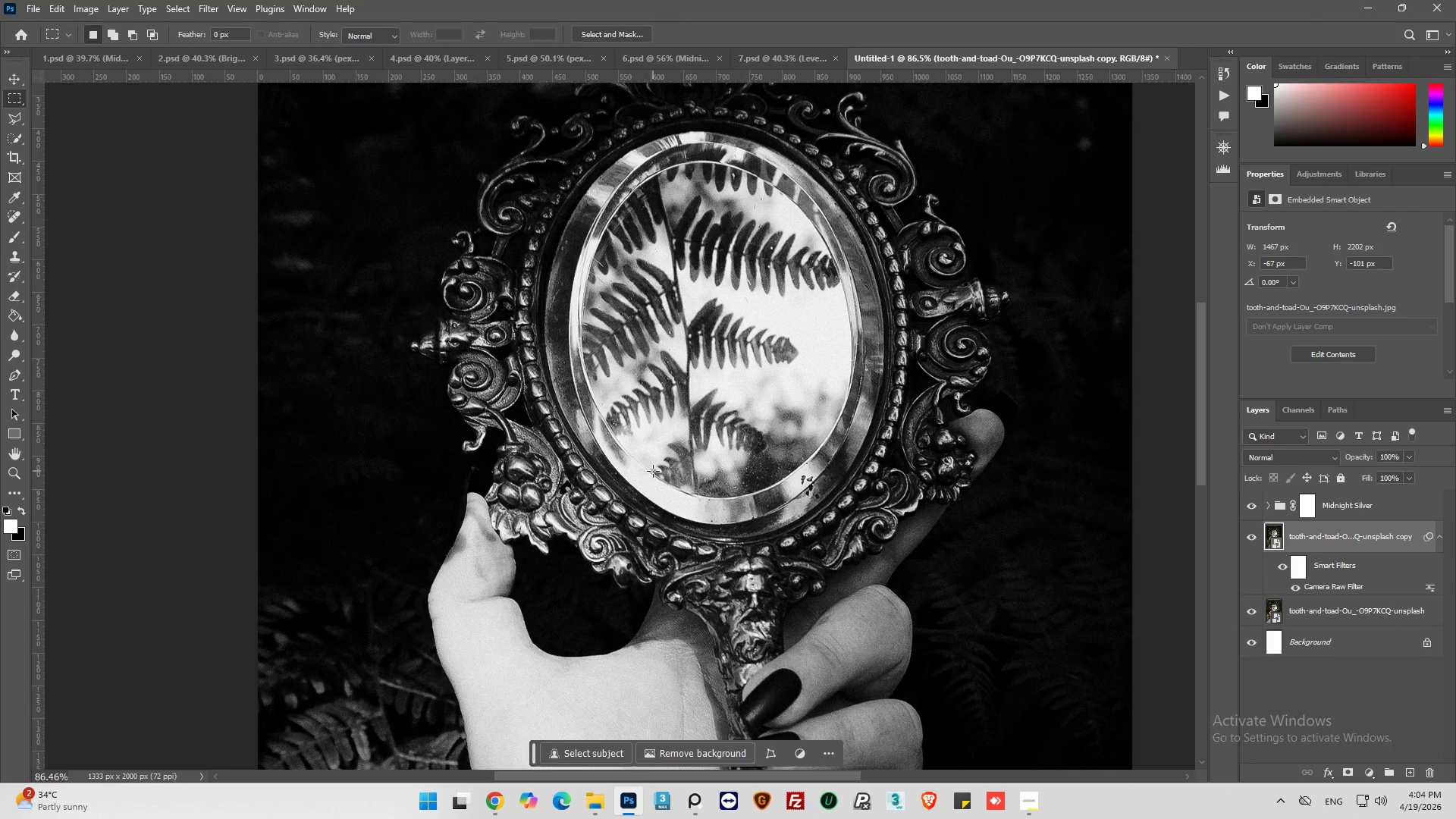 
scroll: coordinate [659, 470], scroll_direction: down, amount: 4.0
 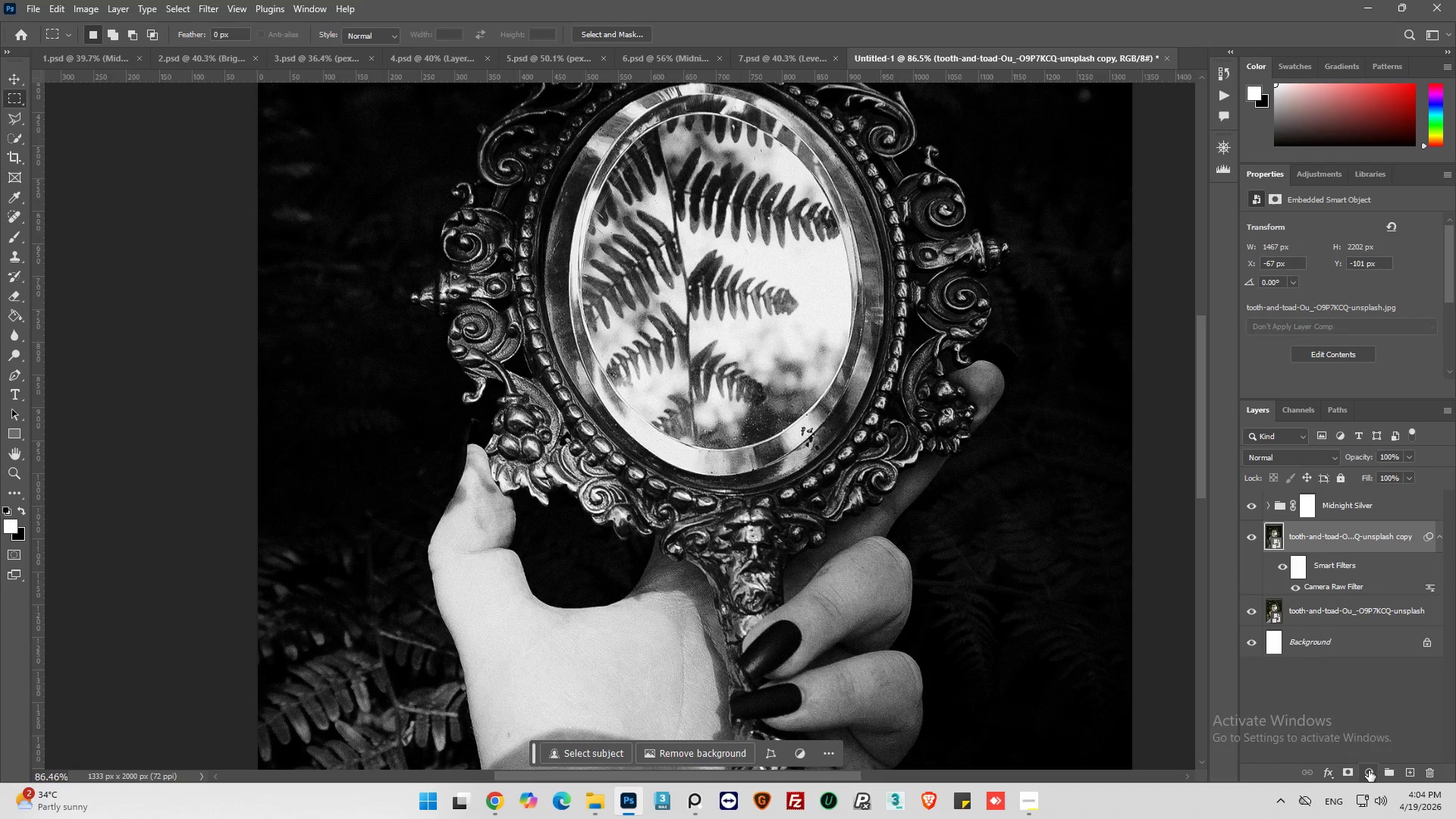 
left_click([1368, 770])
 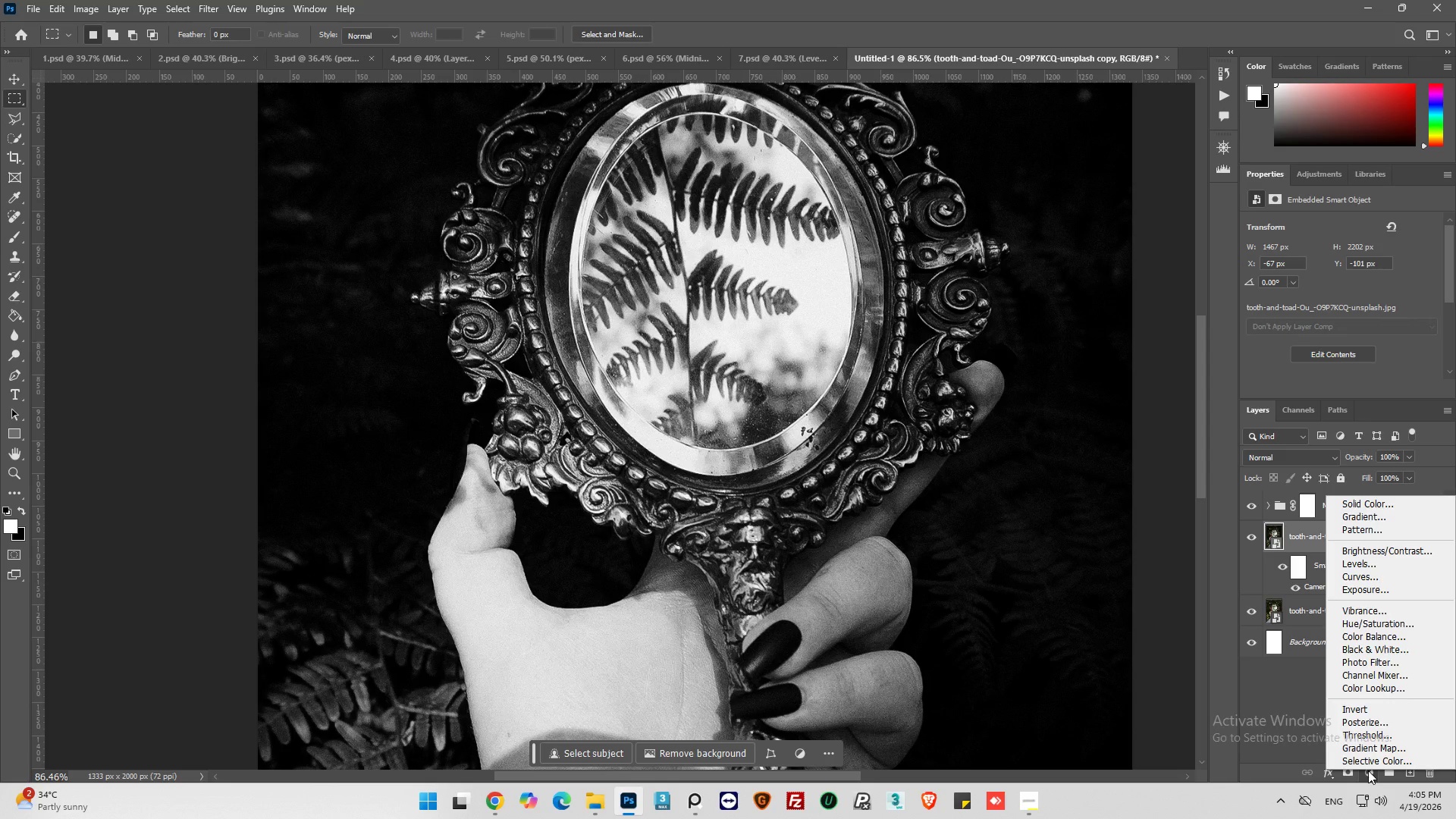 
left_click([1368, 770])
 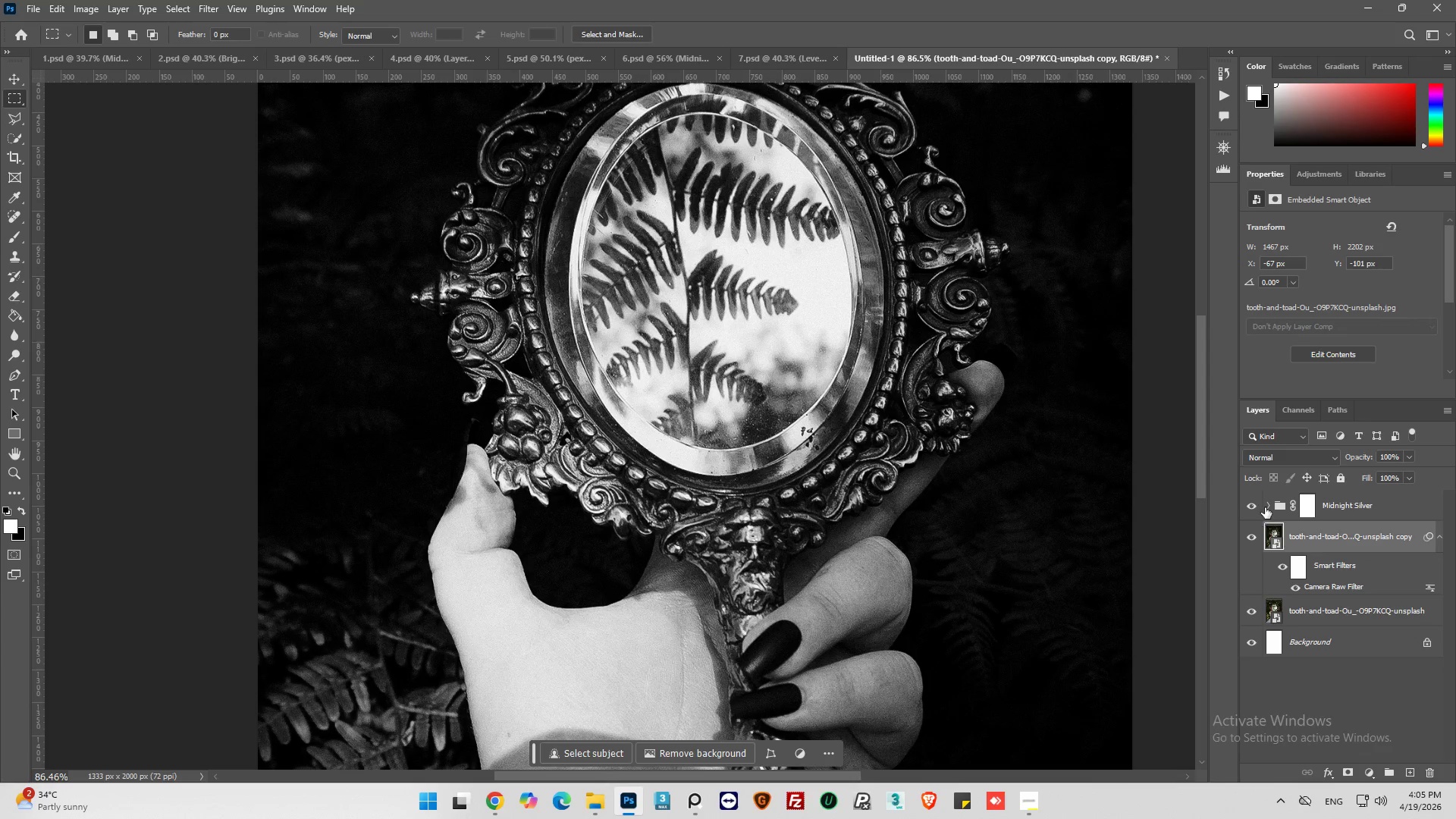 
left_click([1266, 505])
 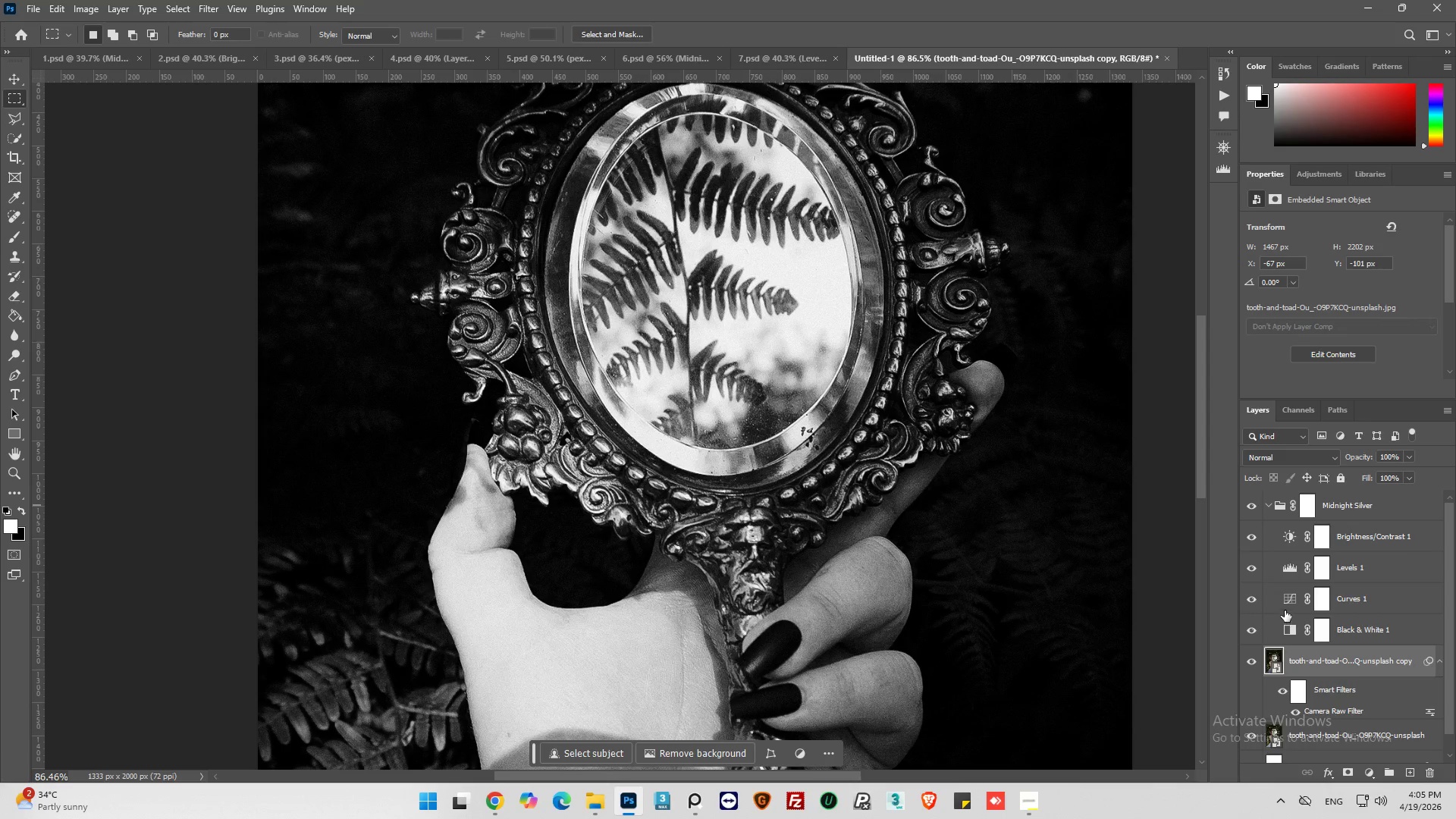 
left_click([1285, 598])
 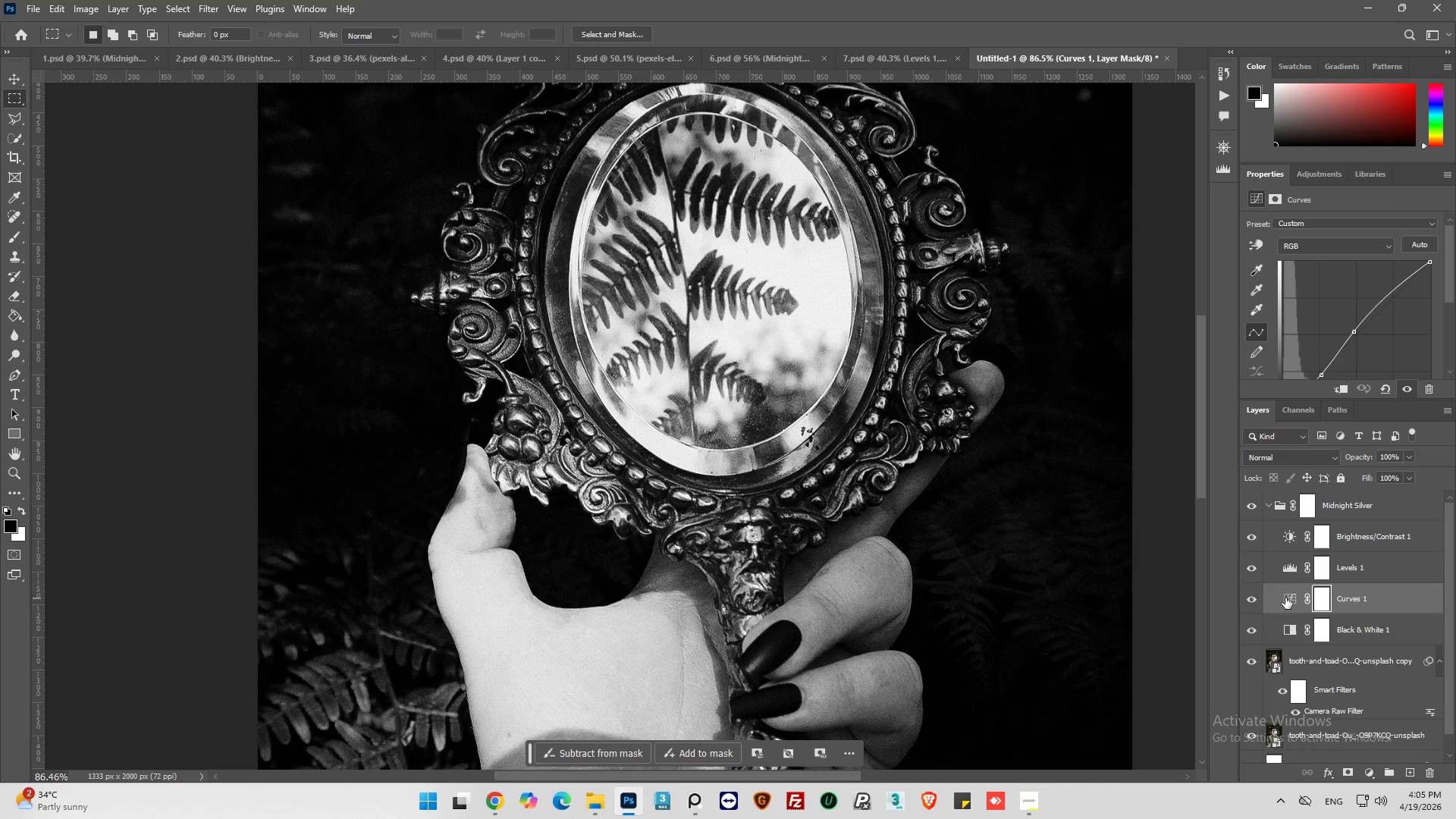 
left_click([1290, 596])
 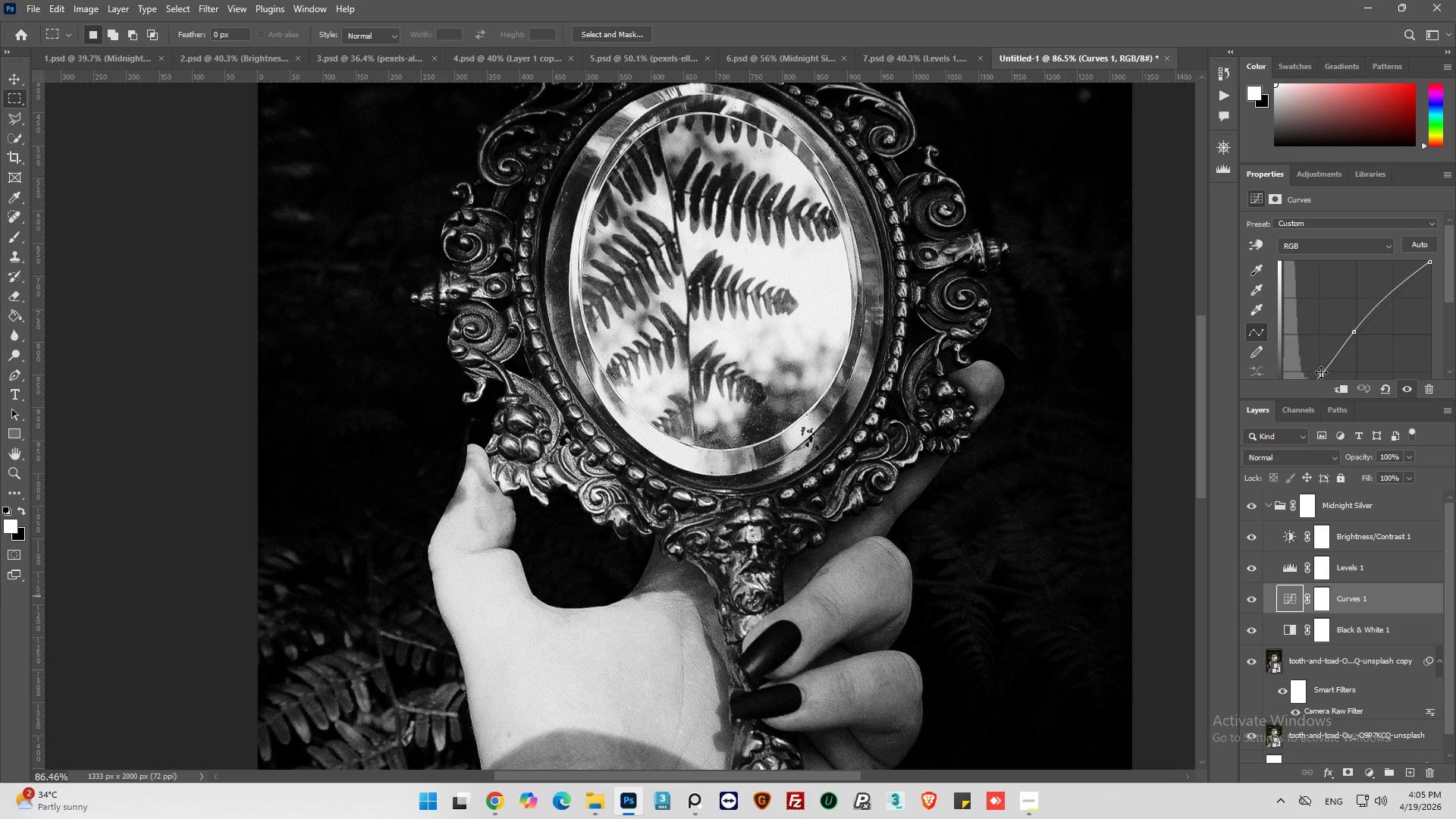 
scroll: coordinate [1345, 326], scroll_direction: down, amount: 3.0
 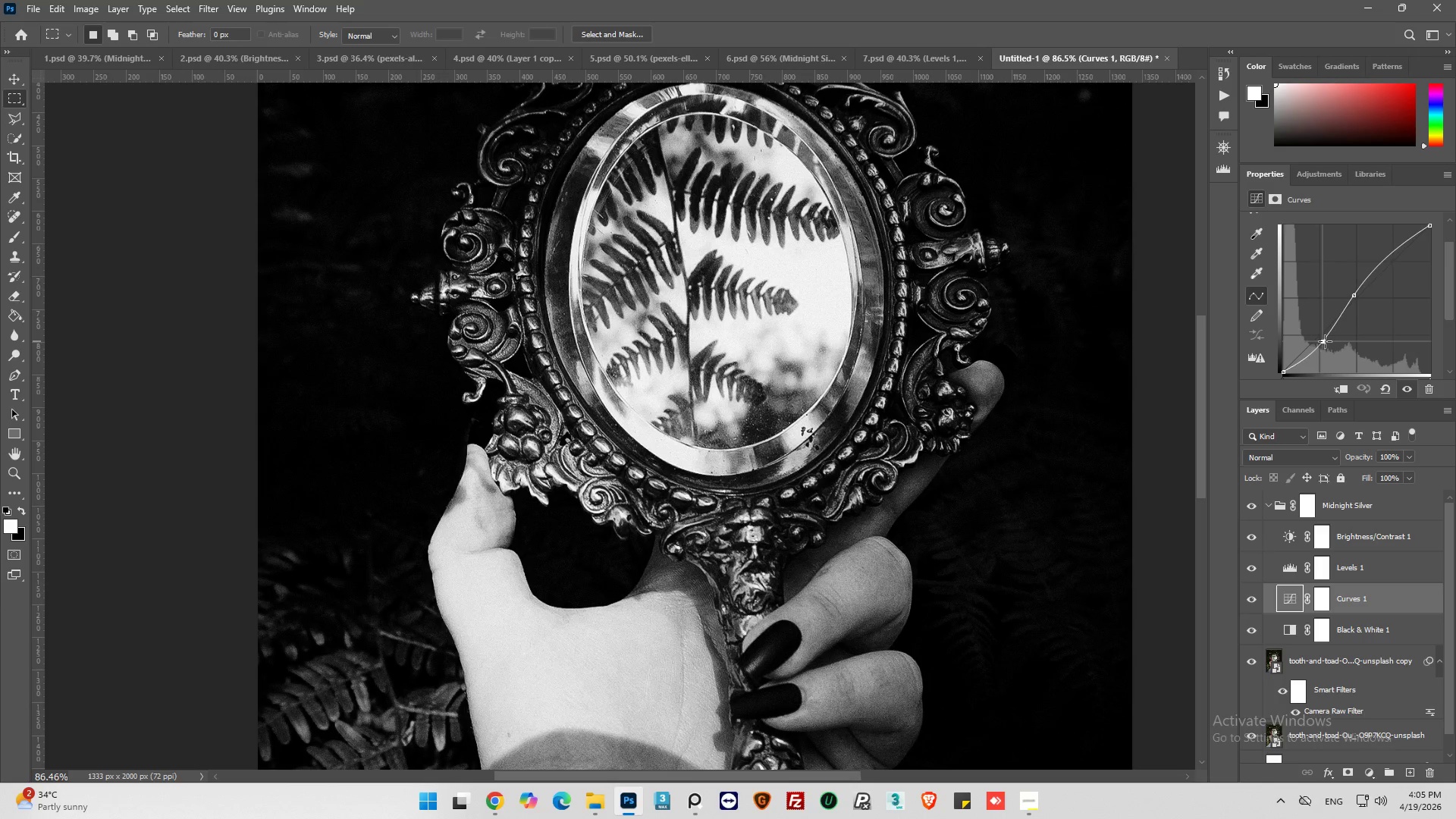 
wait(5.08)
 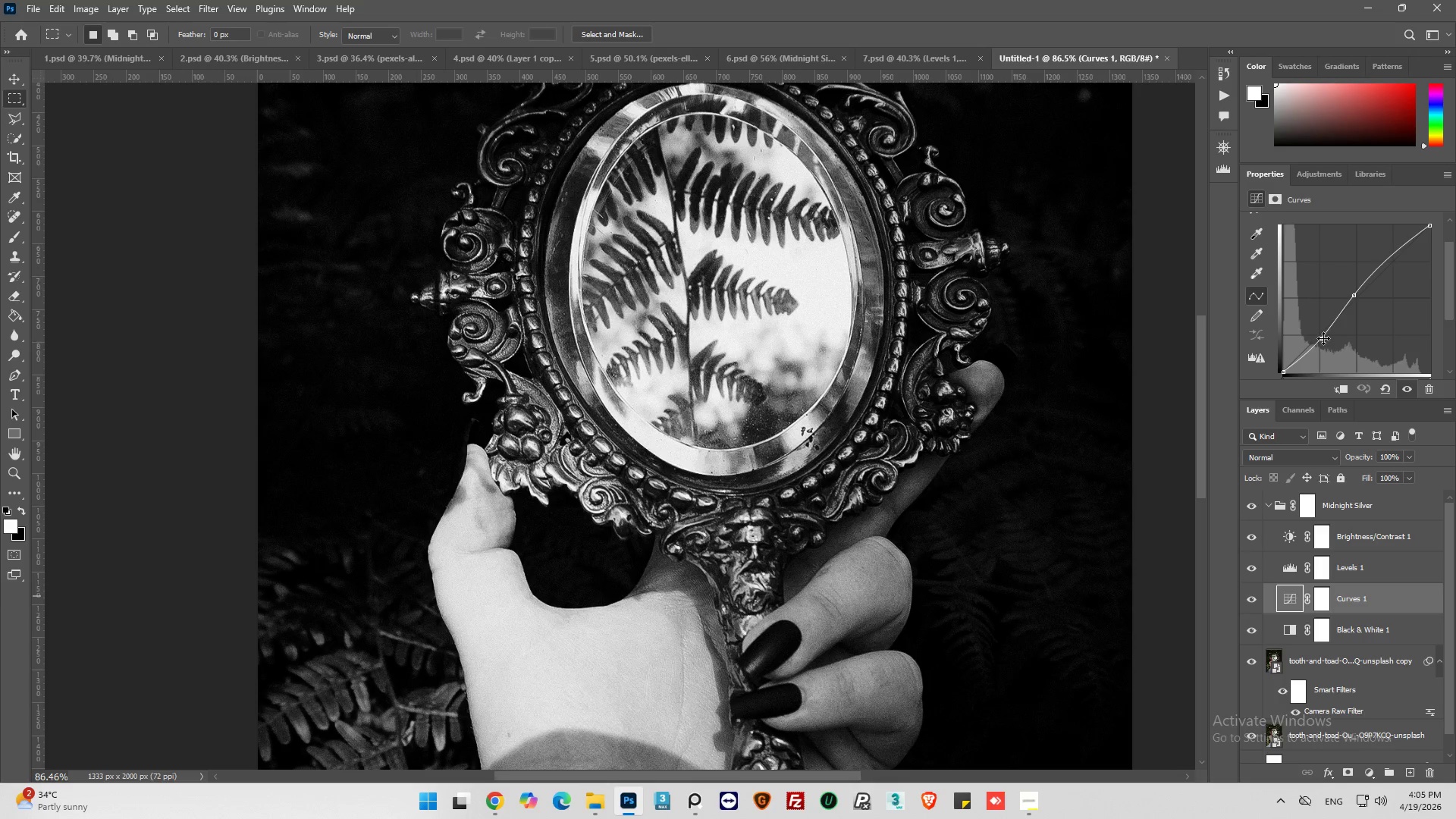 
left_click_drag(start_coordinate=[1353, 297], to_coordinate=[1352, 293])
 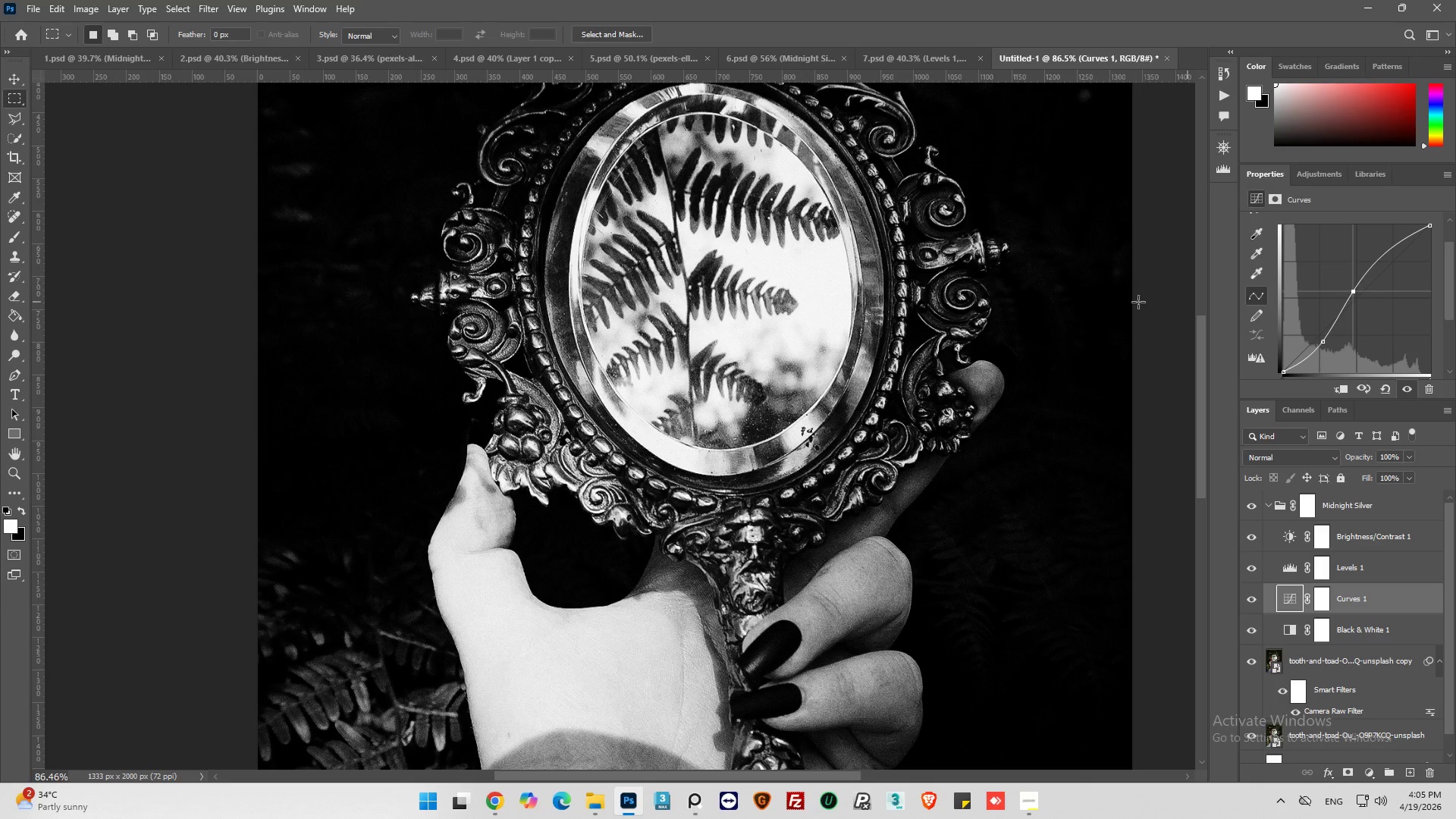 
key(Alt+AltLeft)
 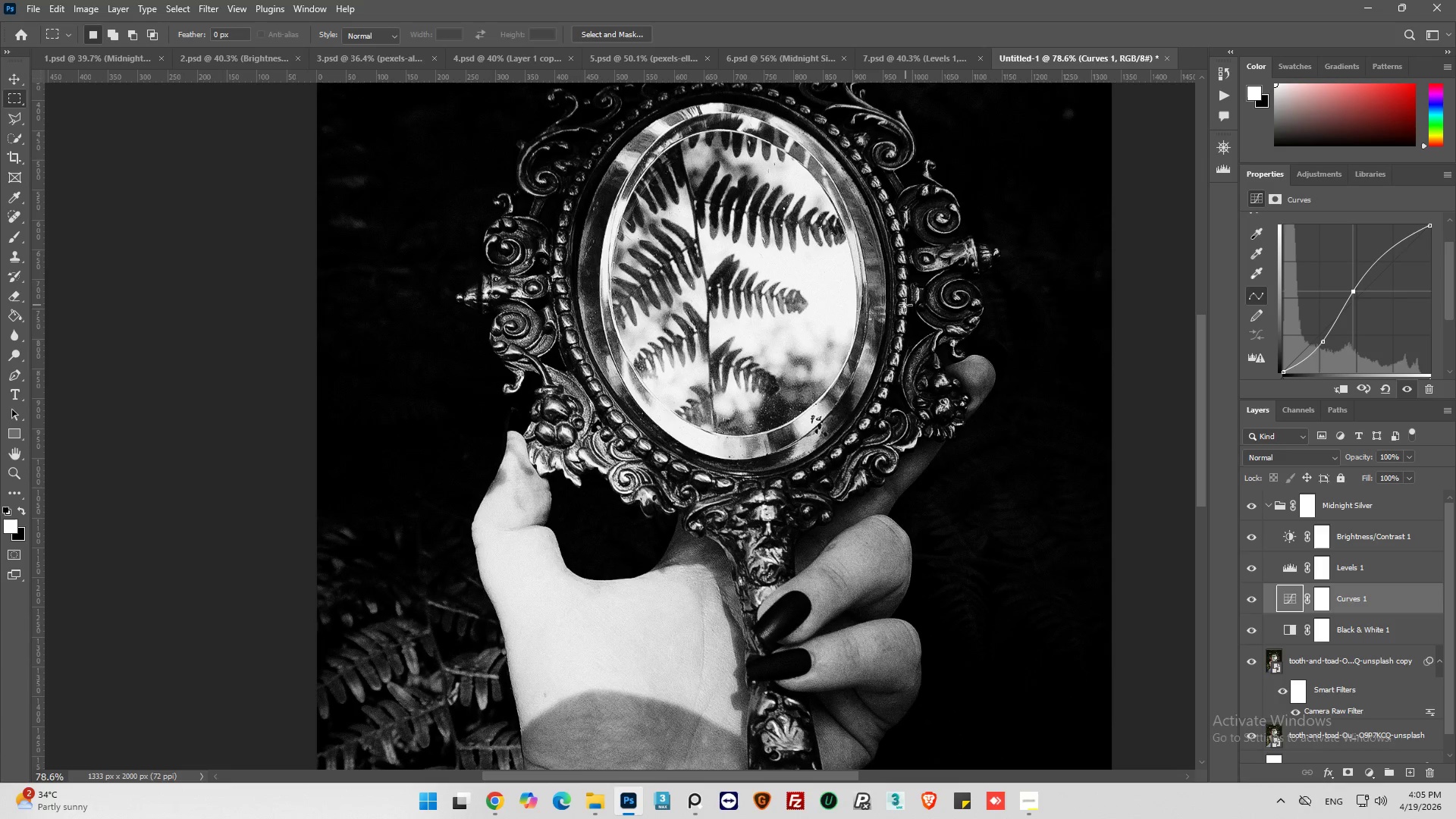 
key(Alt+AltLeft)
 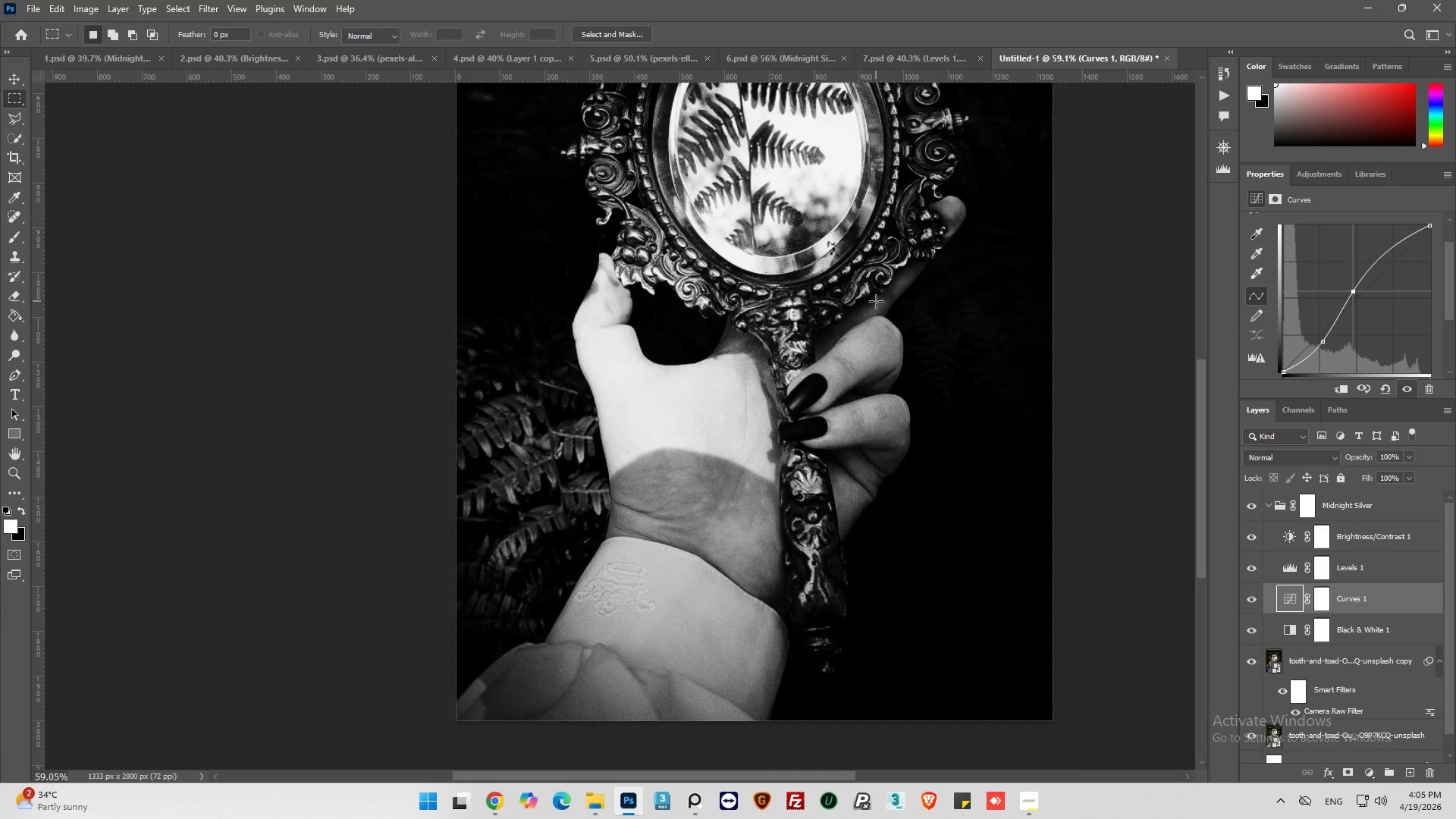 
scroll: coordinate [877, 300], scroll_direction: down, amount: 20.0
 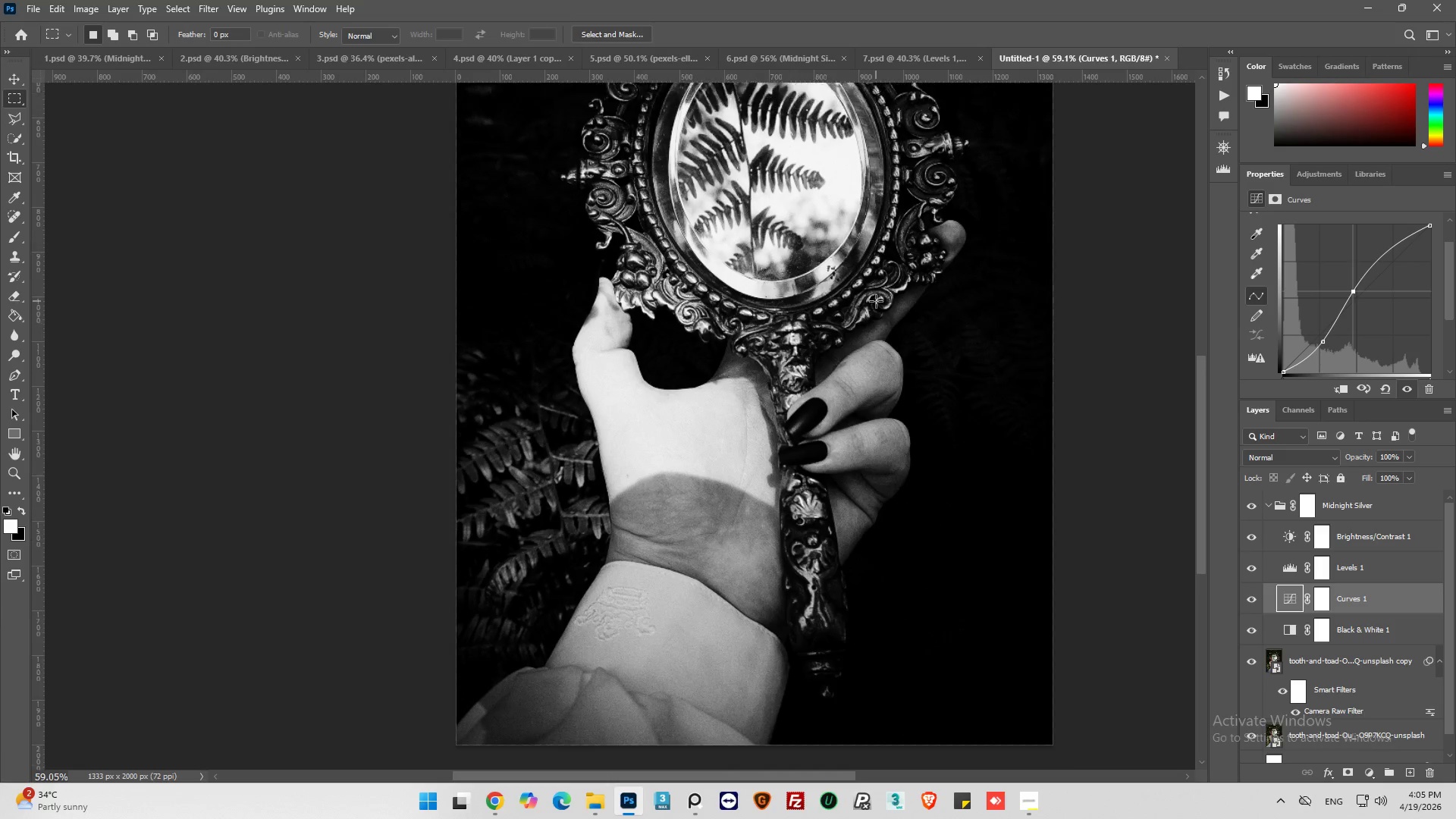 
key(Alt+AltLeft)
 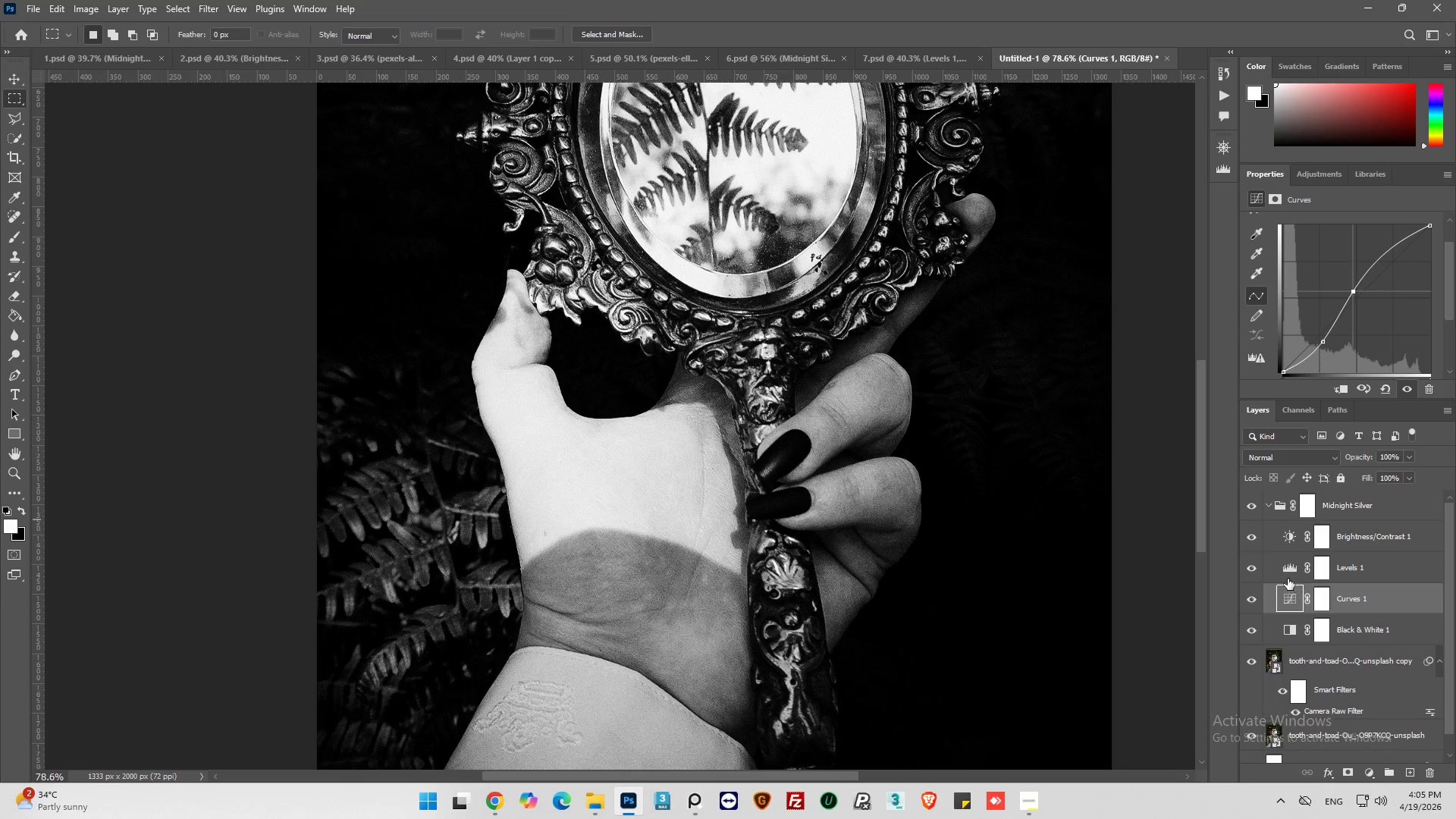 
scroll: coordinate [876, 301], scroll_direction: up, amount: 5.0
 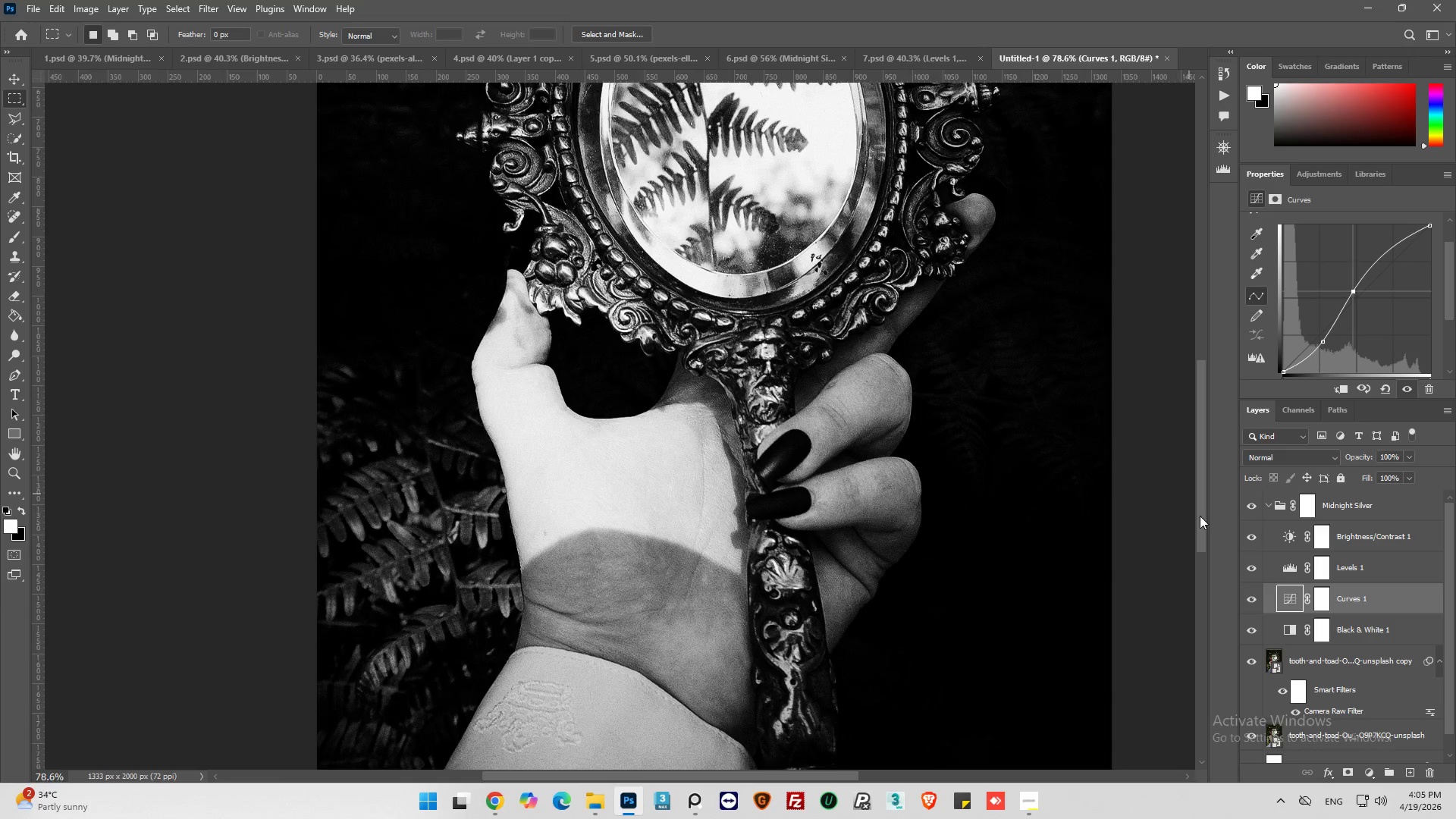 
left_click([1288, 570])
 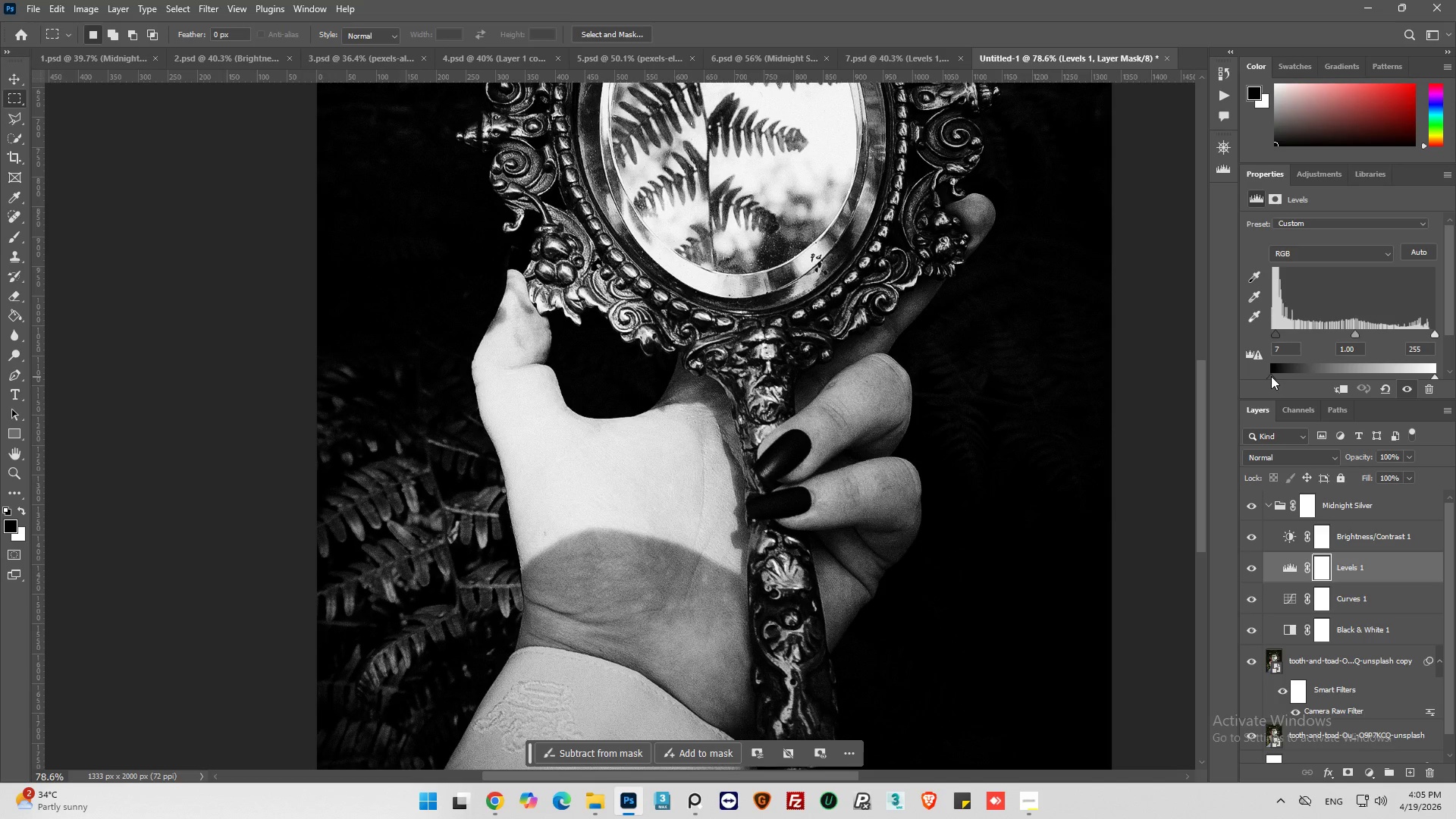 
wait(7.86)
 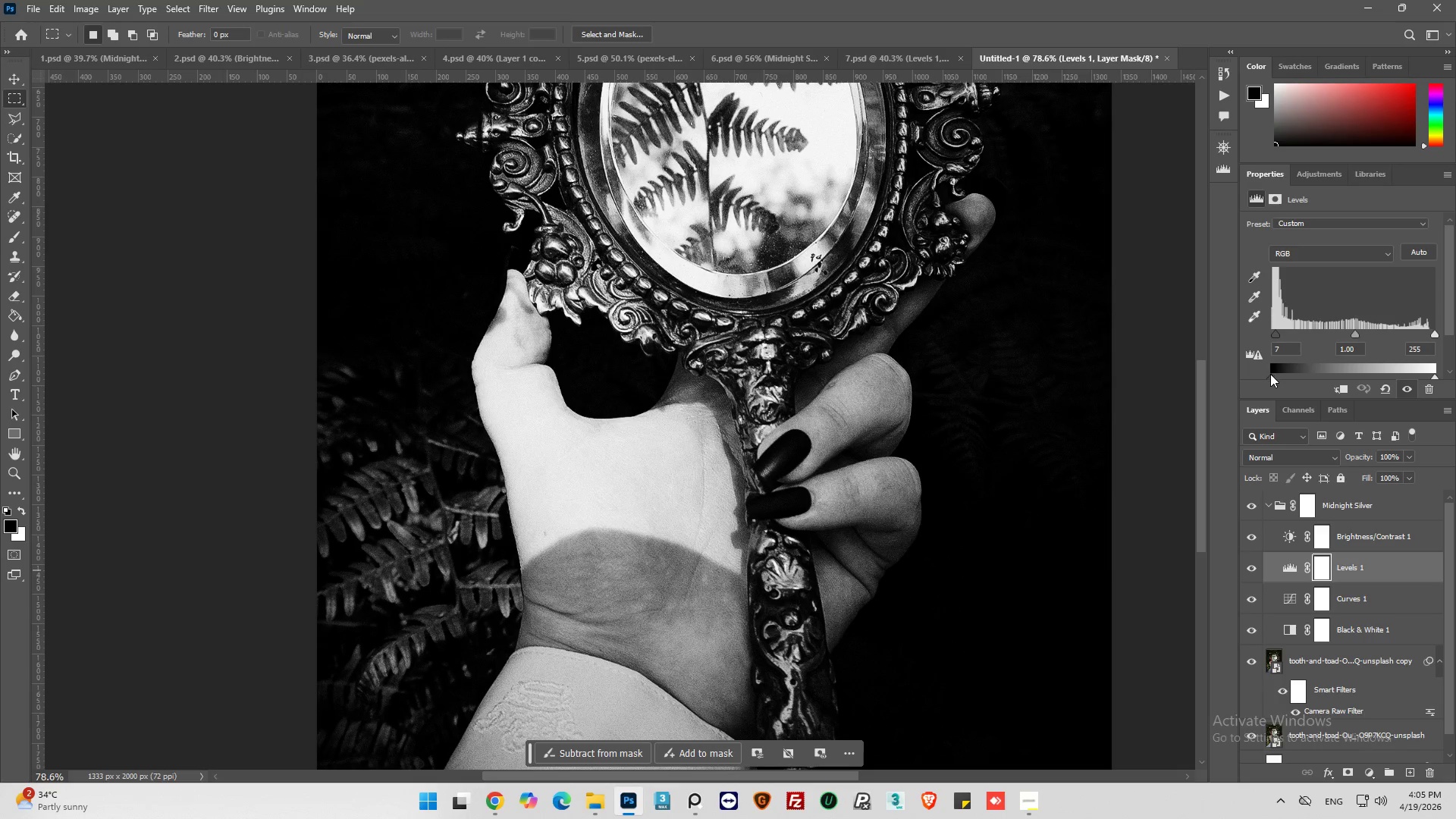 
left_click_drag(start_coordinate=[1272, 334], to_coordinate=[1258, 340])
 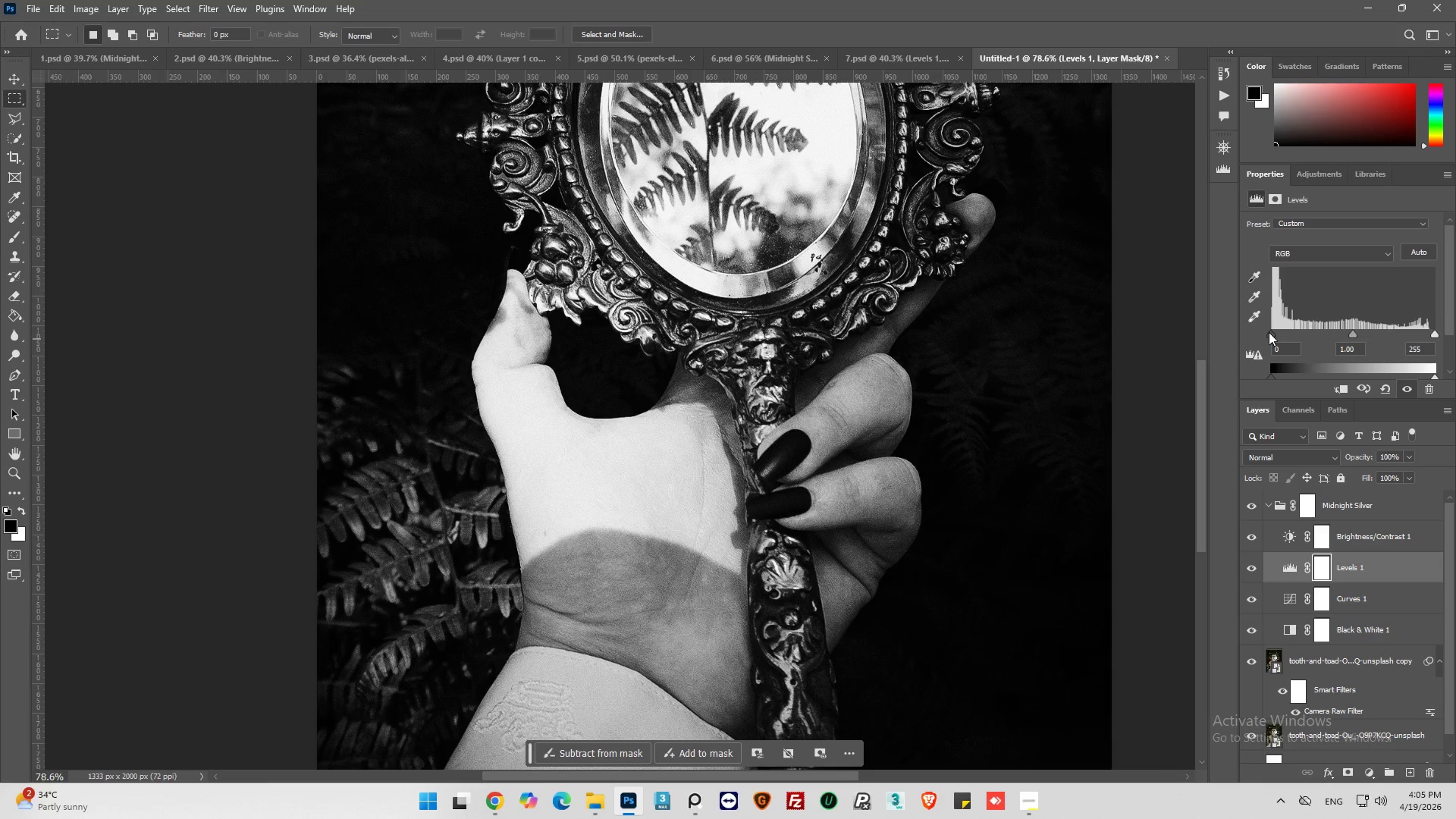 
left_click_drag(start_coordinate=[1268, 332], to_coordinate=[1276, 334])
 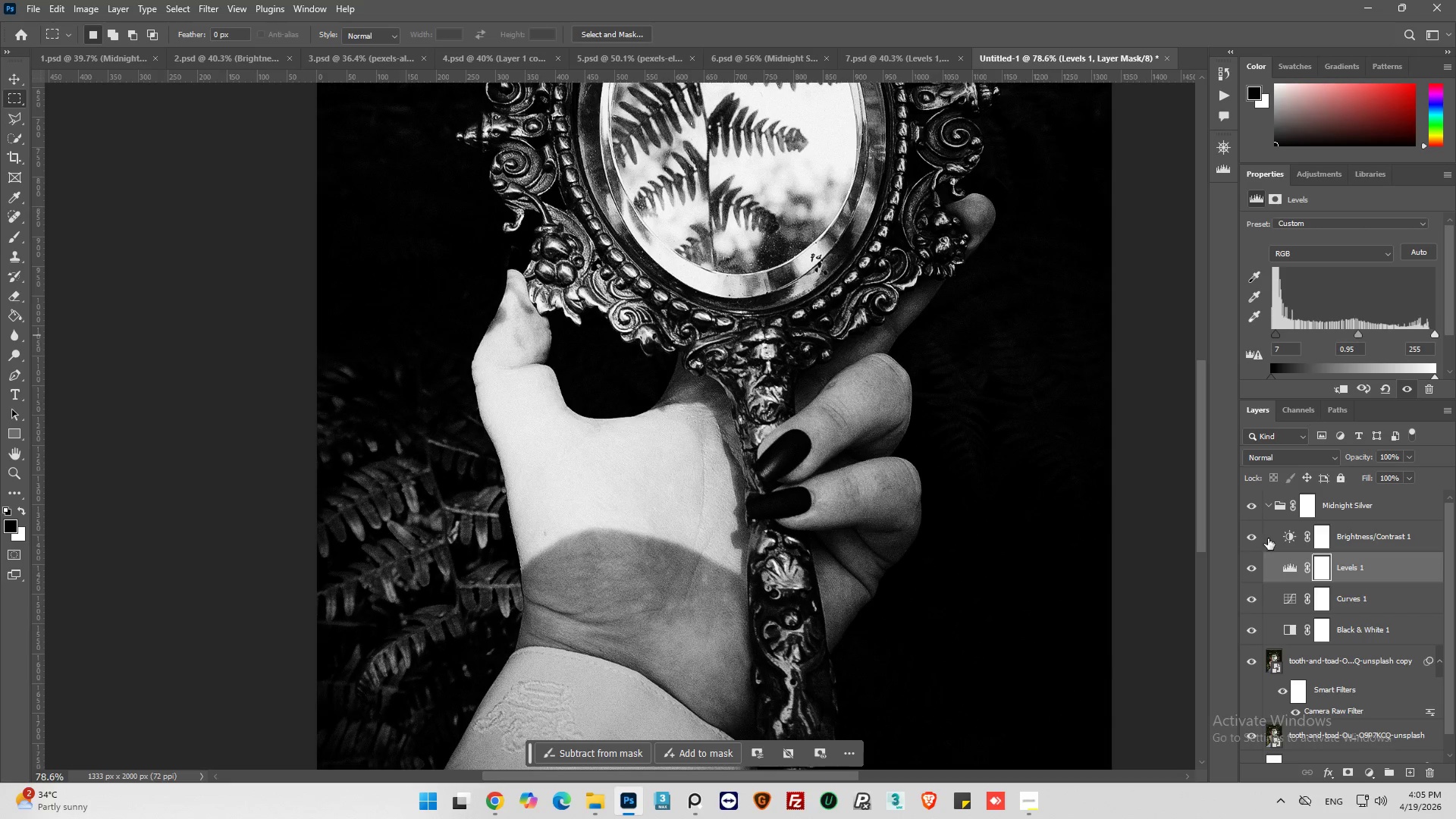 
left_click([1250, 565])
 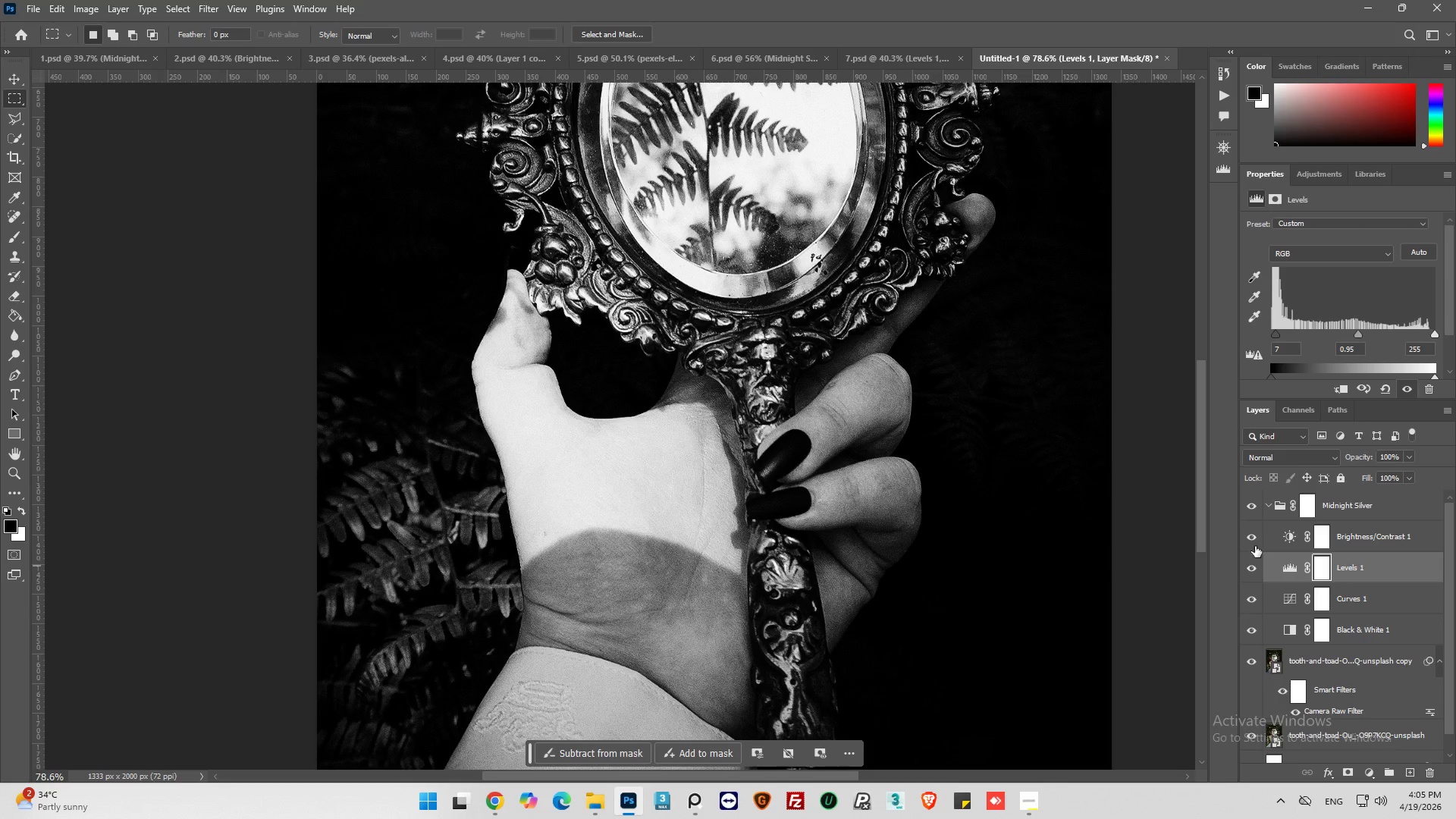 
left_click([1285, 541])
 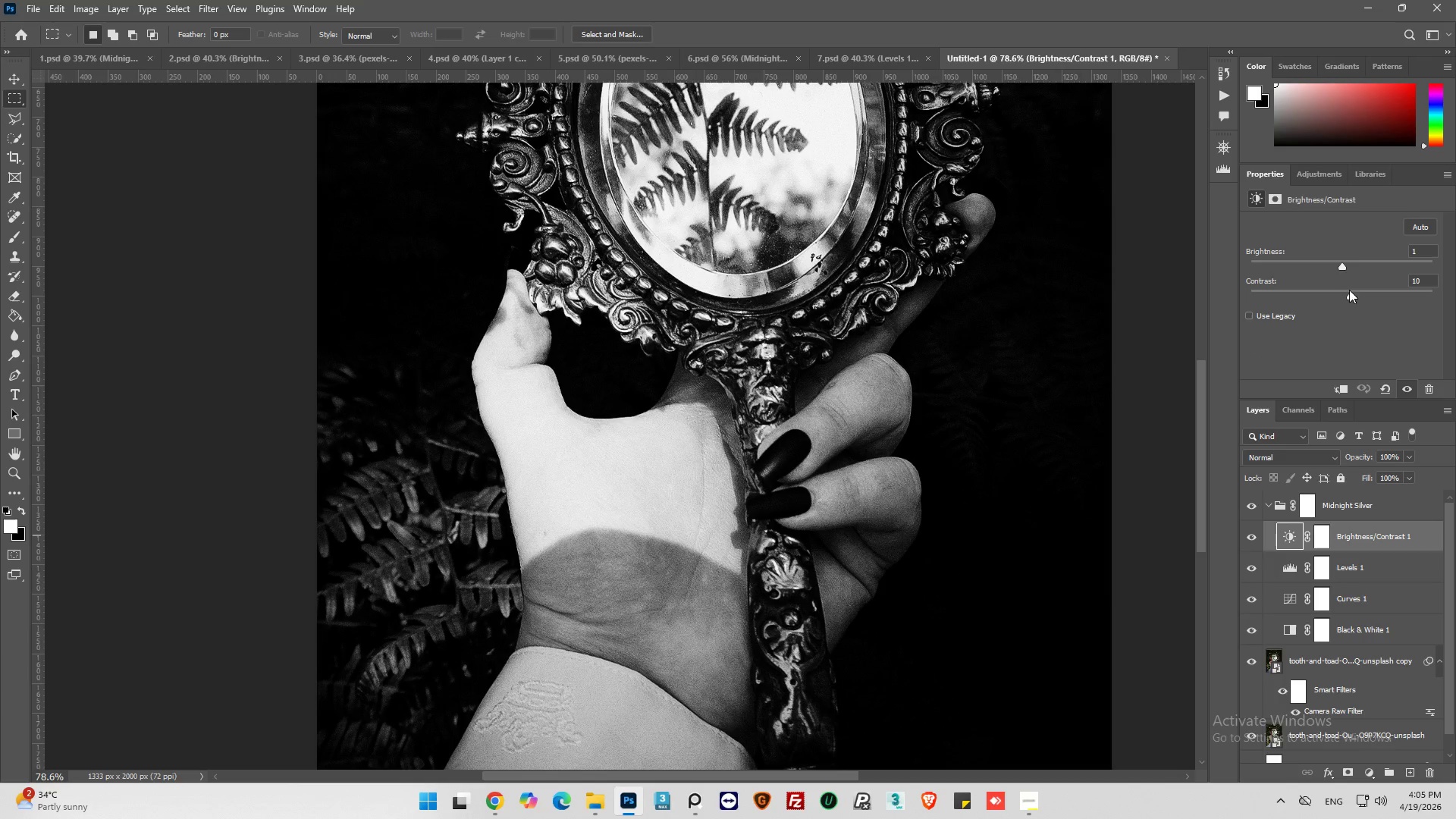 
left_click_drag(start_coordinate=[1354, 288], to_coordinate=[1368, 290])
 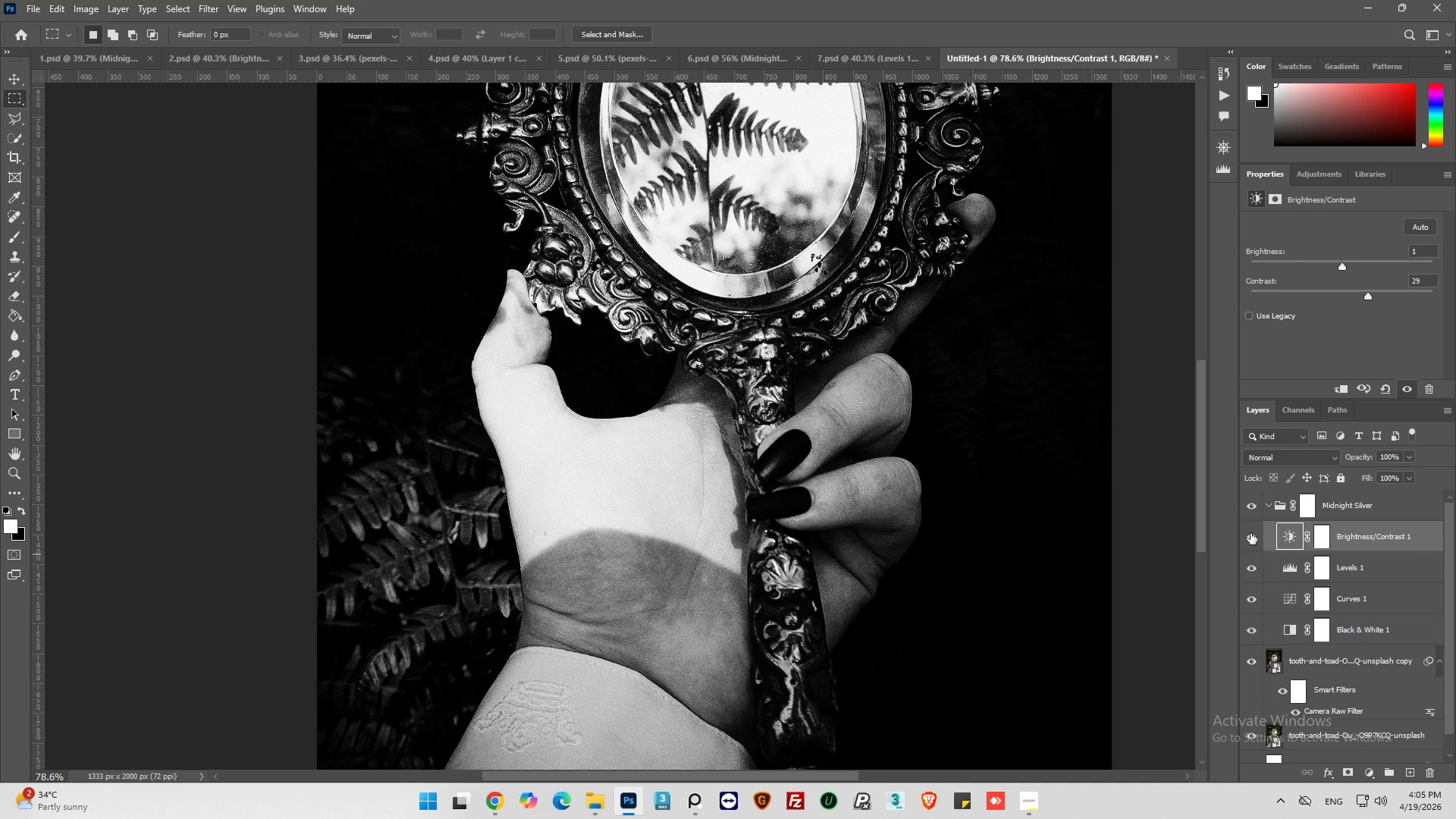 
left_click([1250, 533])
 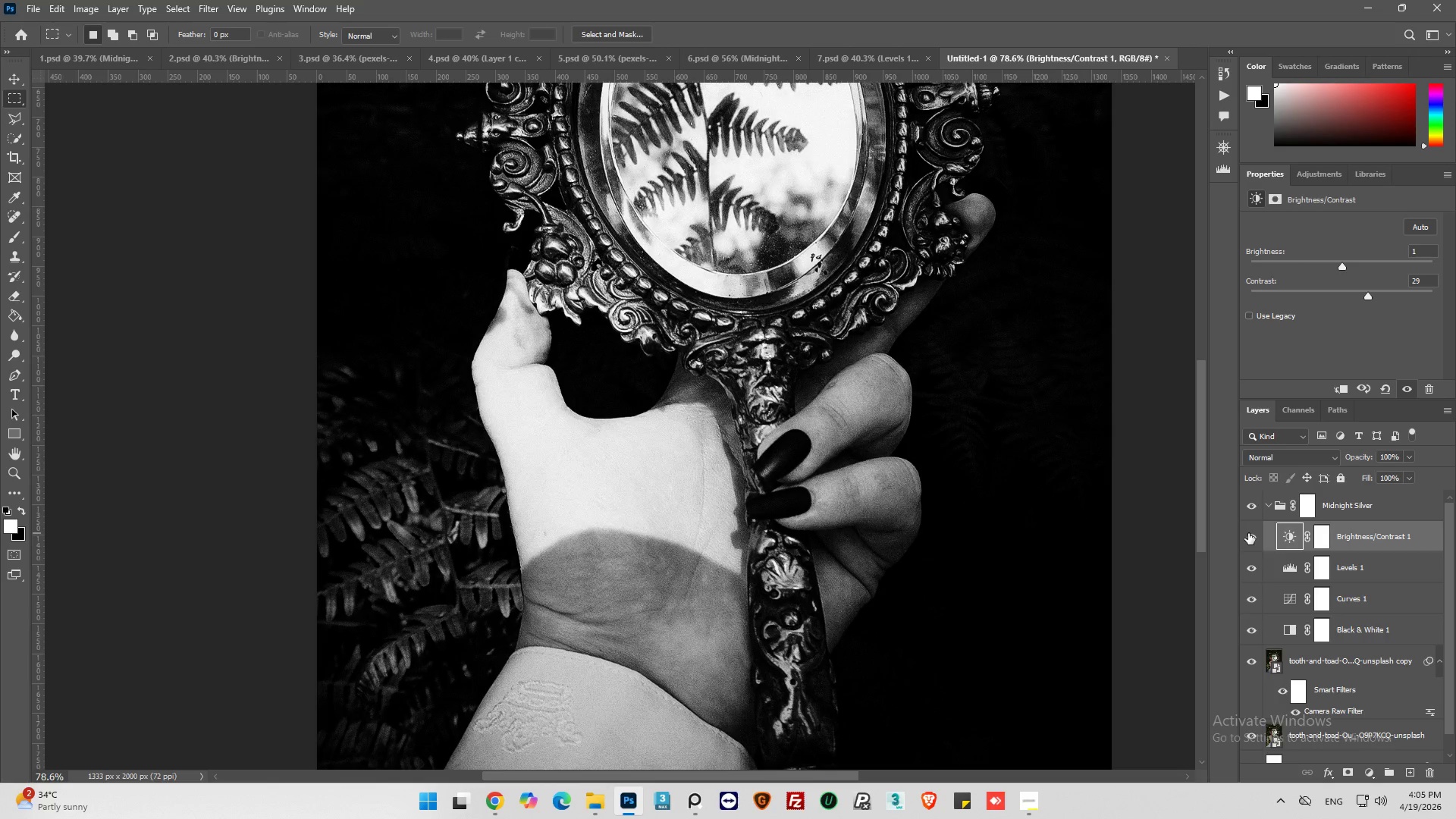 
left_click([1248, 533])
 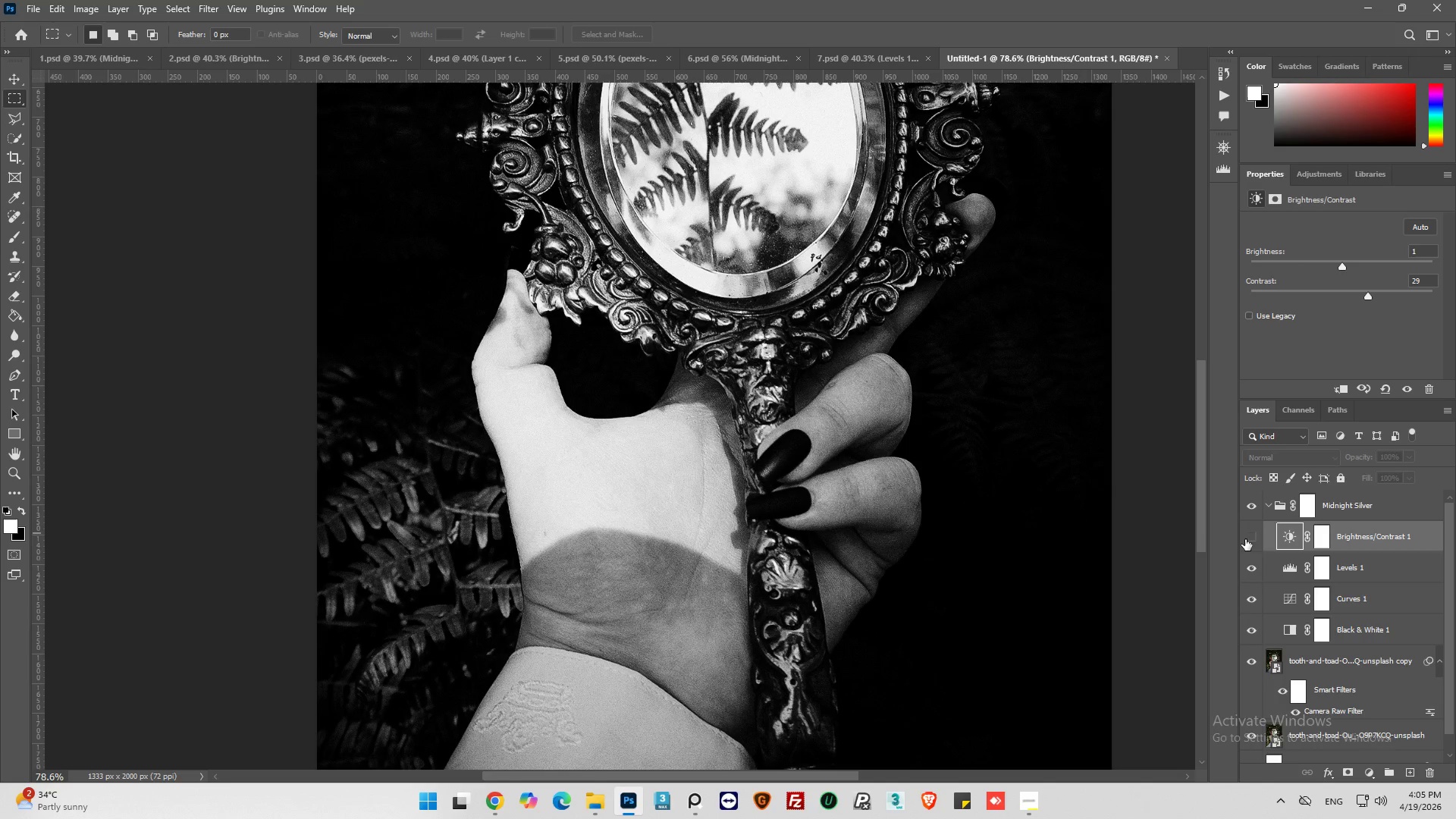 
left_click([1249, 537])
 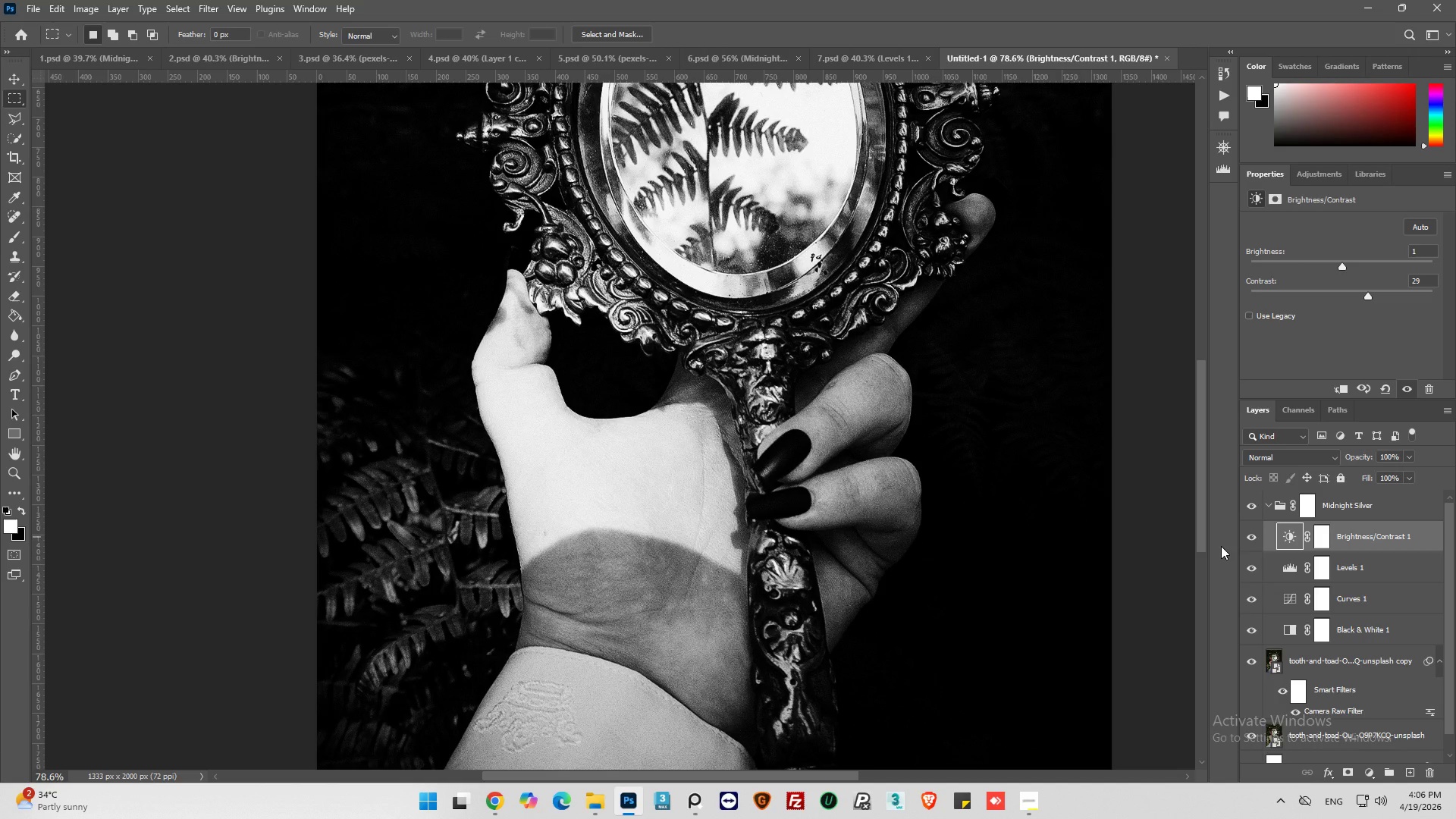 
wait(11.98)
 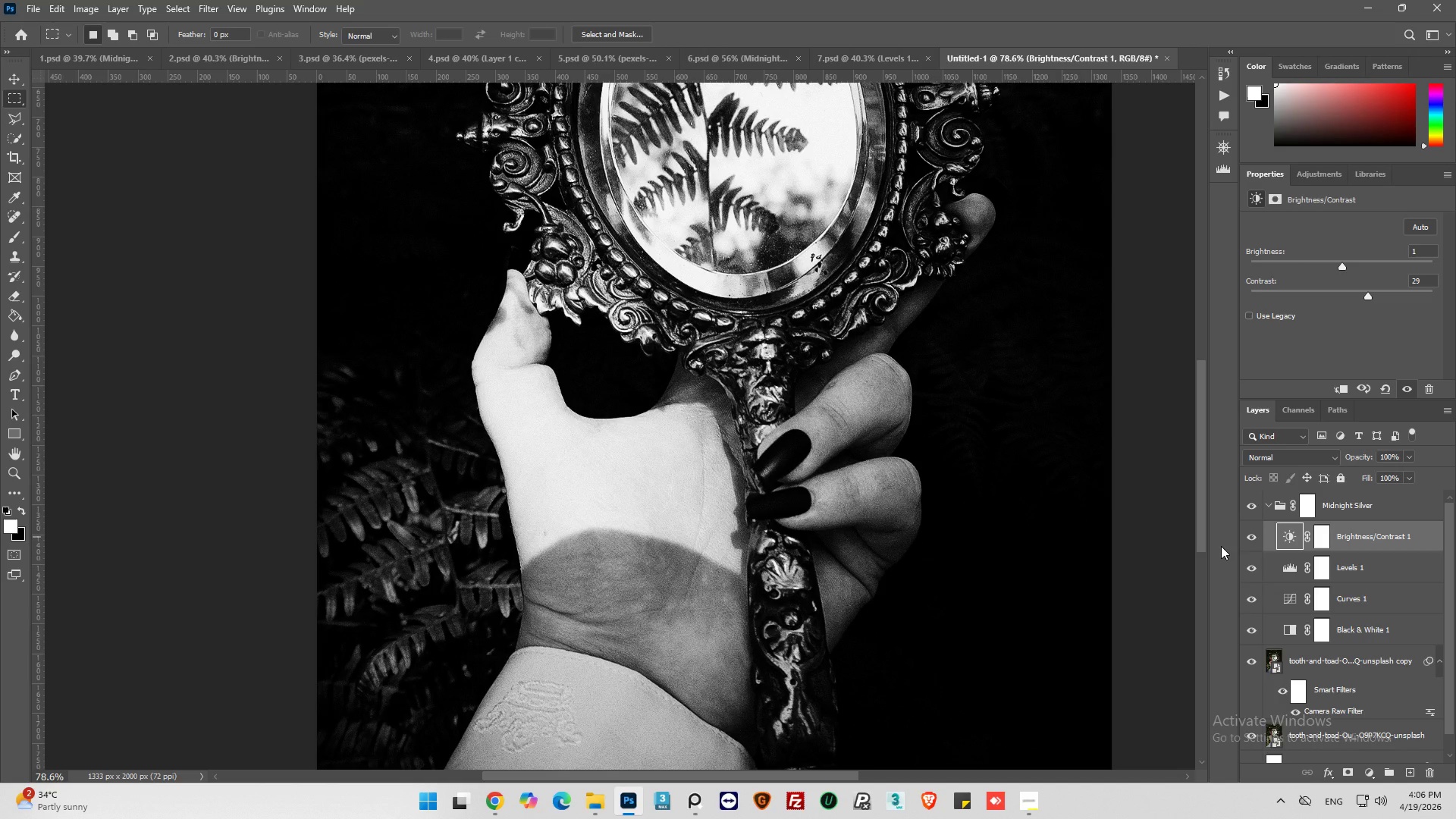 
left_click([1040, 798])
 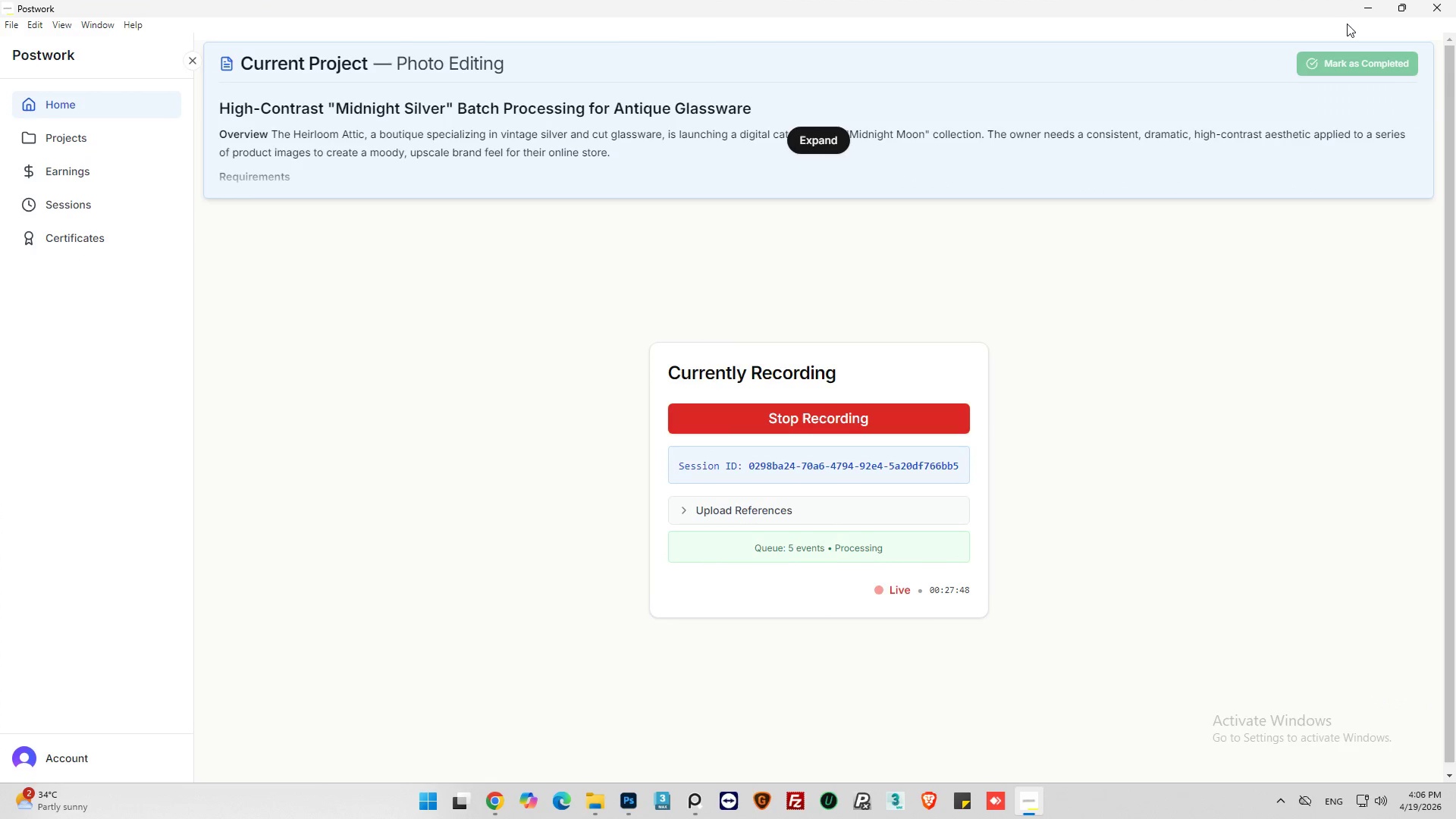 
left_click([1360, 14])
 